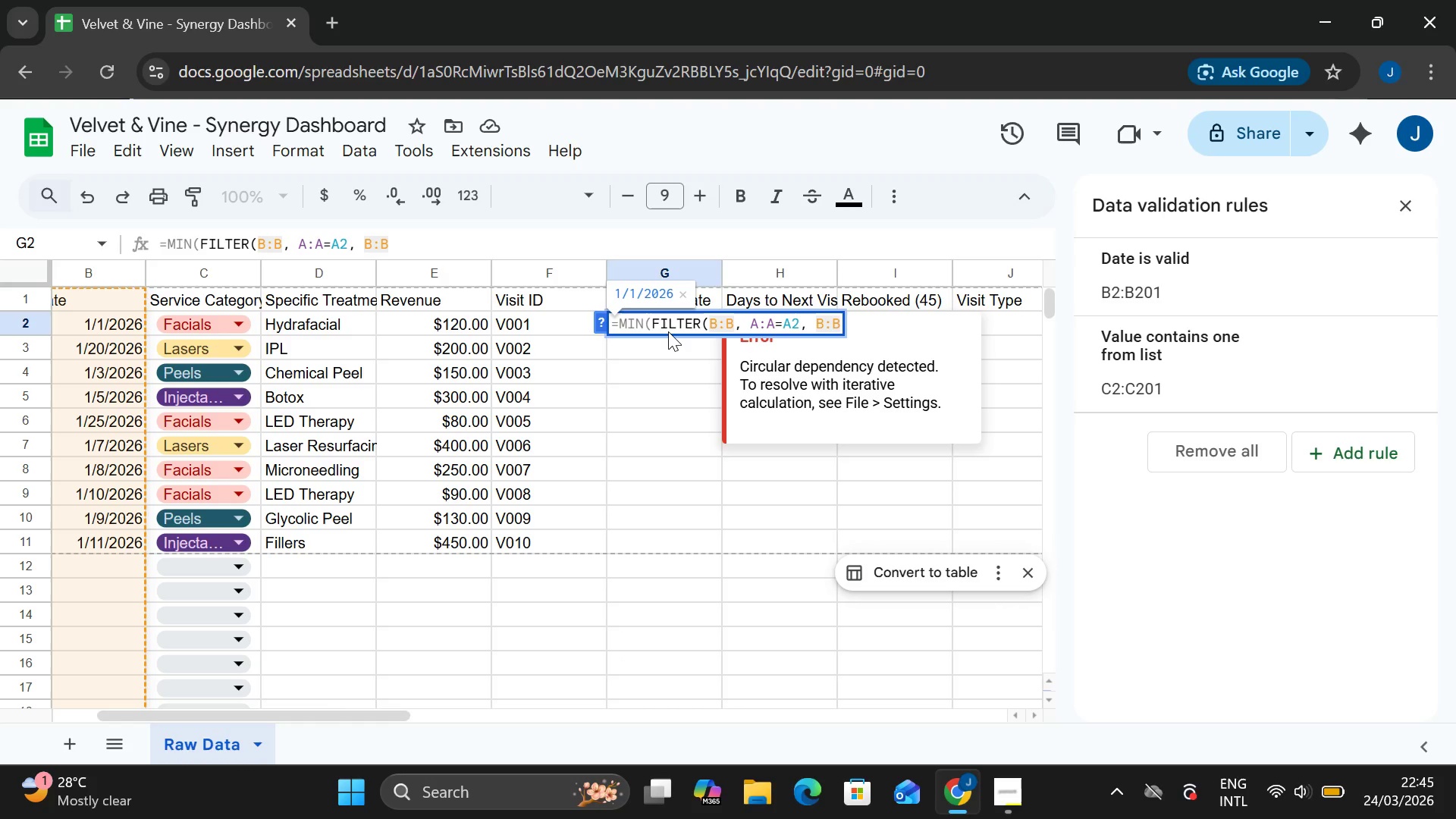 
type(>B2)))
 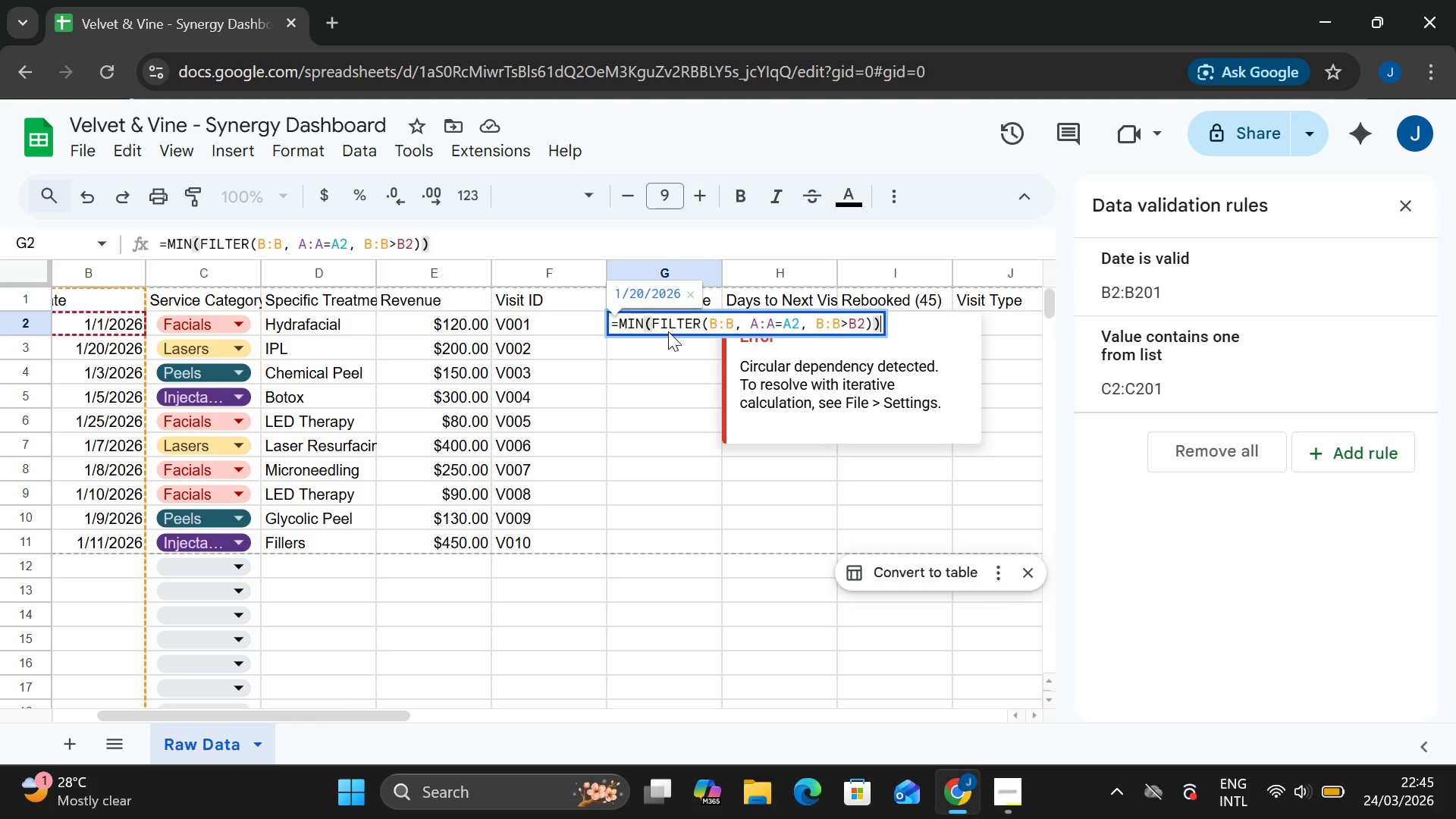 
key(Enter)
 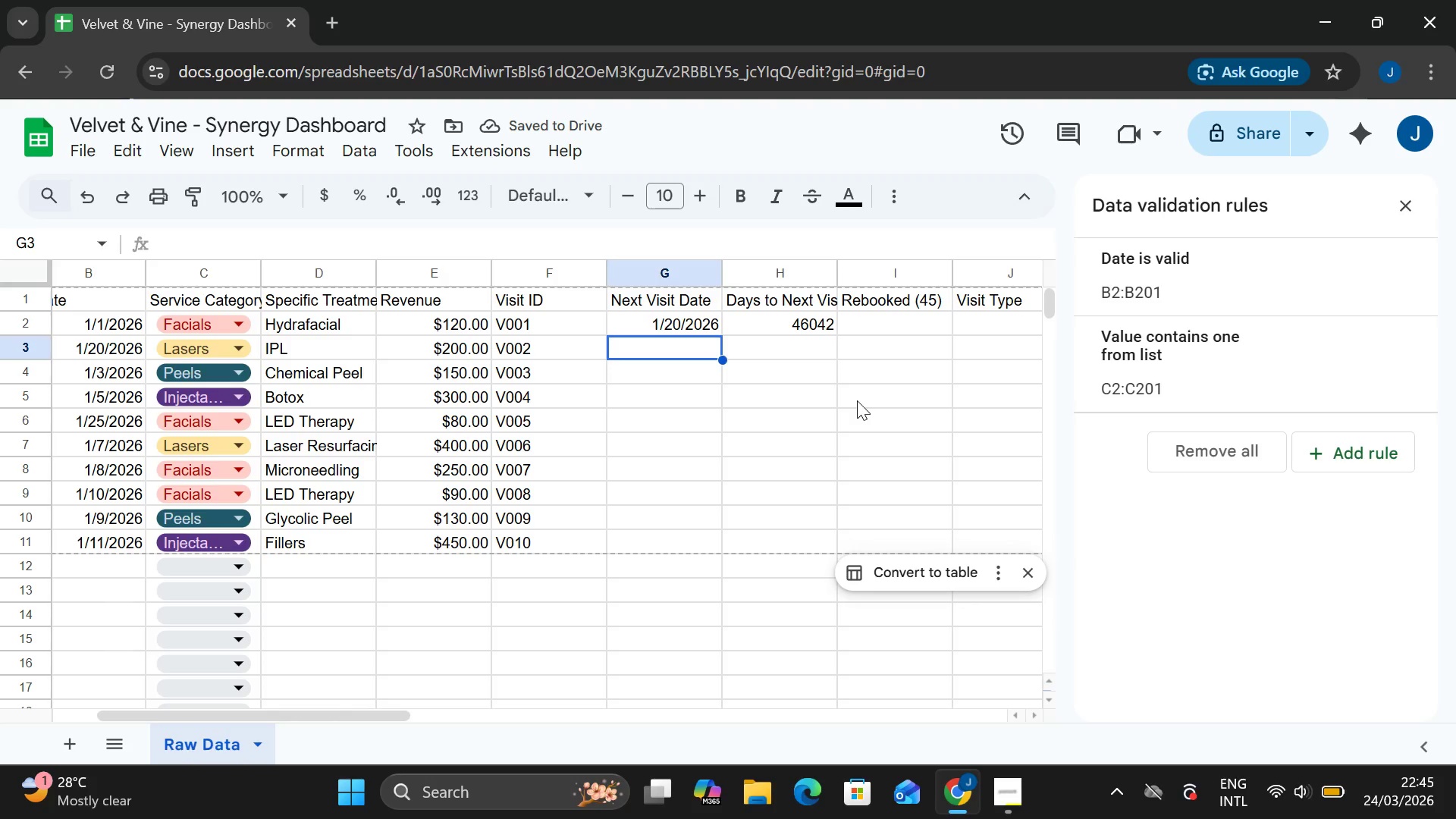 
wait(6.91)
 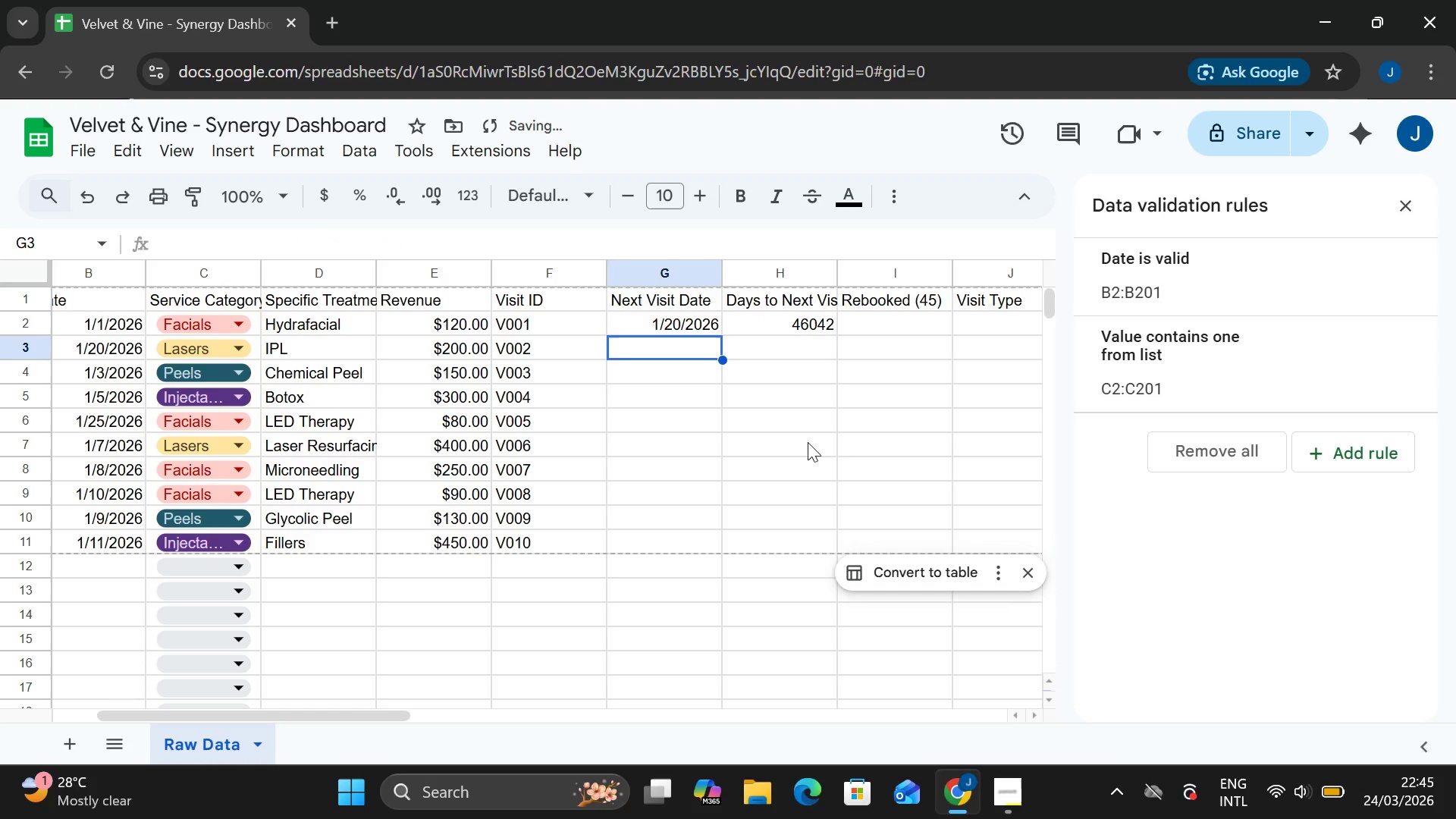 
left_click([810, 326])
 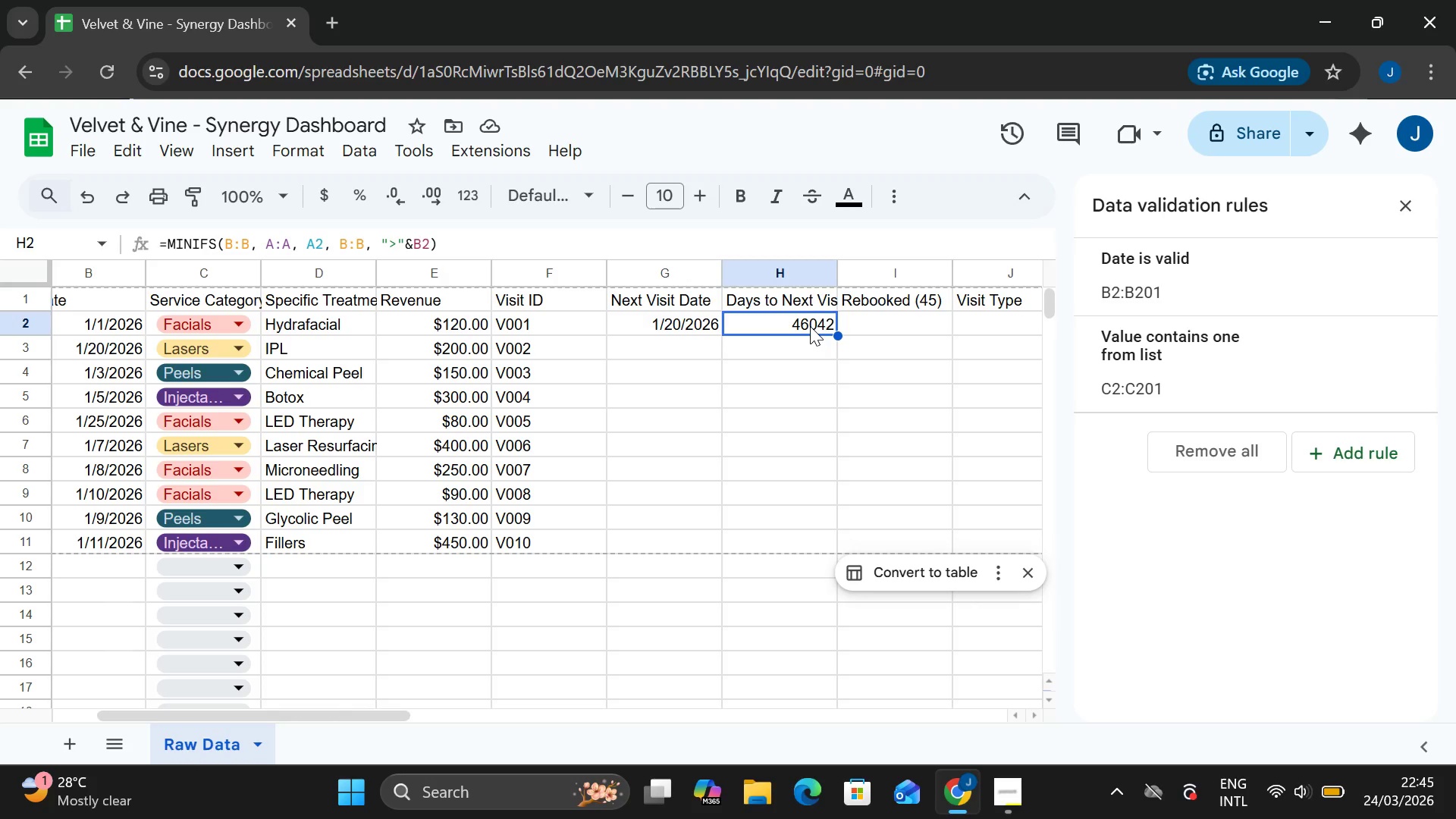 
double_click([810, 326])
 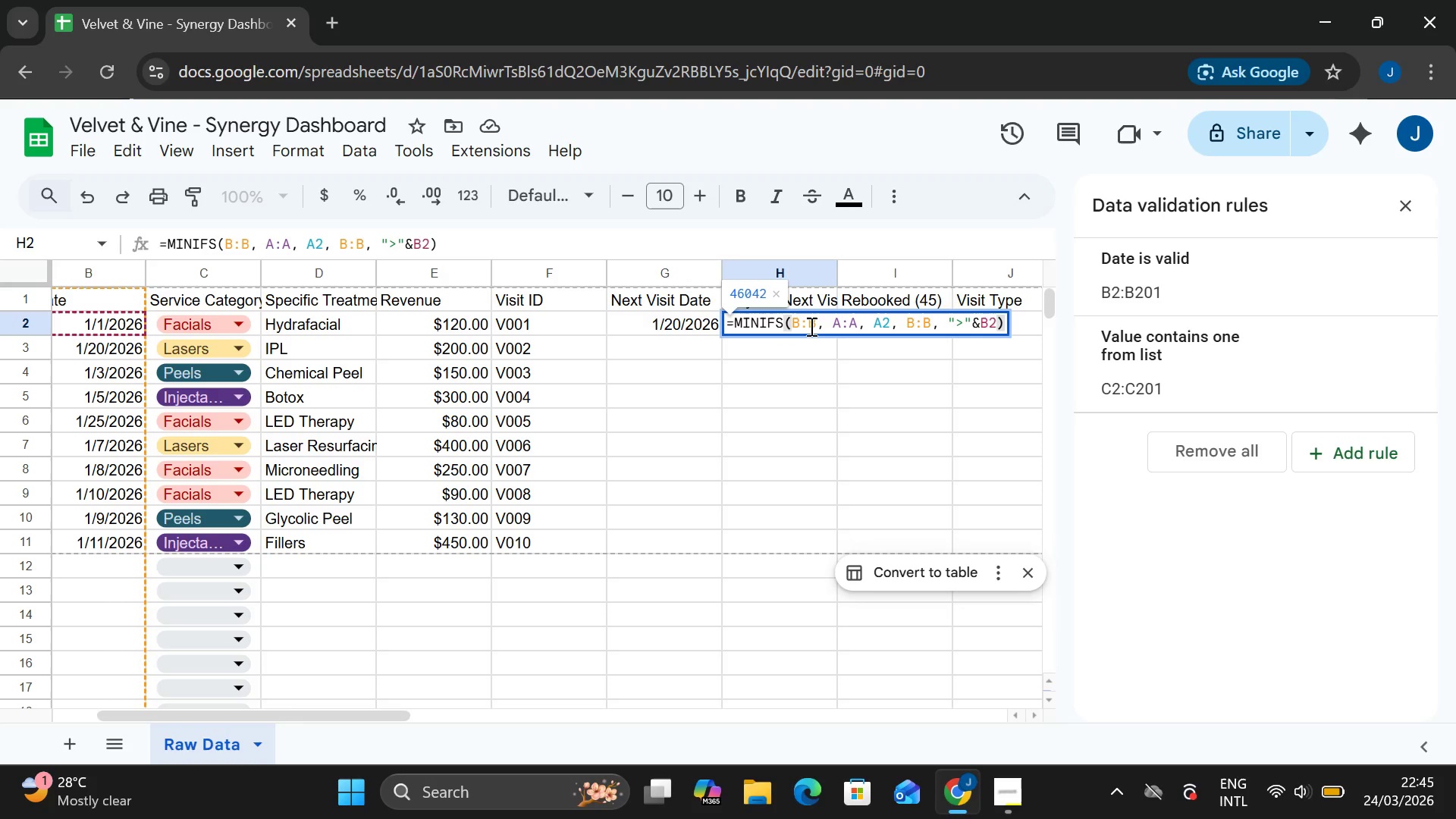 
key(Control+Z)
 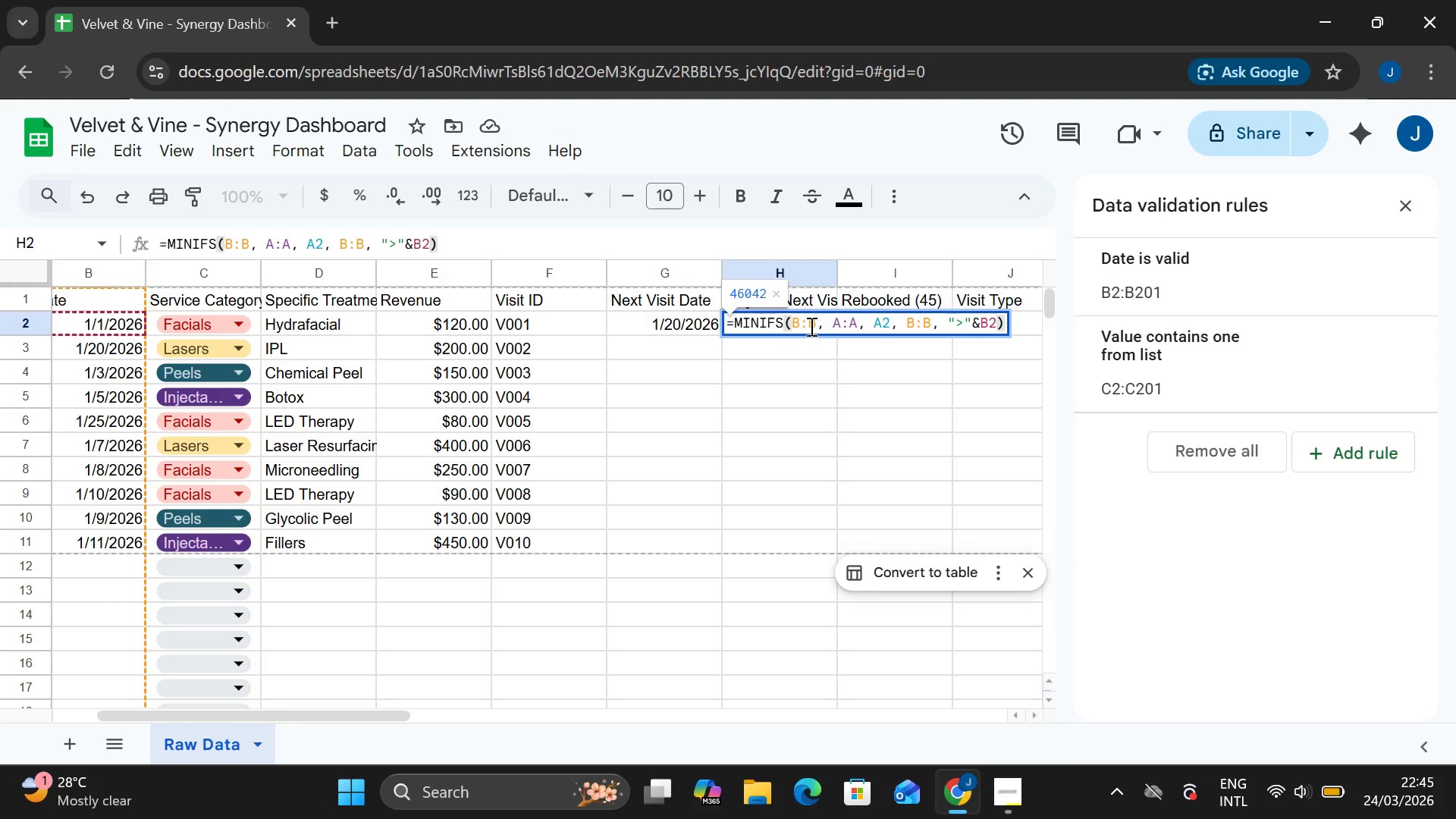 
key(Control+A)
 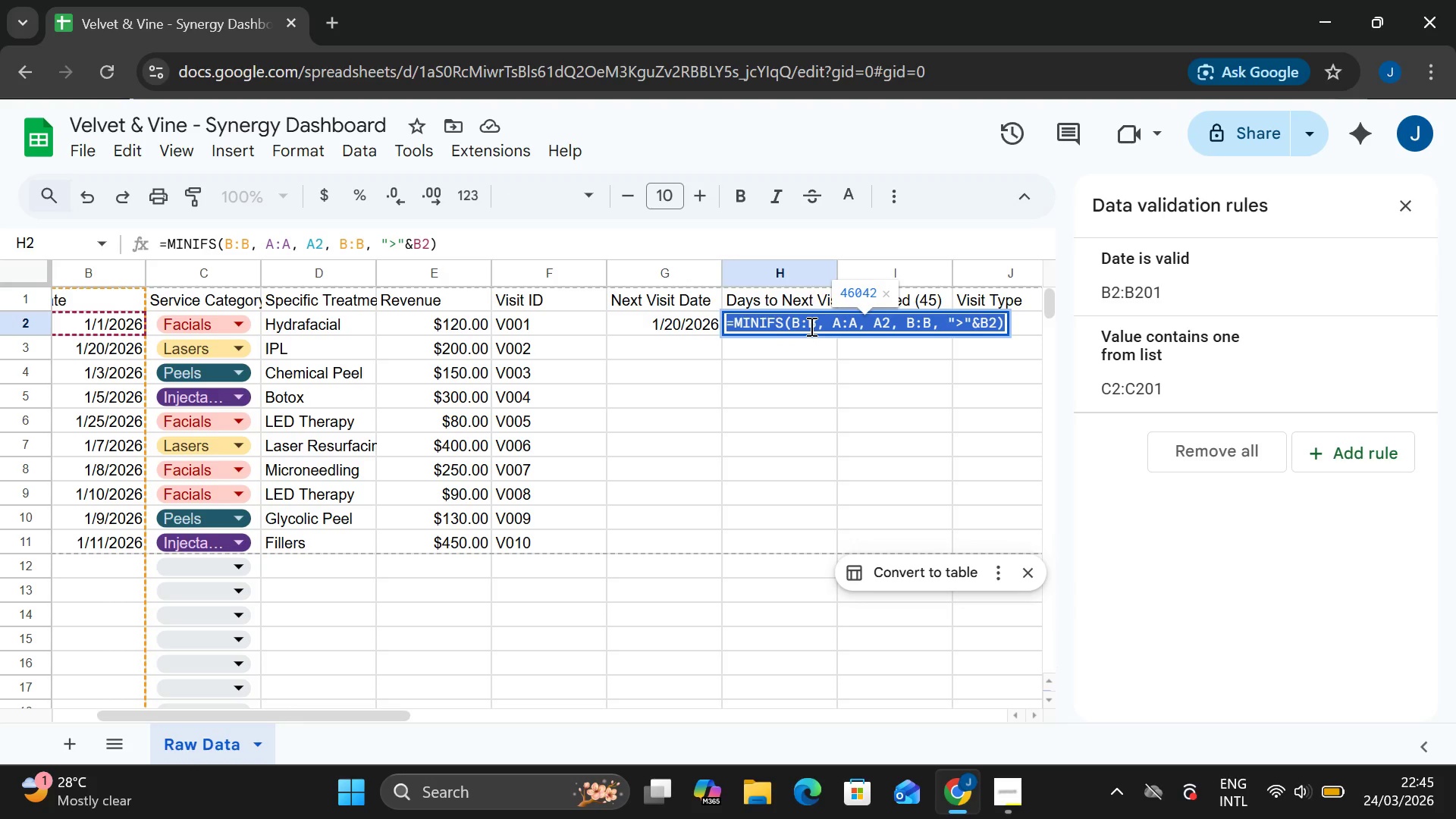 
key(Backspace)
 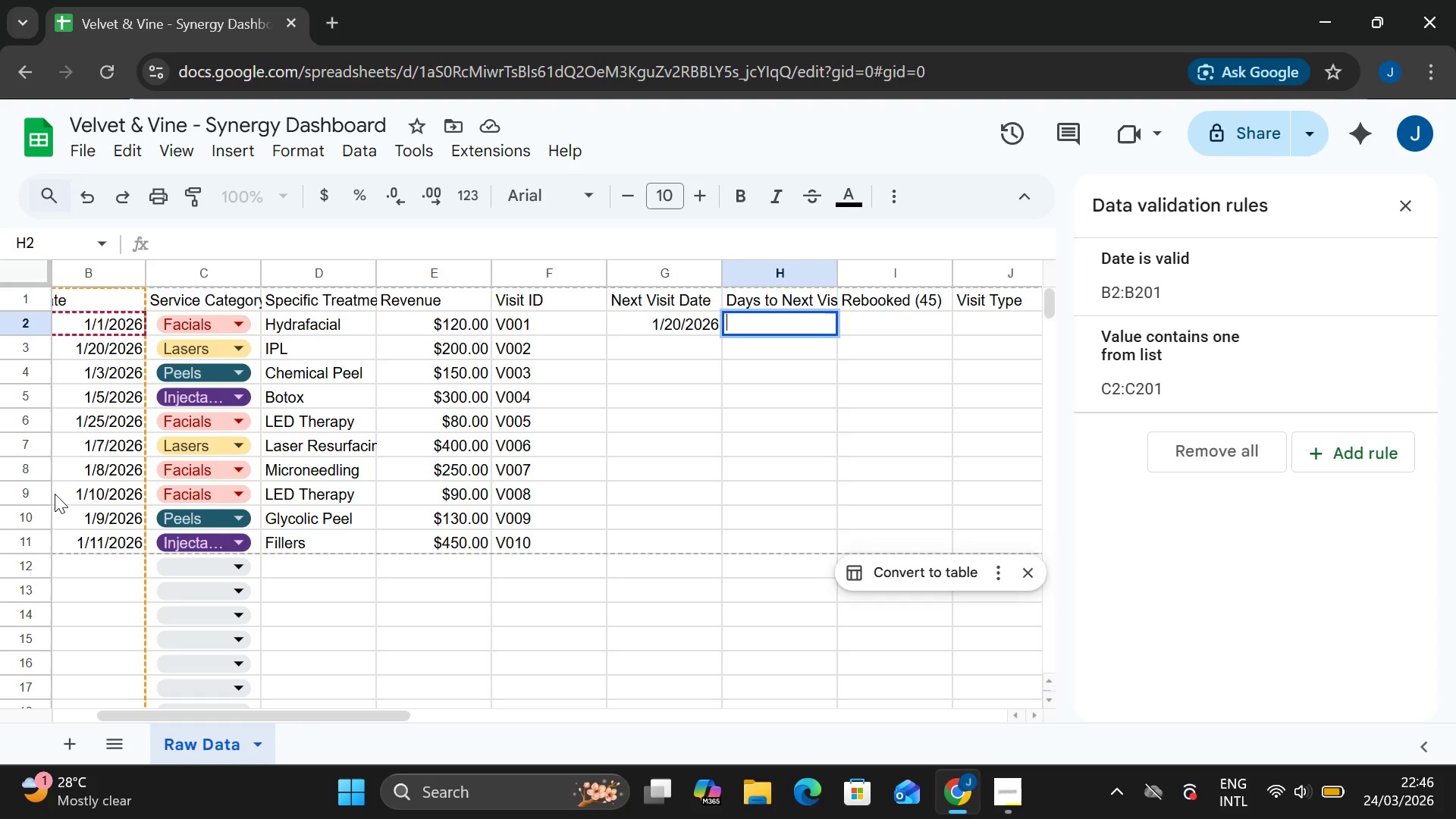 
wait(37.34)
 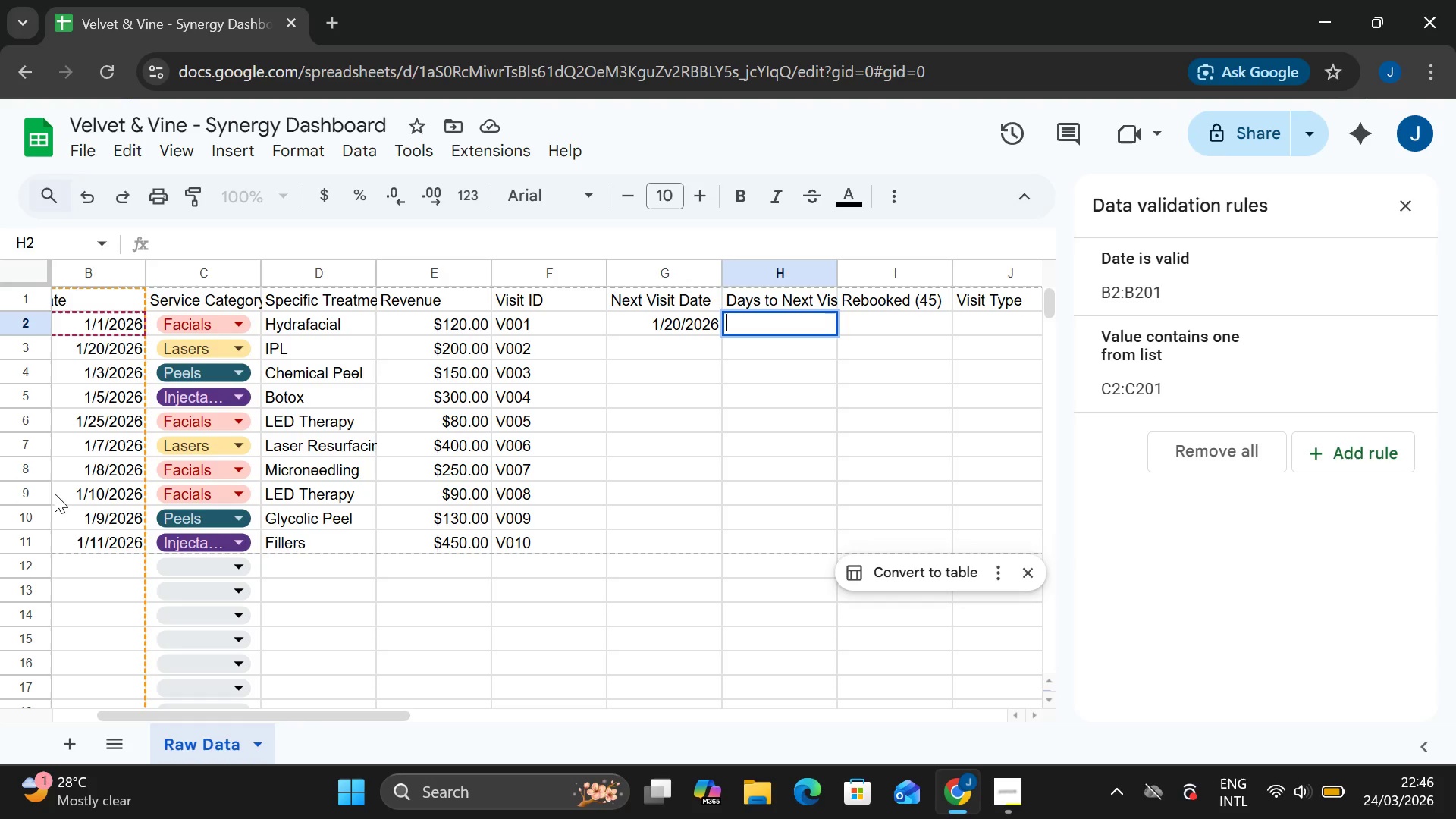 
double_click([768, 322])
 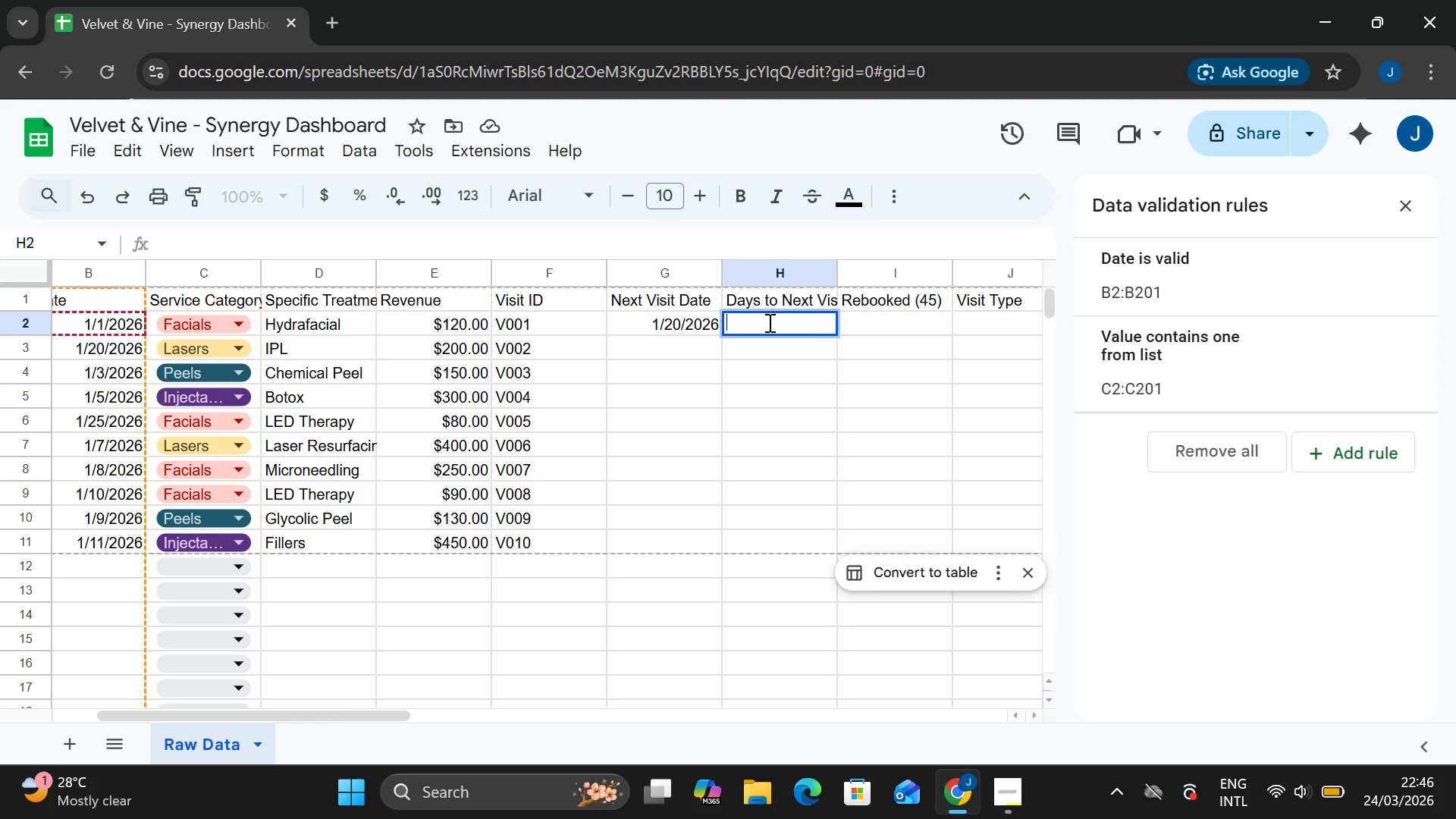 
double_click([768, 322])
 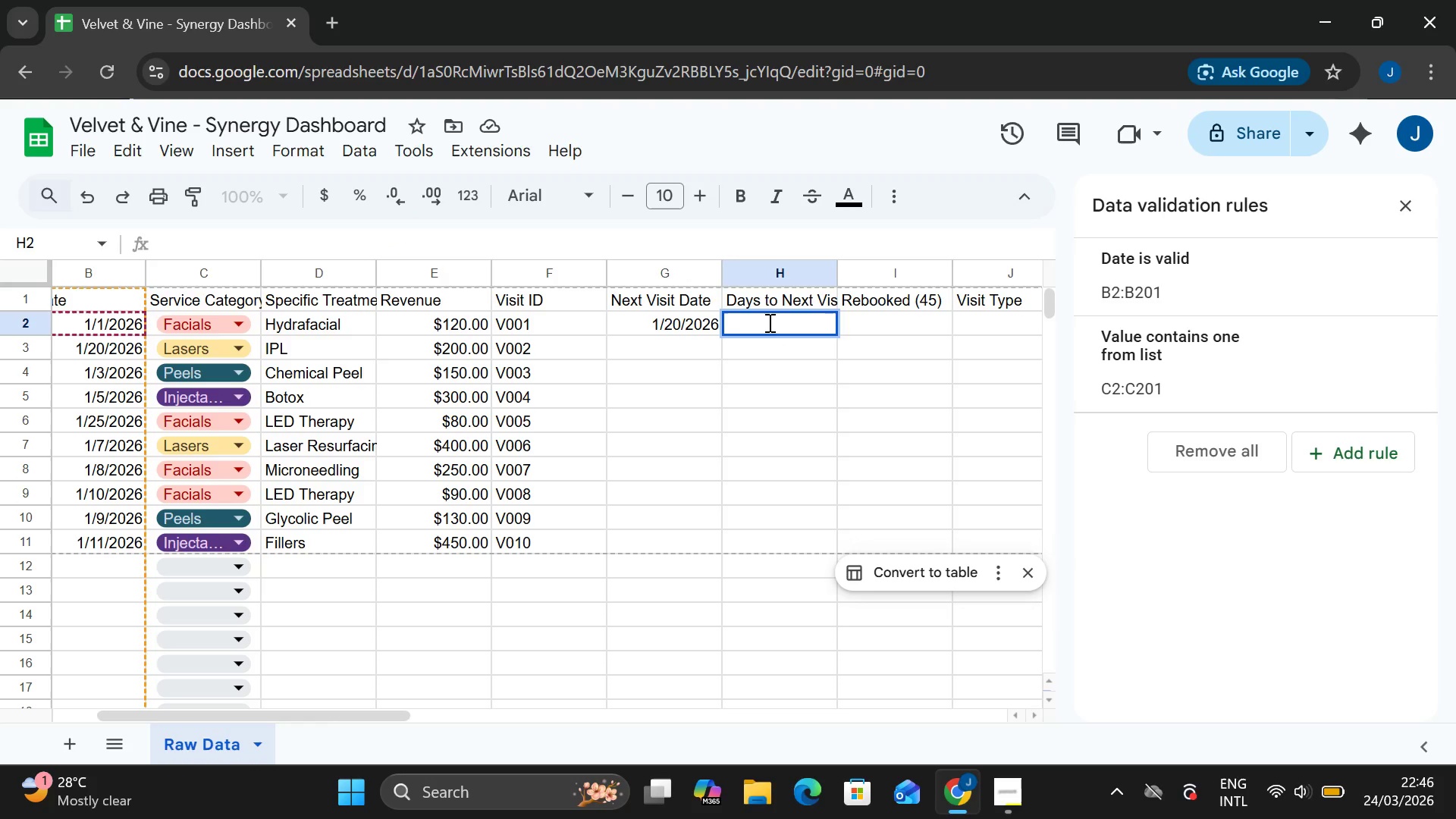 
type(=IF(G2)
 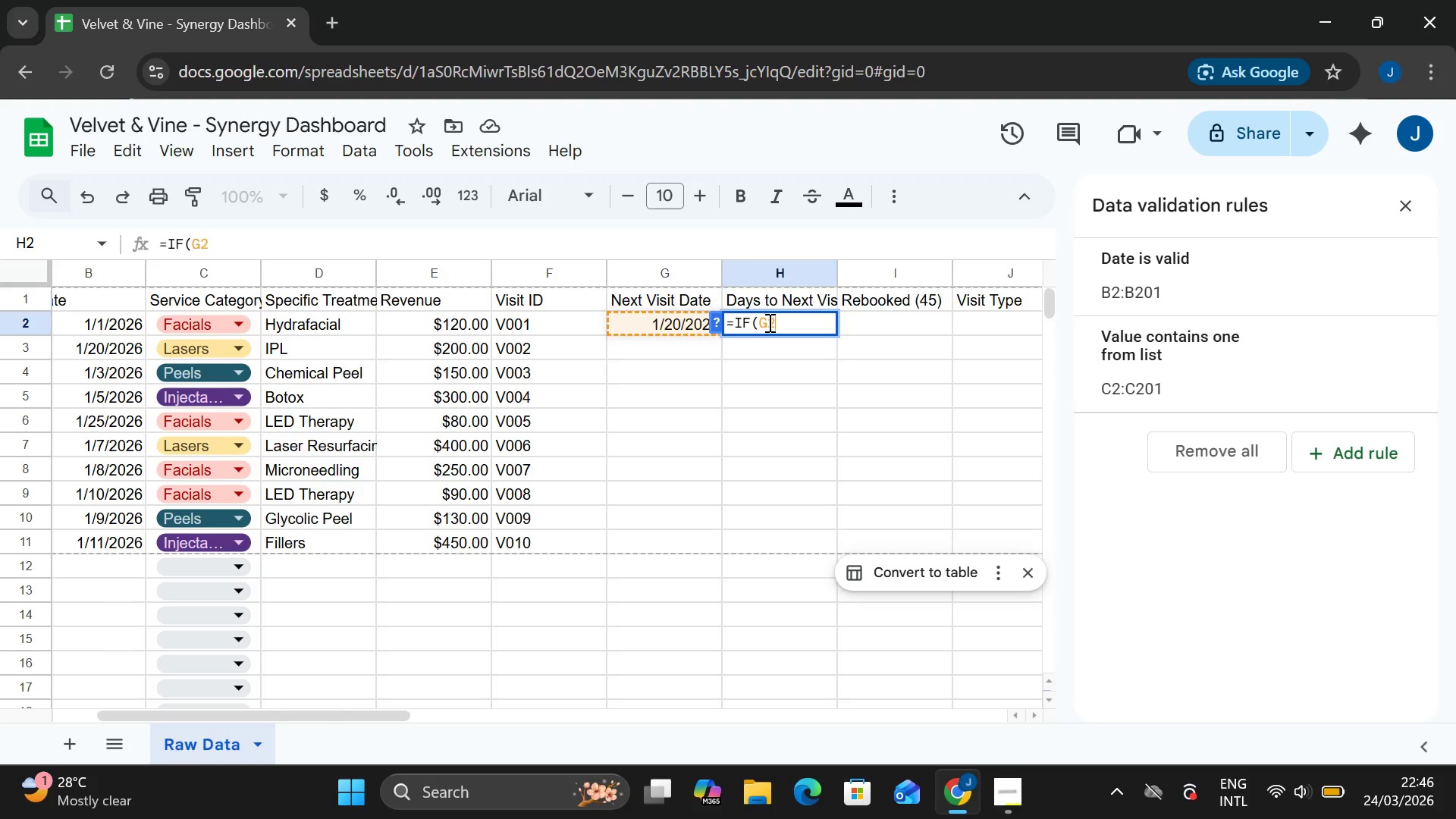 
key(Equal)
 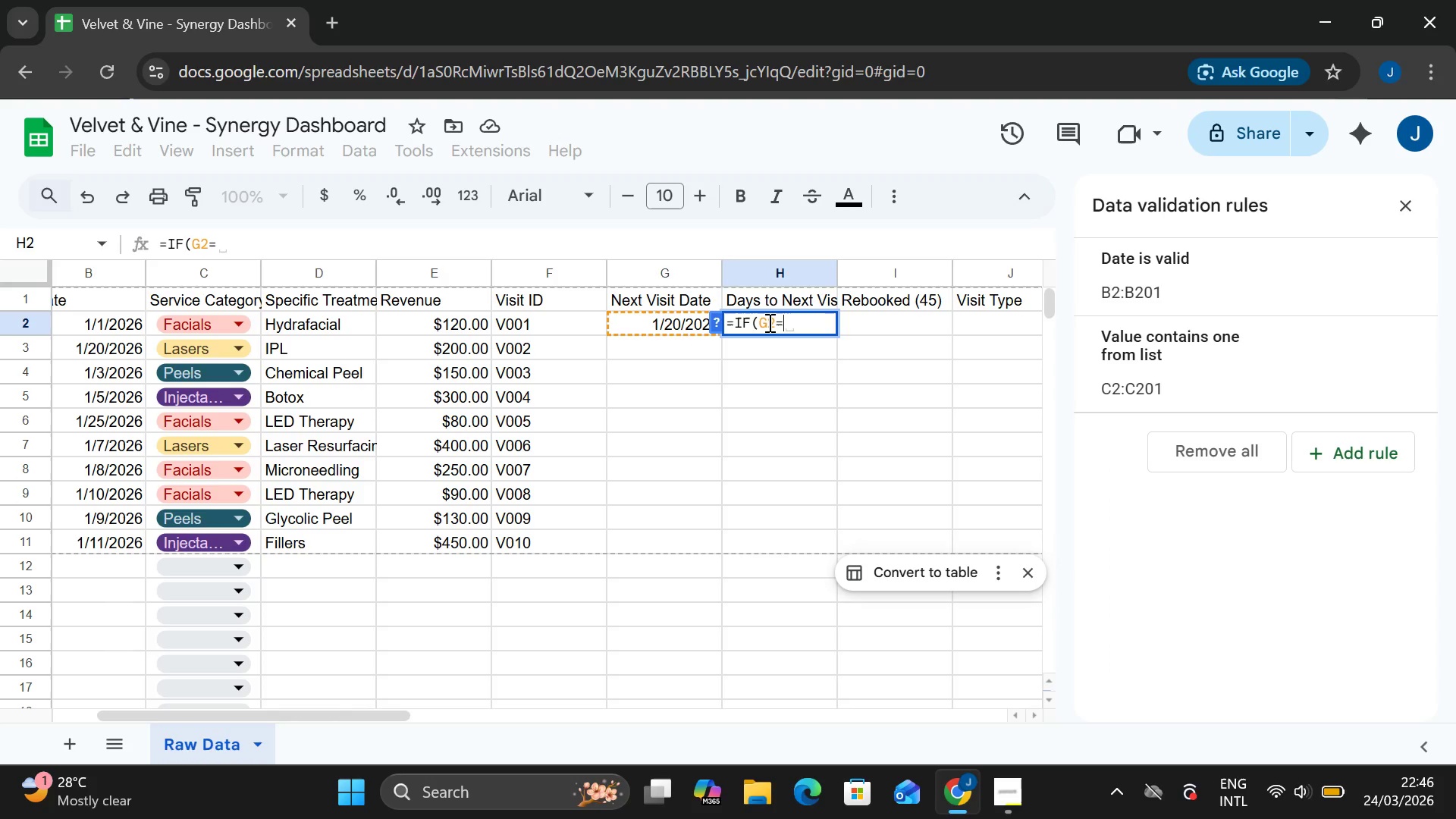 
key(Shift+Quote)
 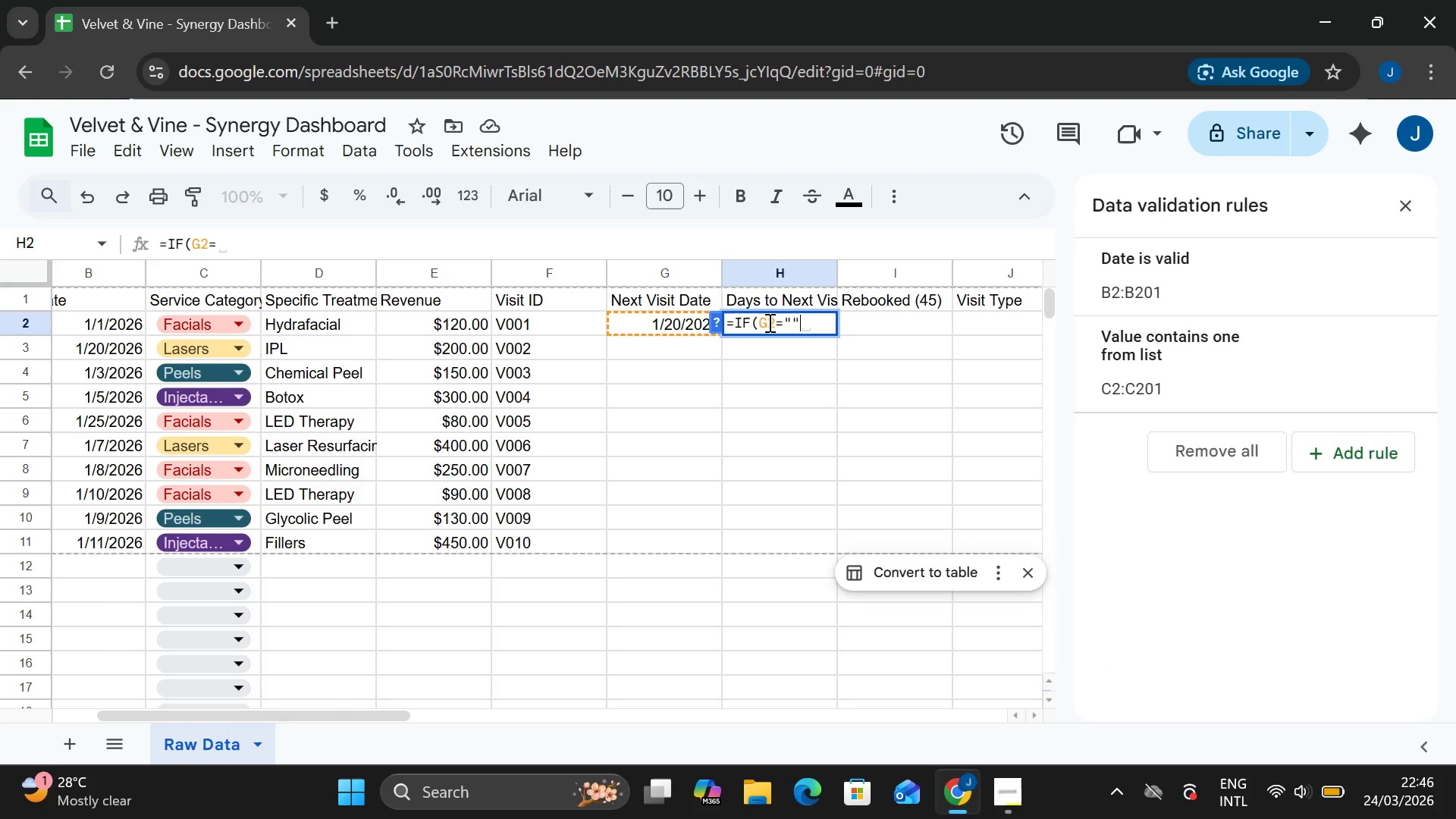 
key(Shift+Quote)
 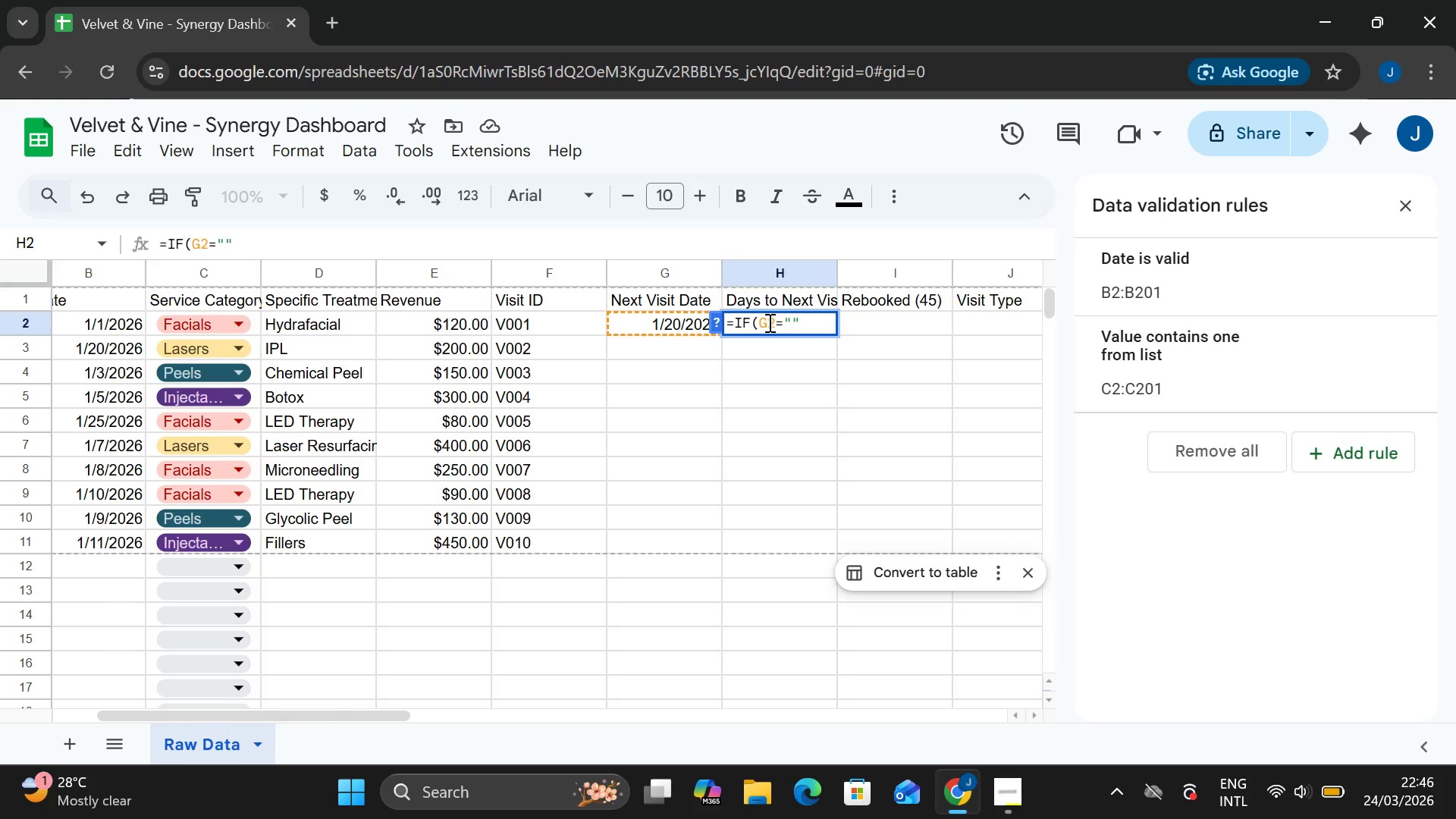 
key(Comma)
 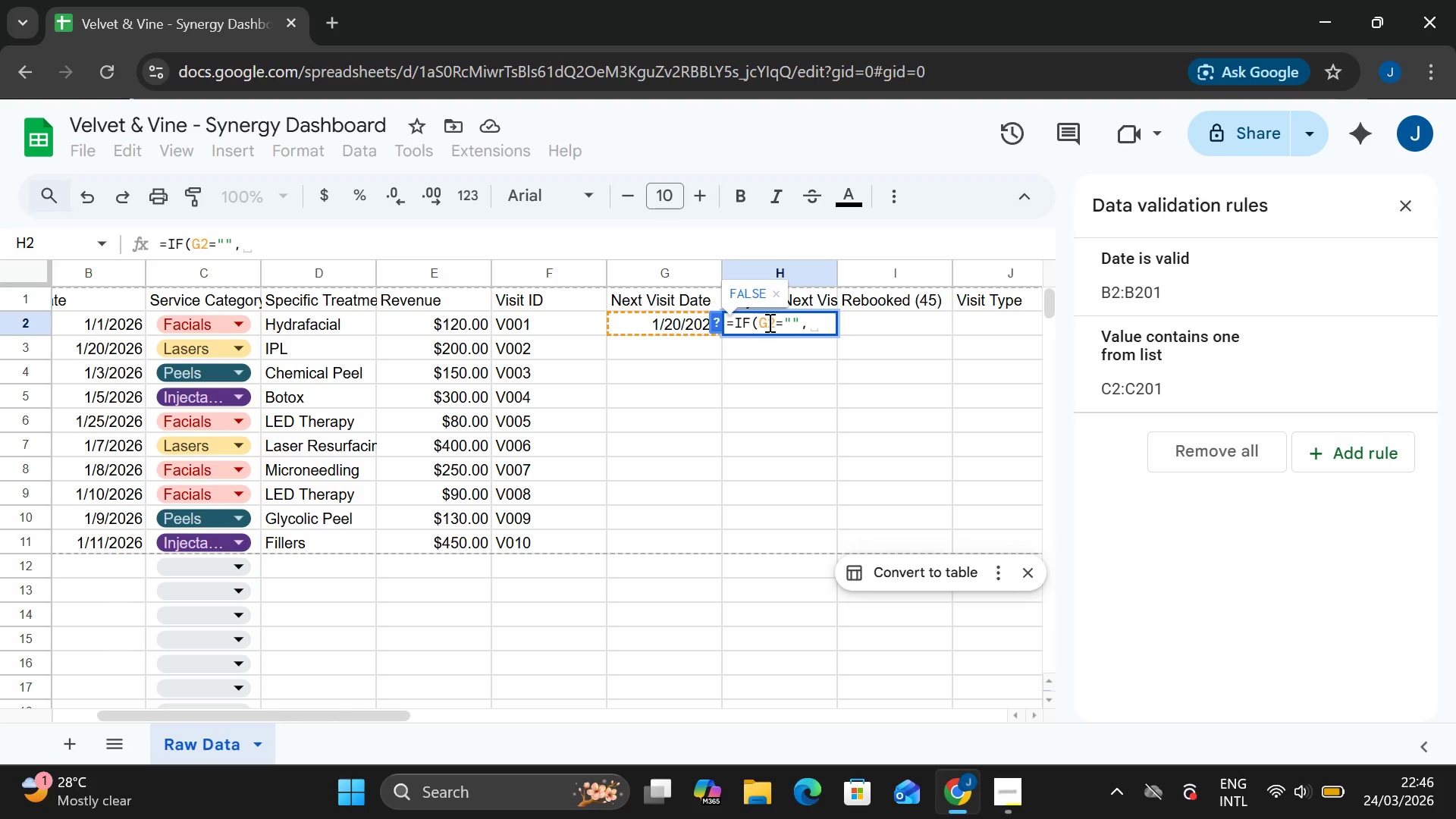 
type("",G2-B2))
 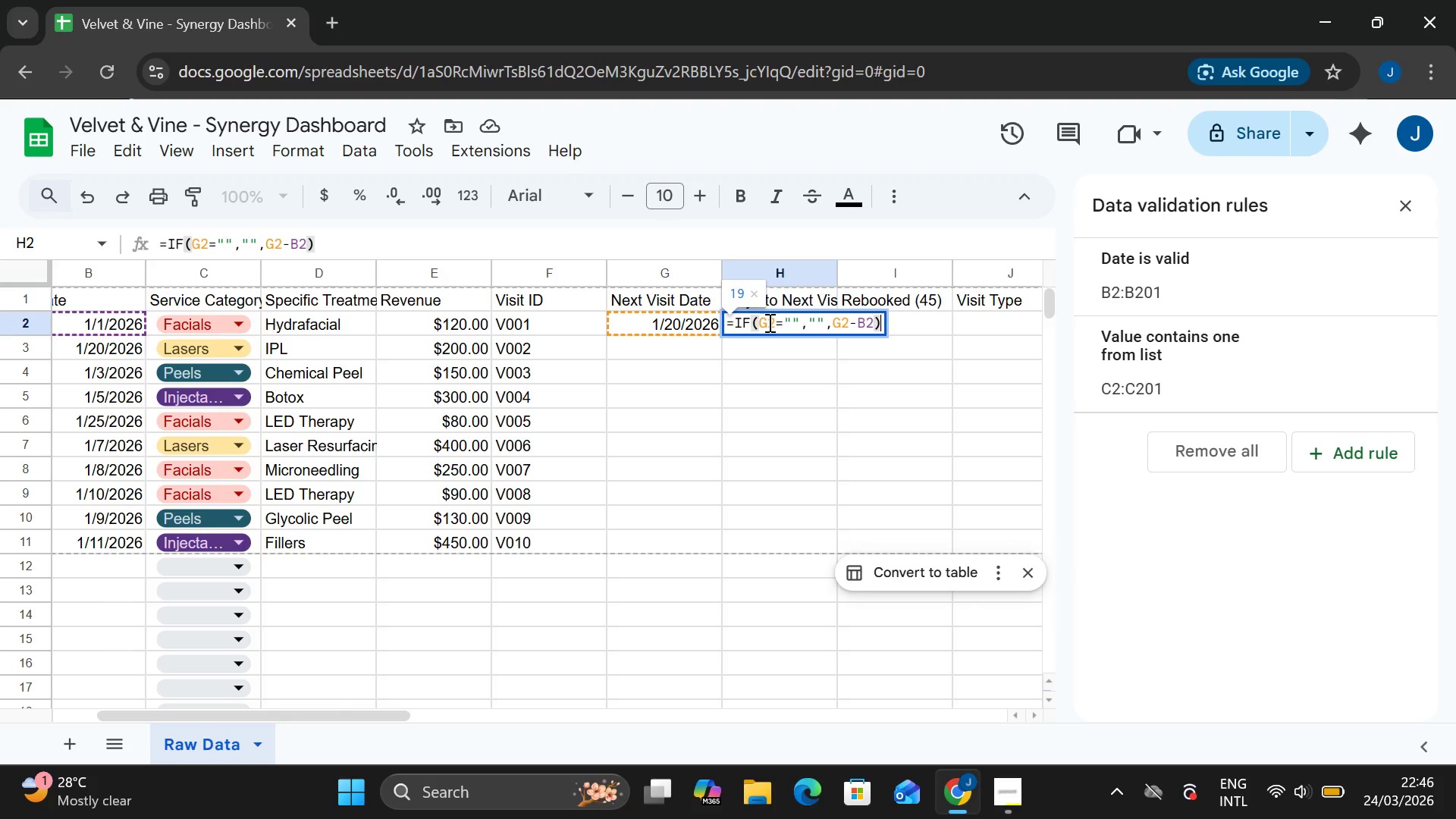 
key(Enter)
 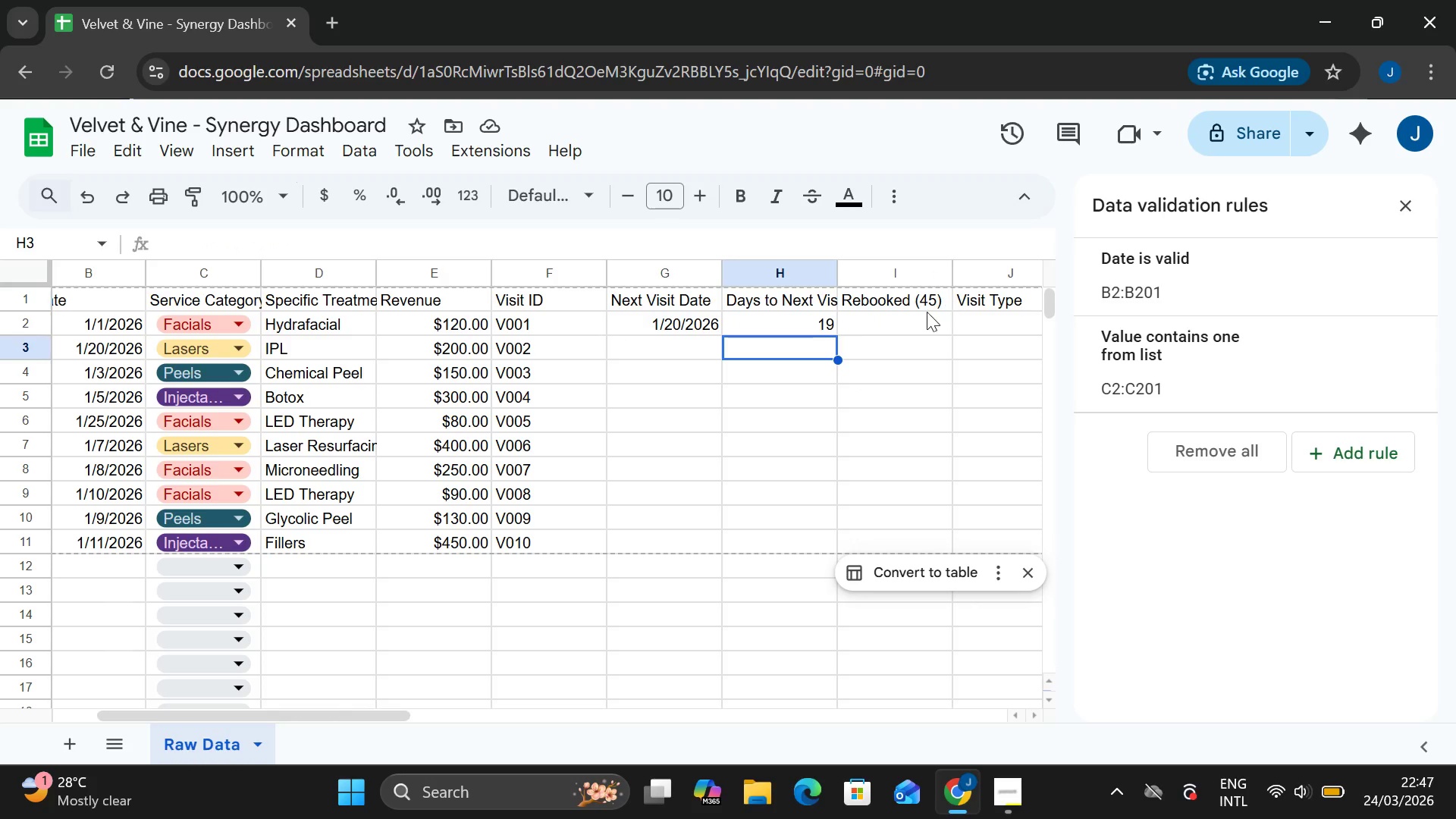 
wait(7.69)
 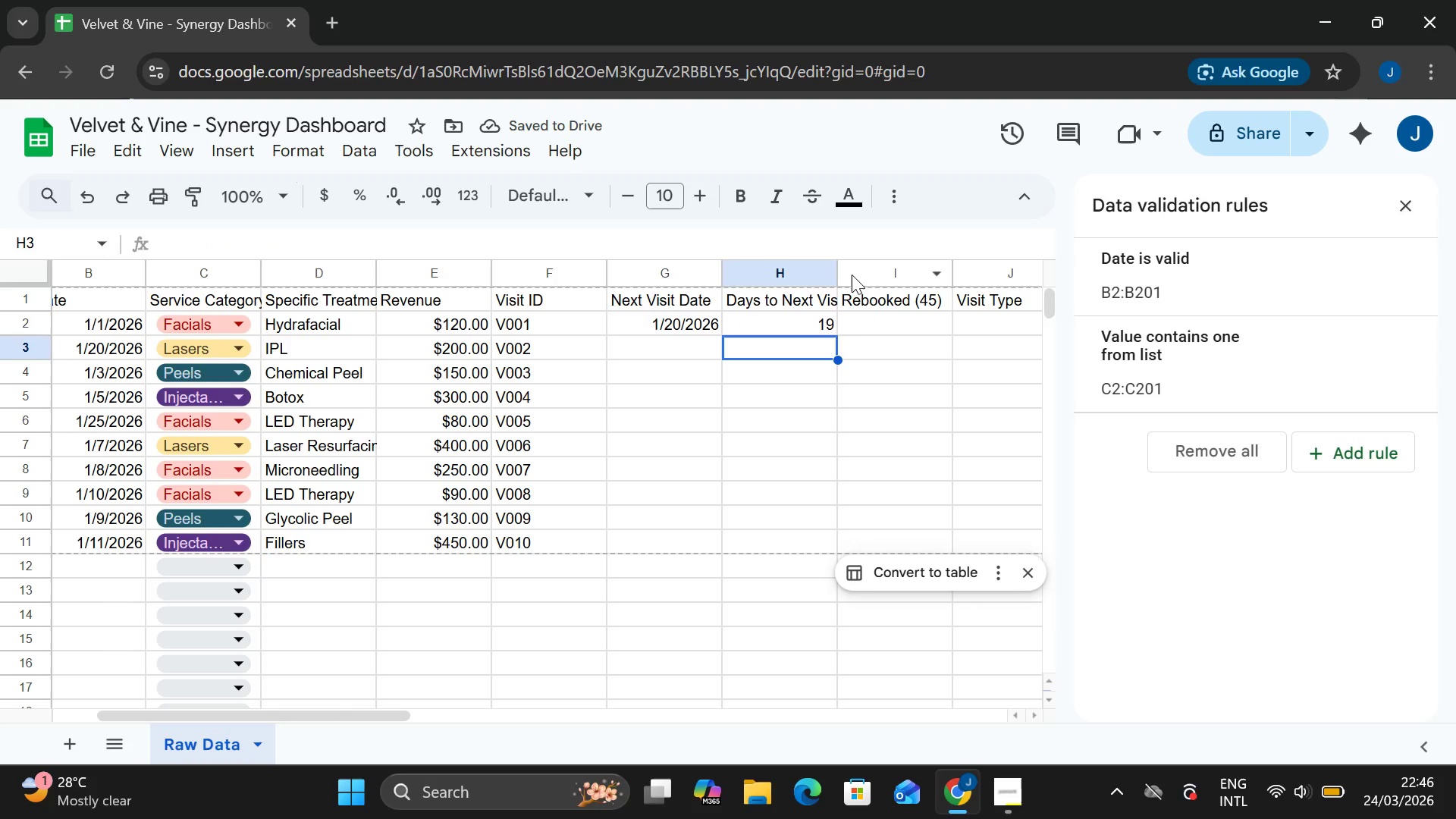 
double_click([926, 315])
 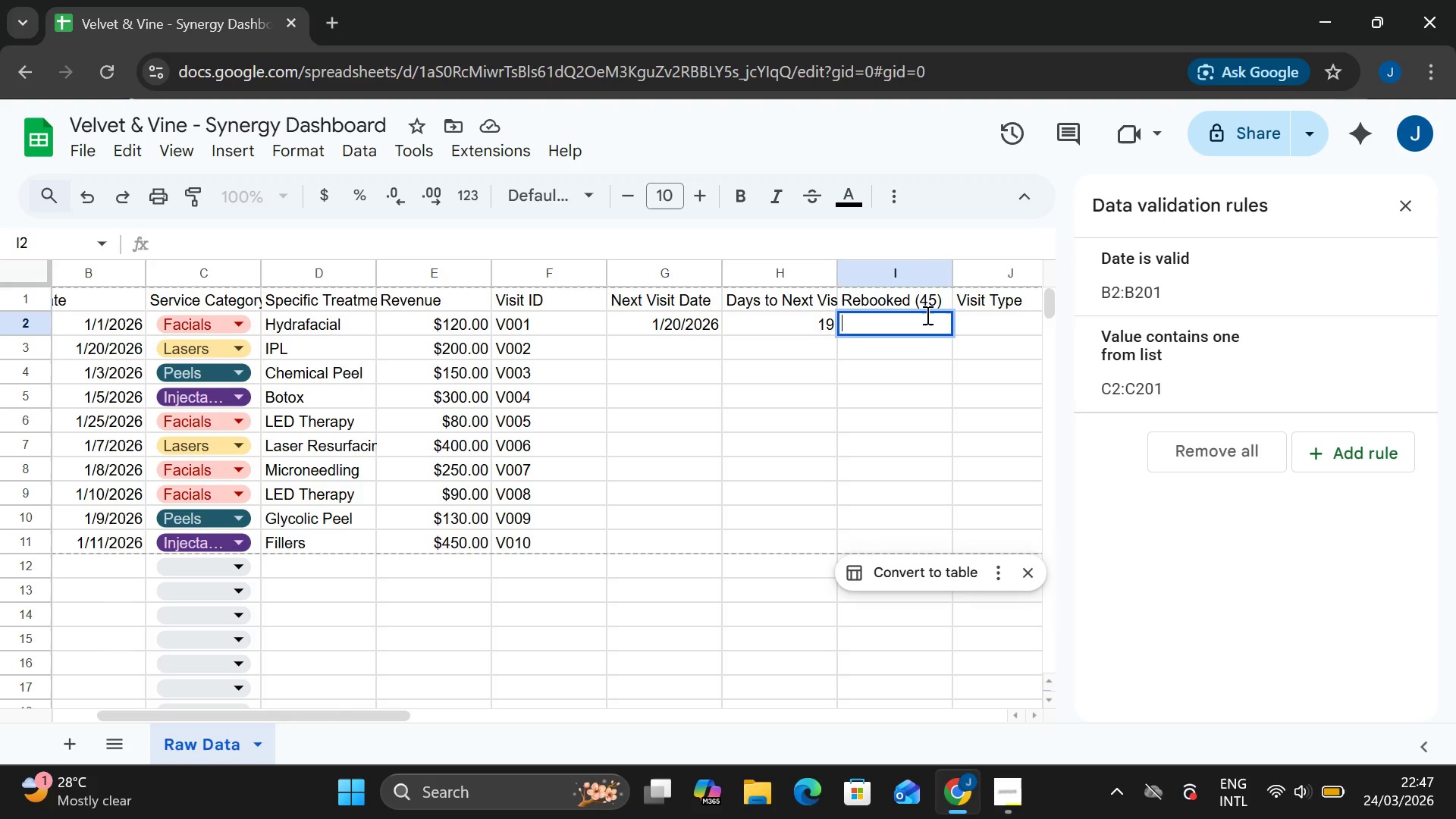 
left_click([926, 315])
 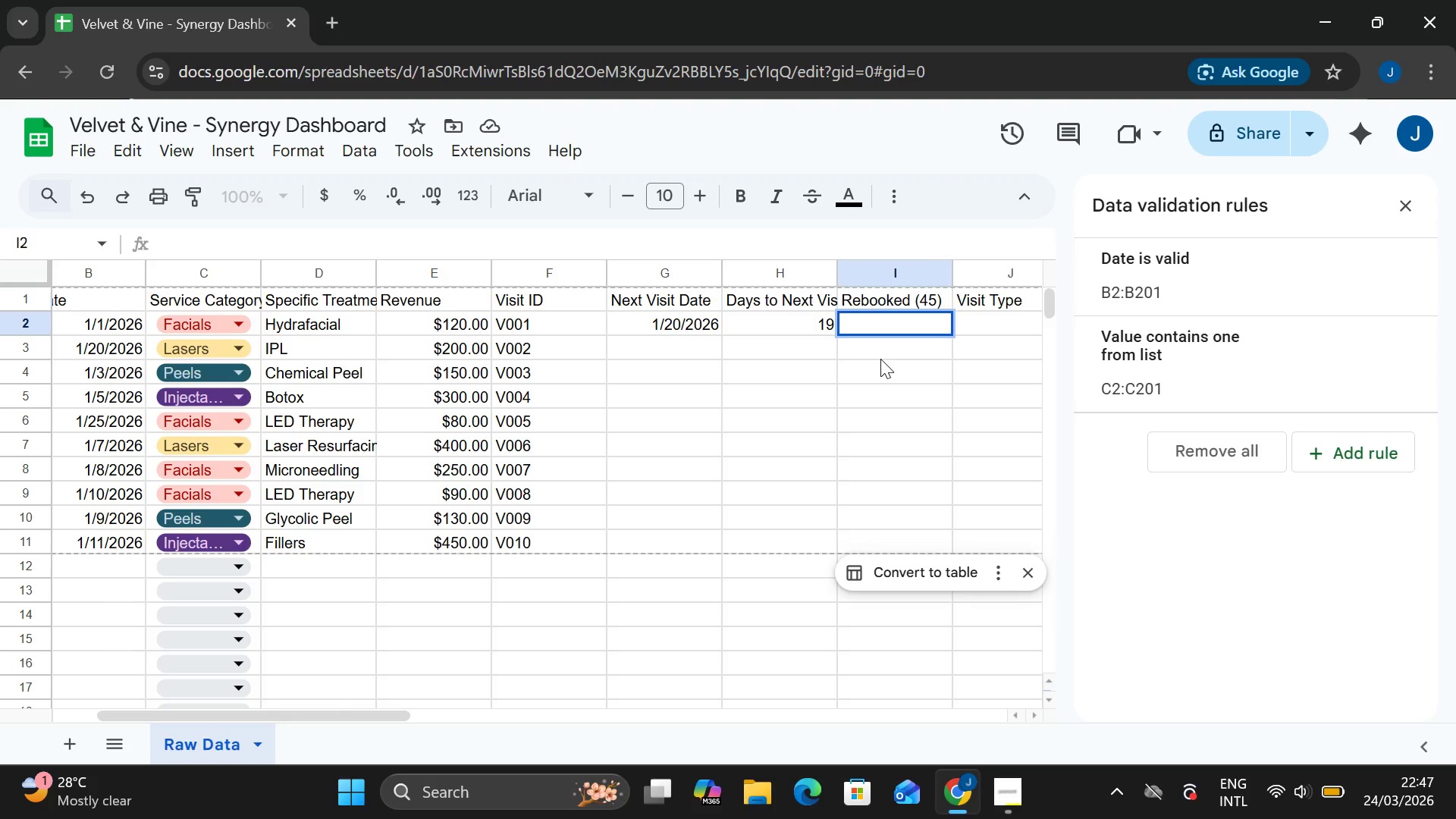 
type(=IF(AND(H2<>'')
key(Backspace)
type('')
key(Backspace)
key(Backspace)
key(Backspace)
type("", )
key(Backspace)
type(H2,)
key(Backspace)
 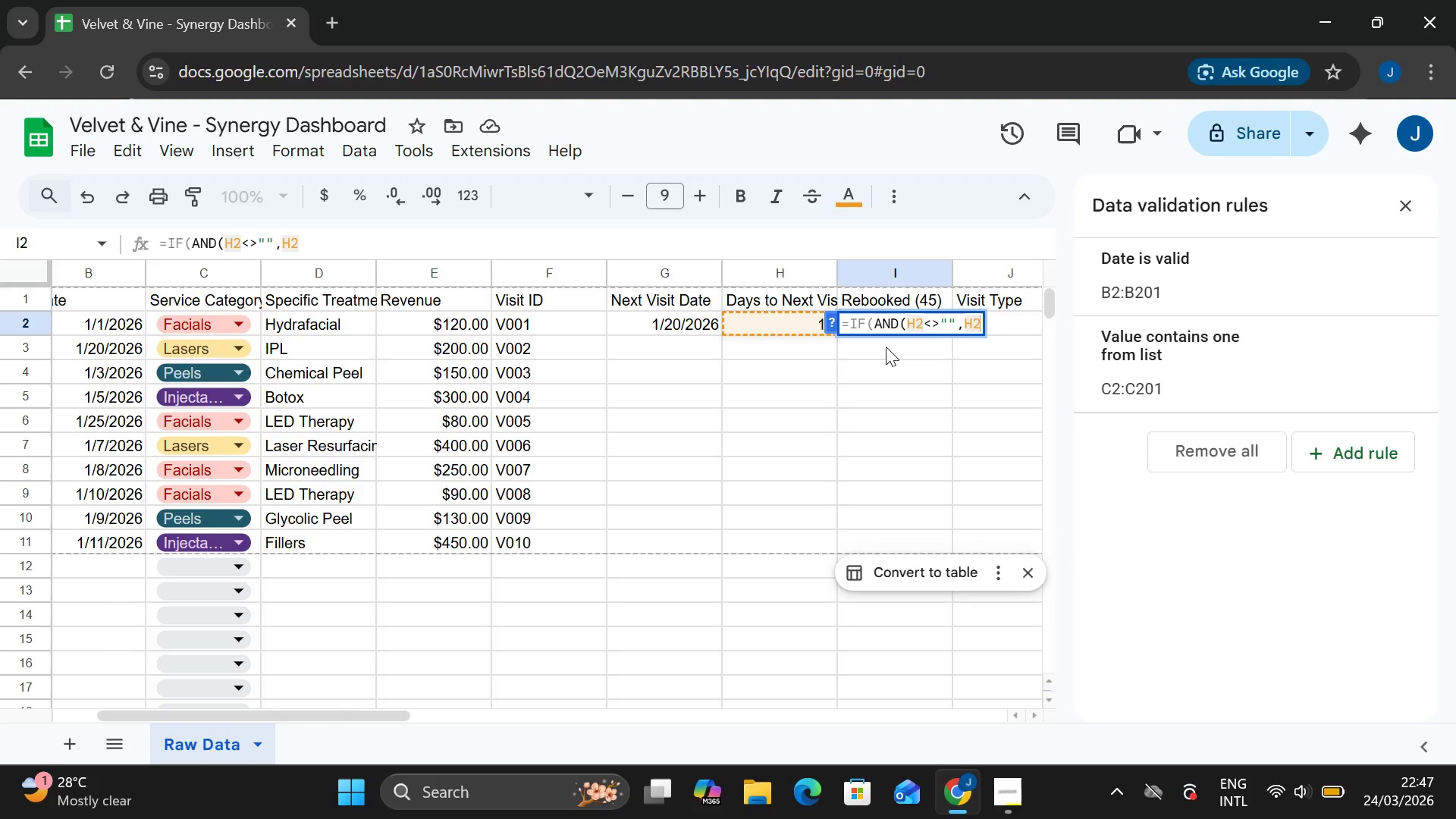 
hold_key(key=ShiftRight, duration=0.7)
 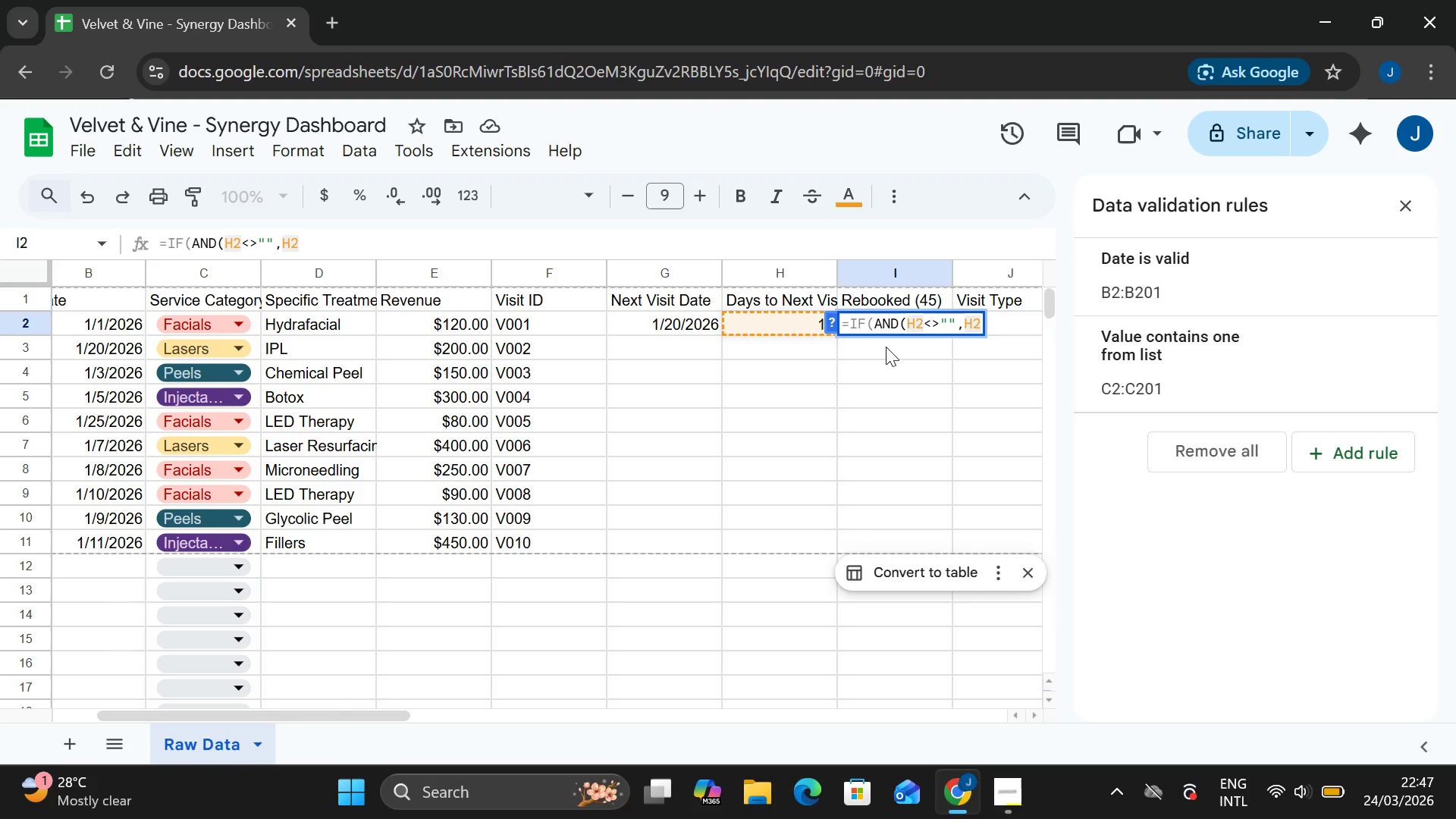 
hold_key(key=ShiftRight, duration=0.59)
 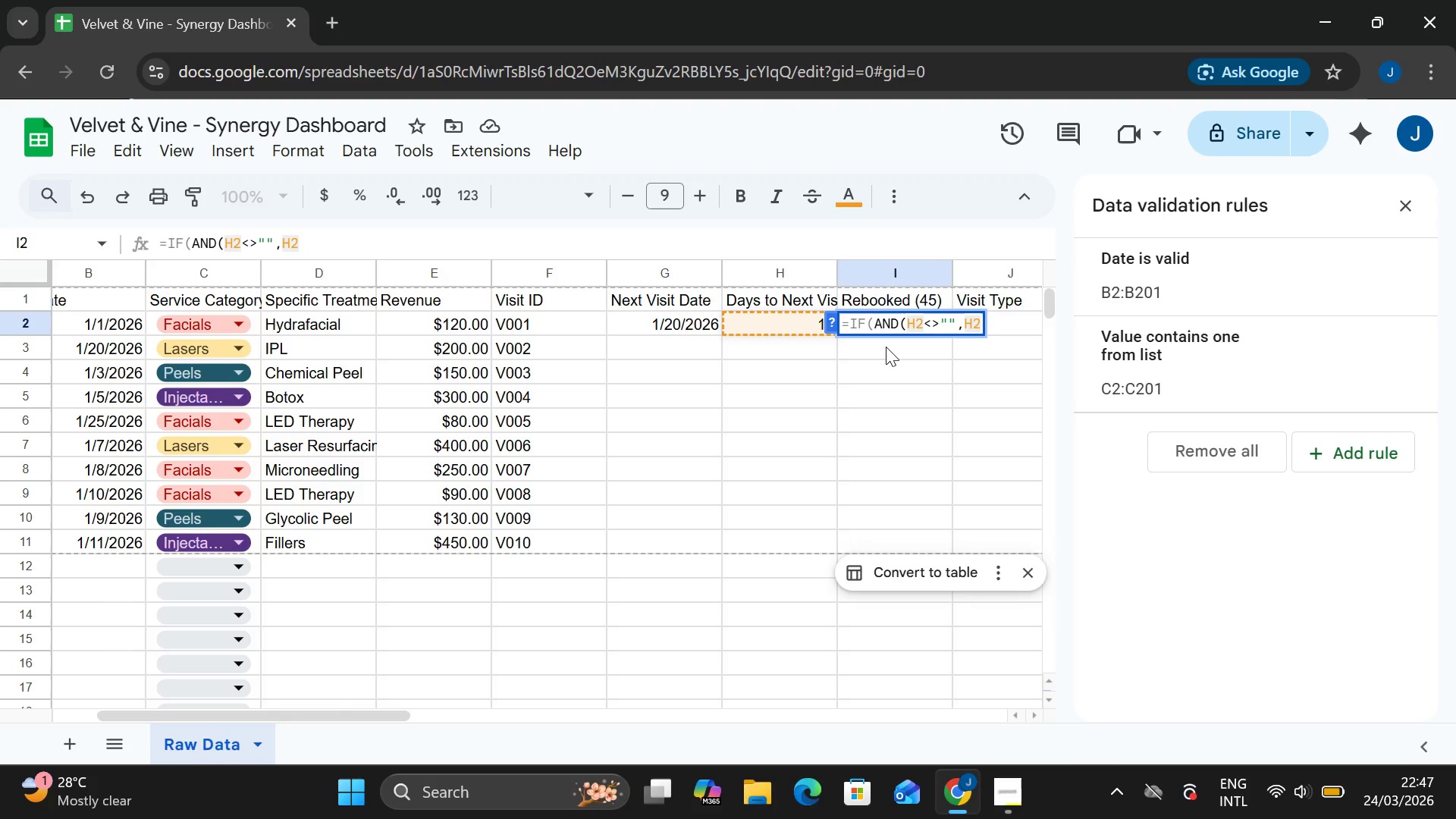 
type(<=45),"")
 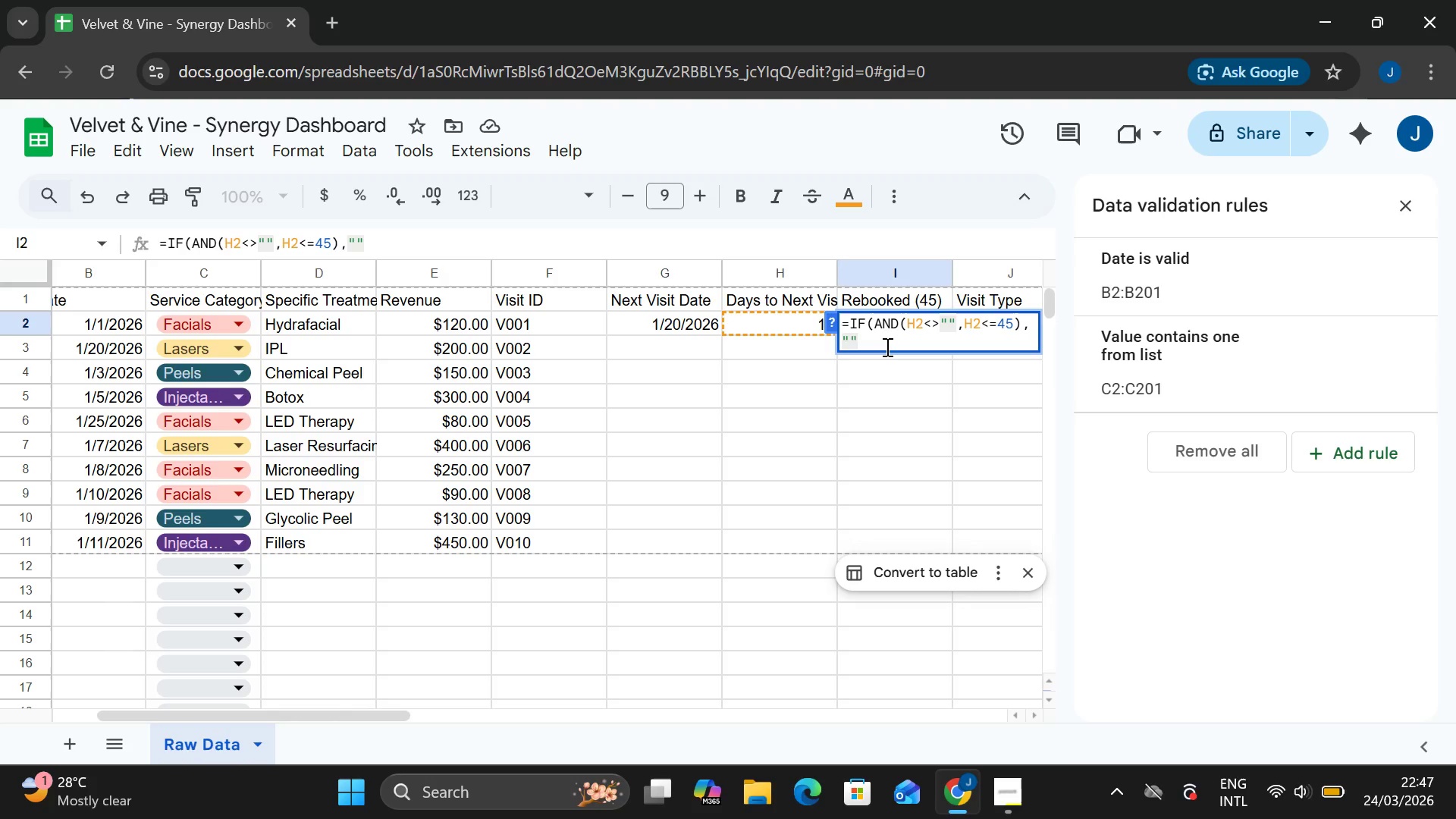 
key(ArrowLeft)
 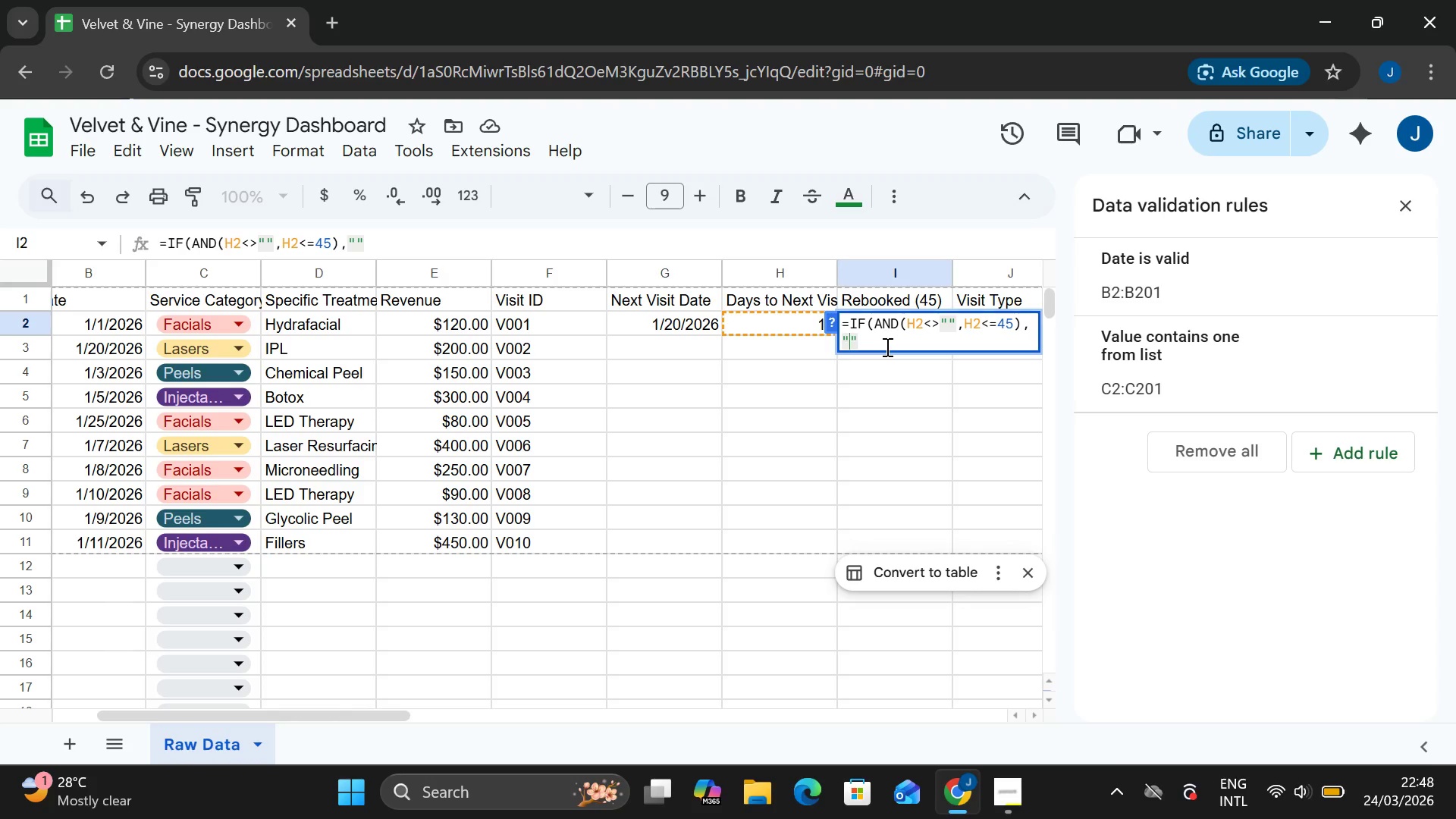 
type(Yes)
 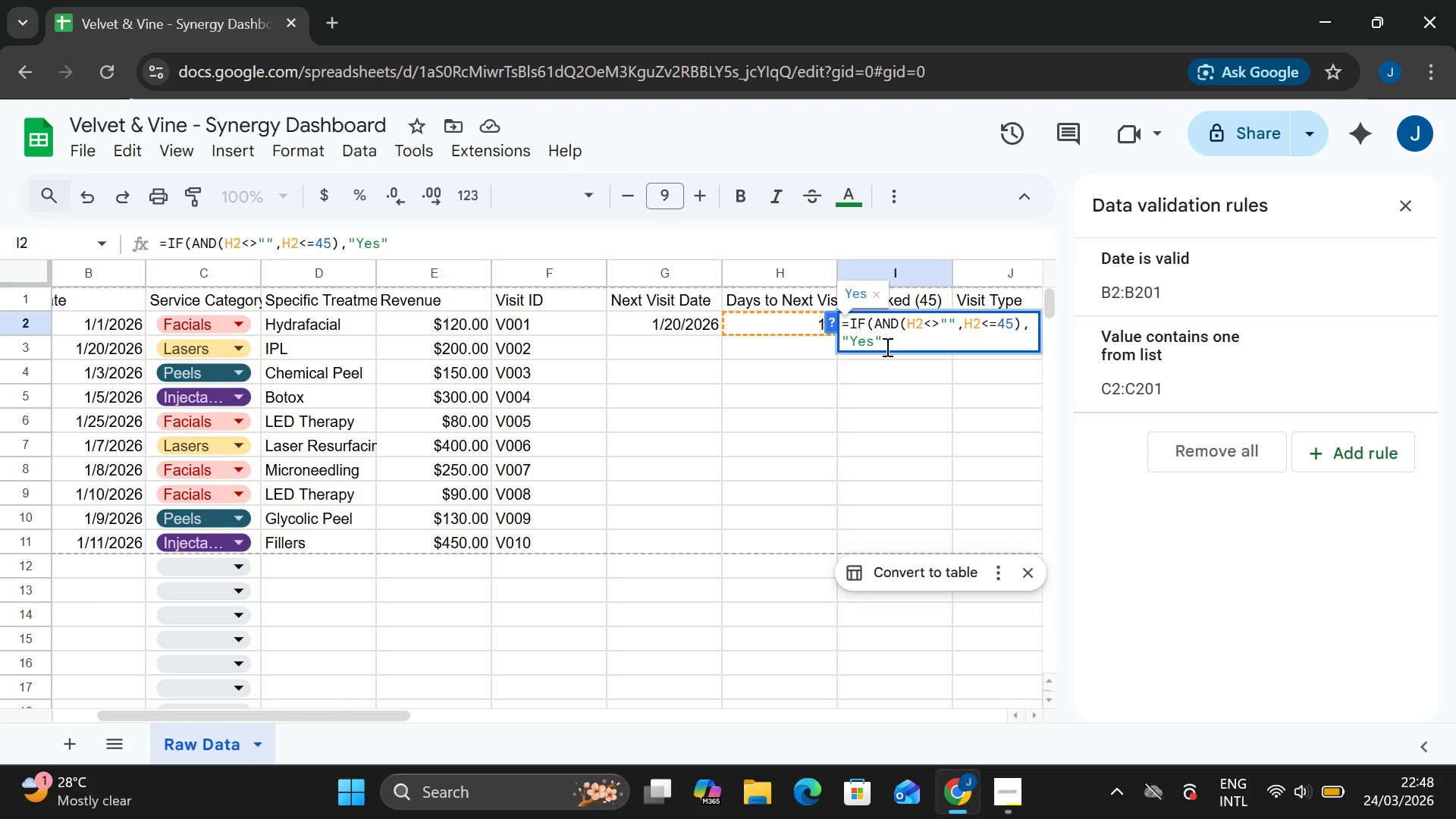 
key(ArrowRight)
 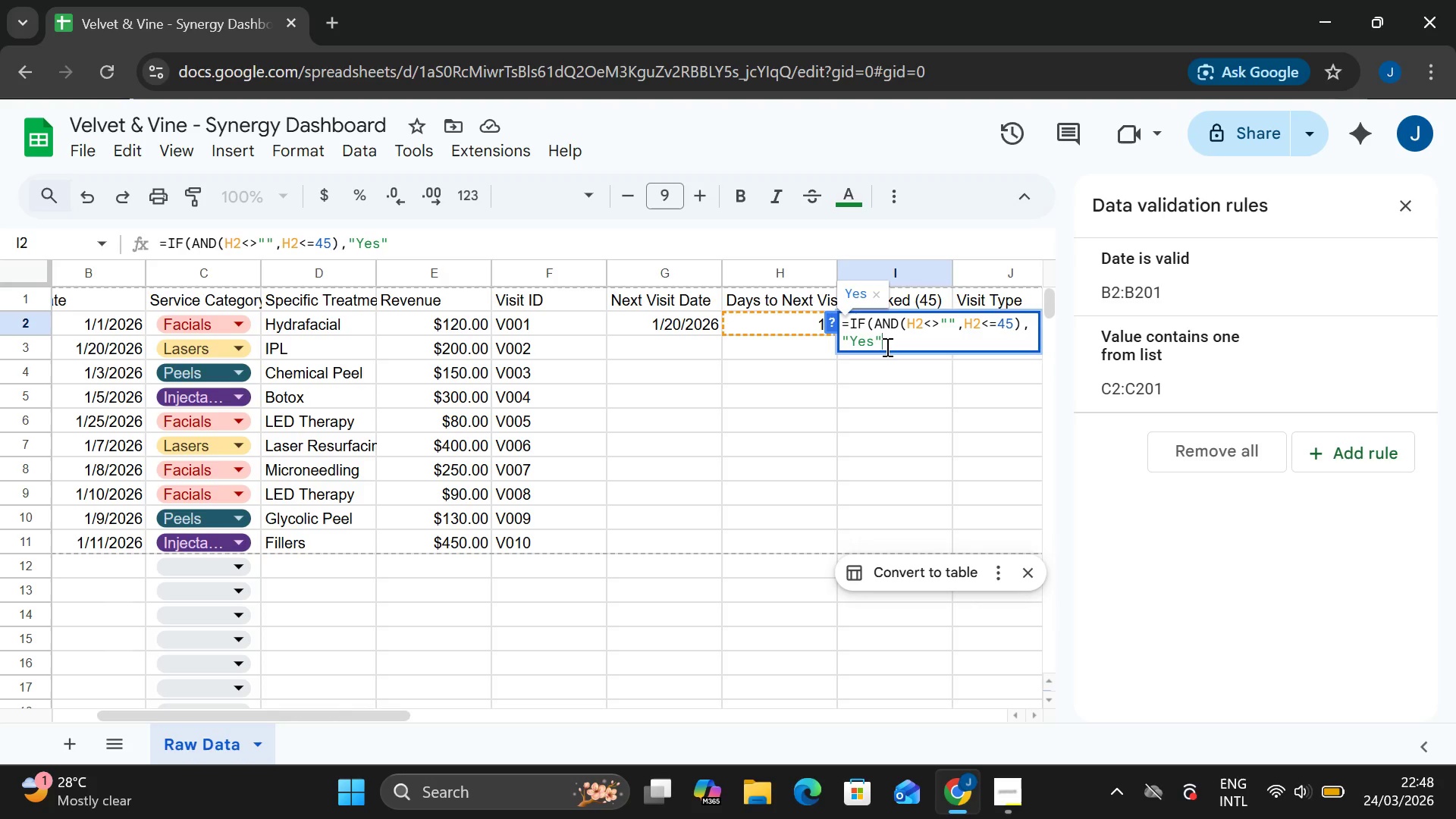 
key(Comma)
 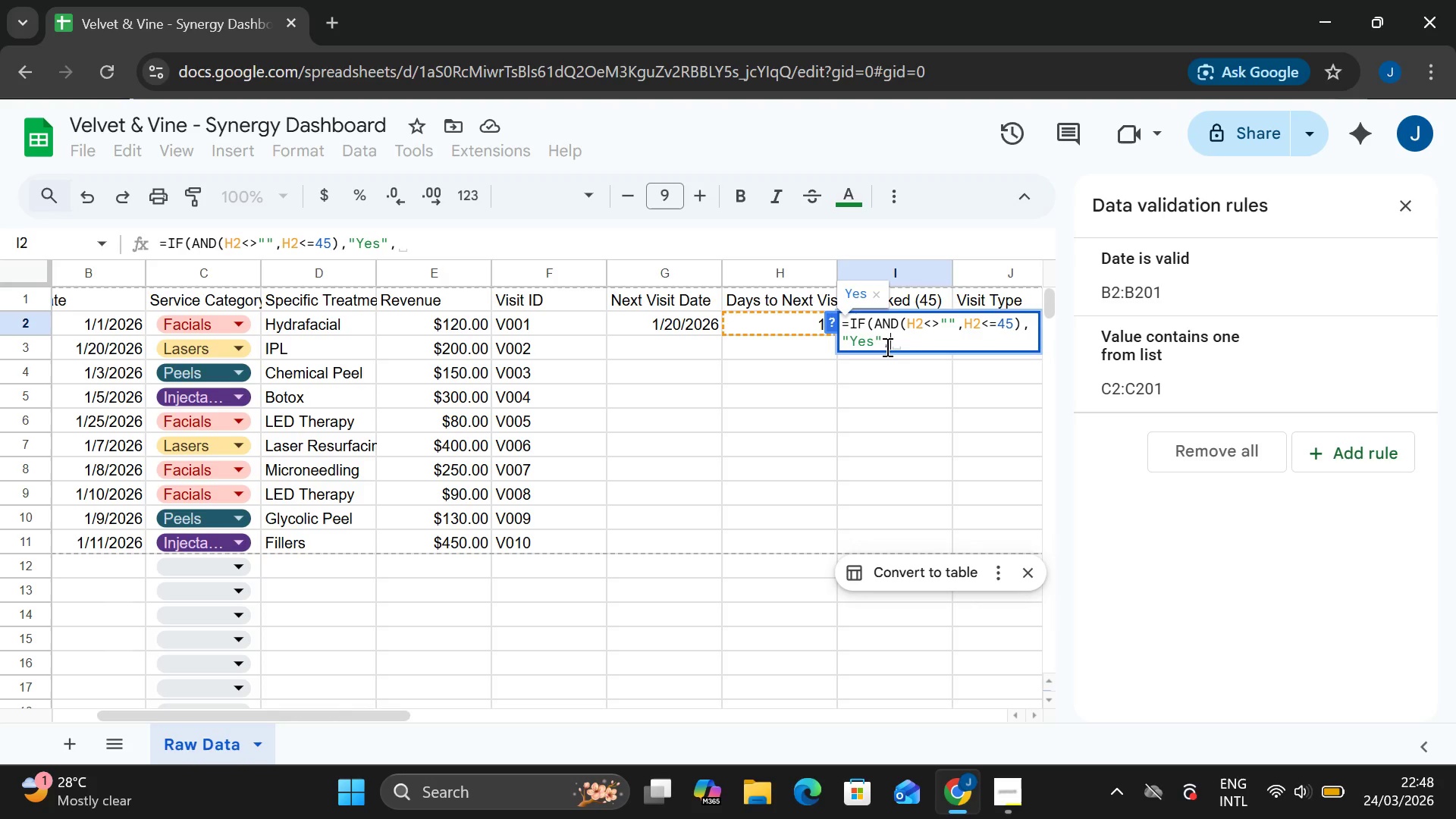 
key(Space)
 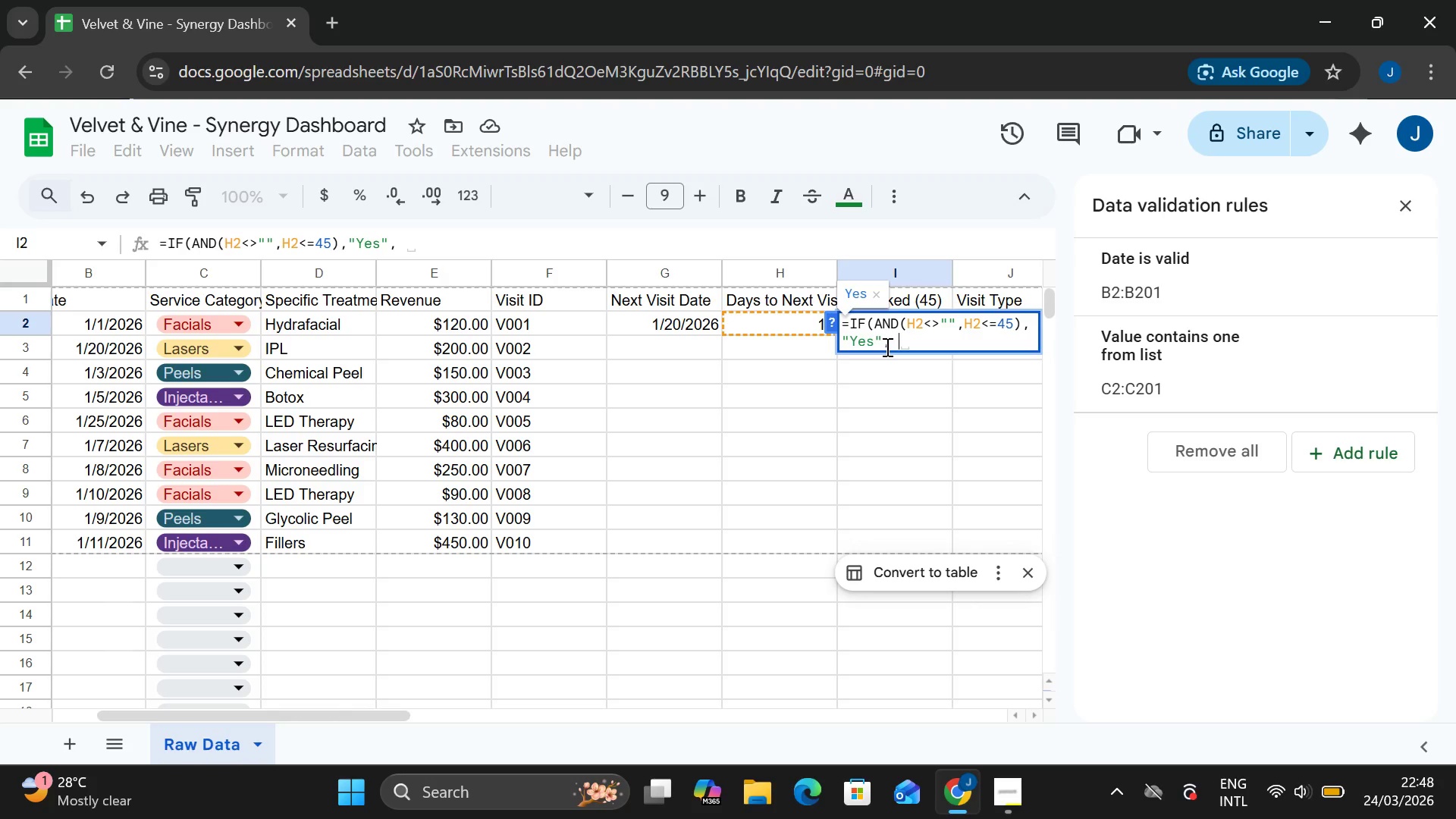 
hold_key(key=ShiftRight, duration=1.52)
 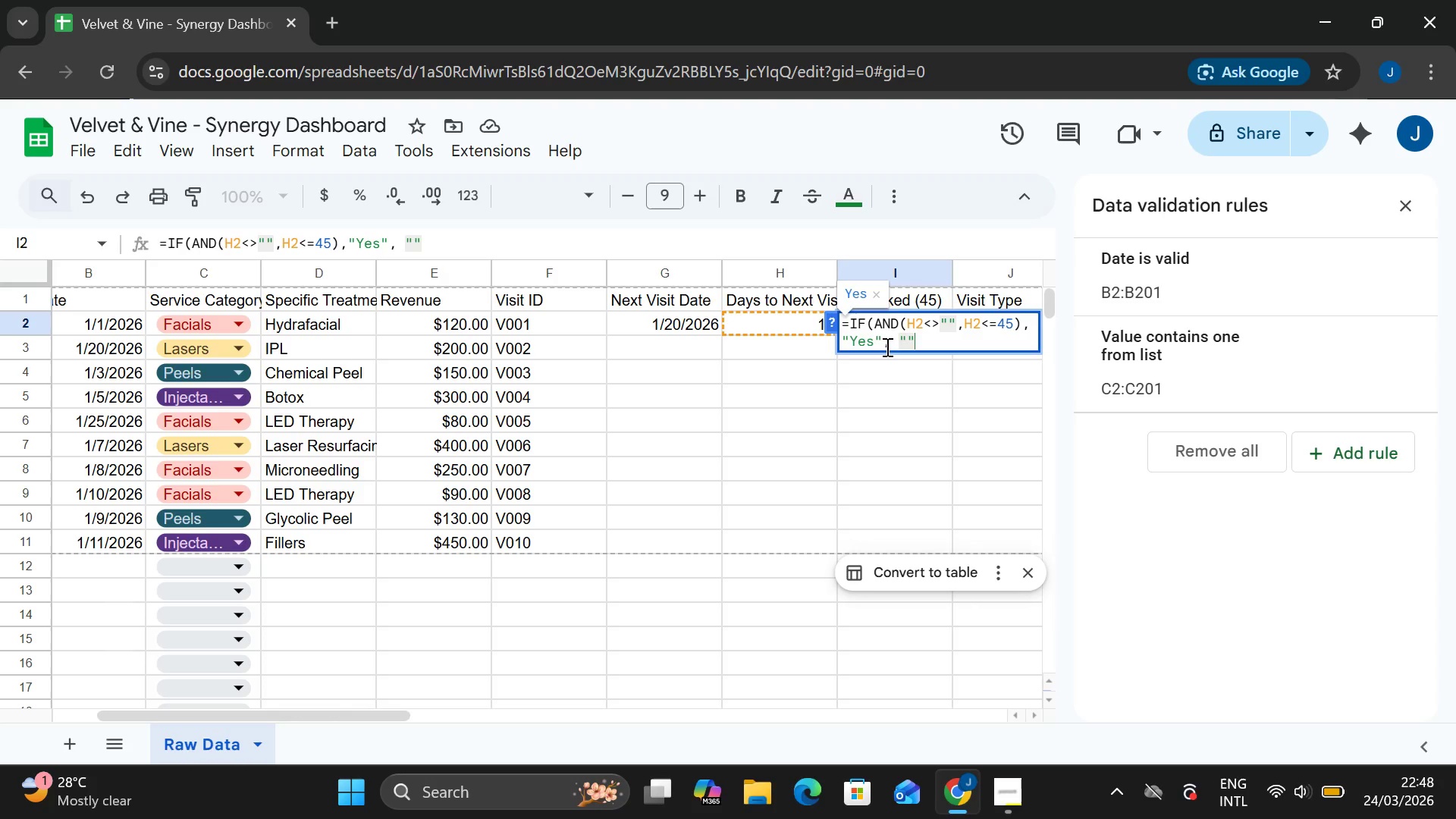 
key(Shift+Quote)
 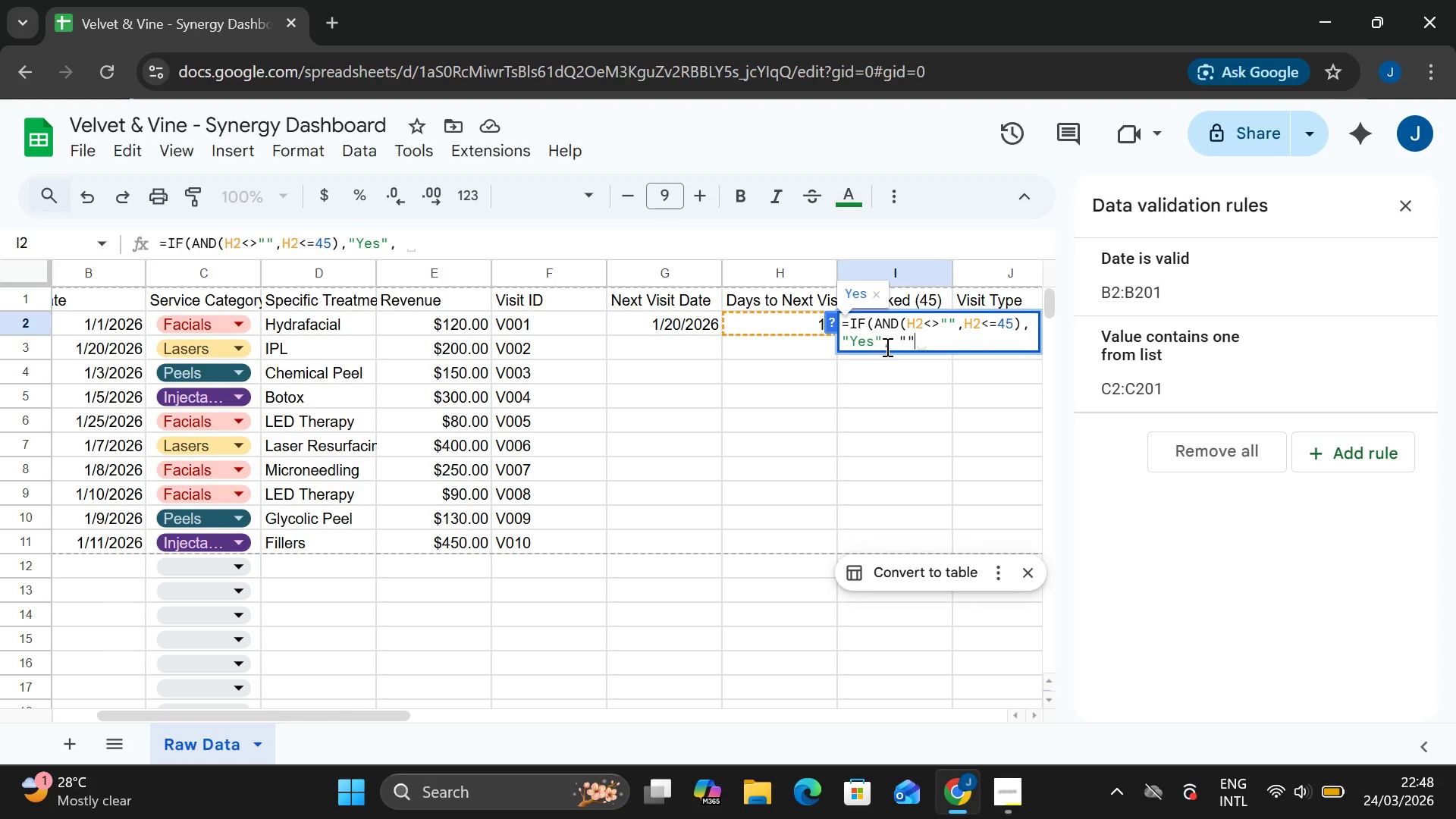 
key(Shift+Quote)
 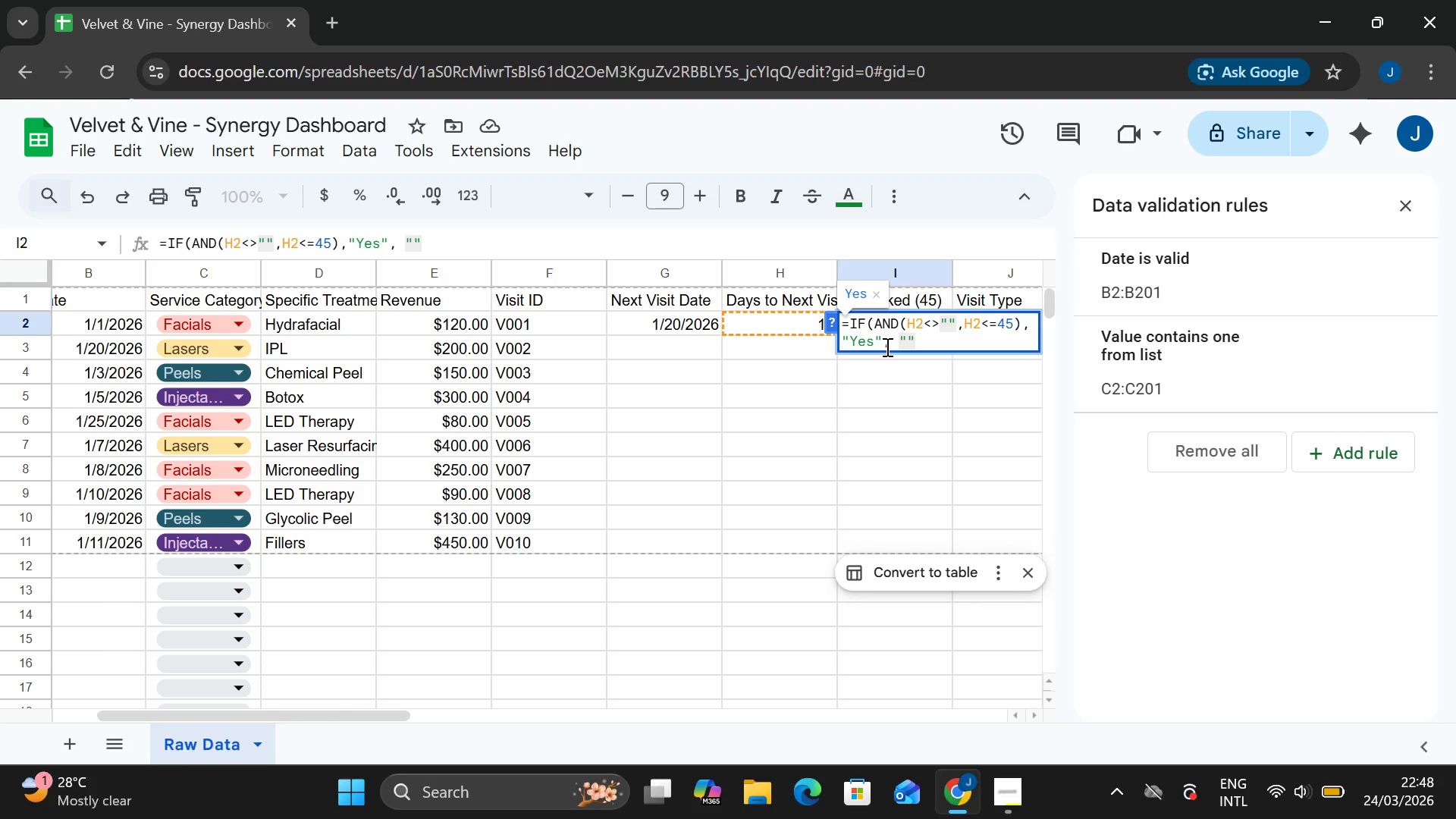 
key(ArrowLeft)
 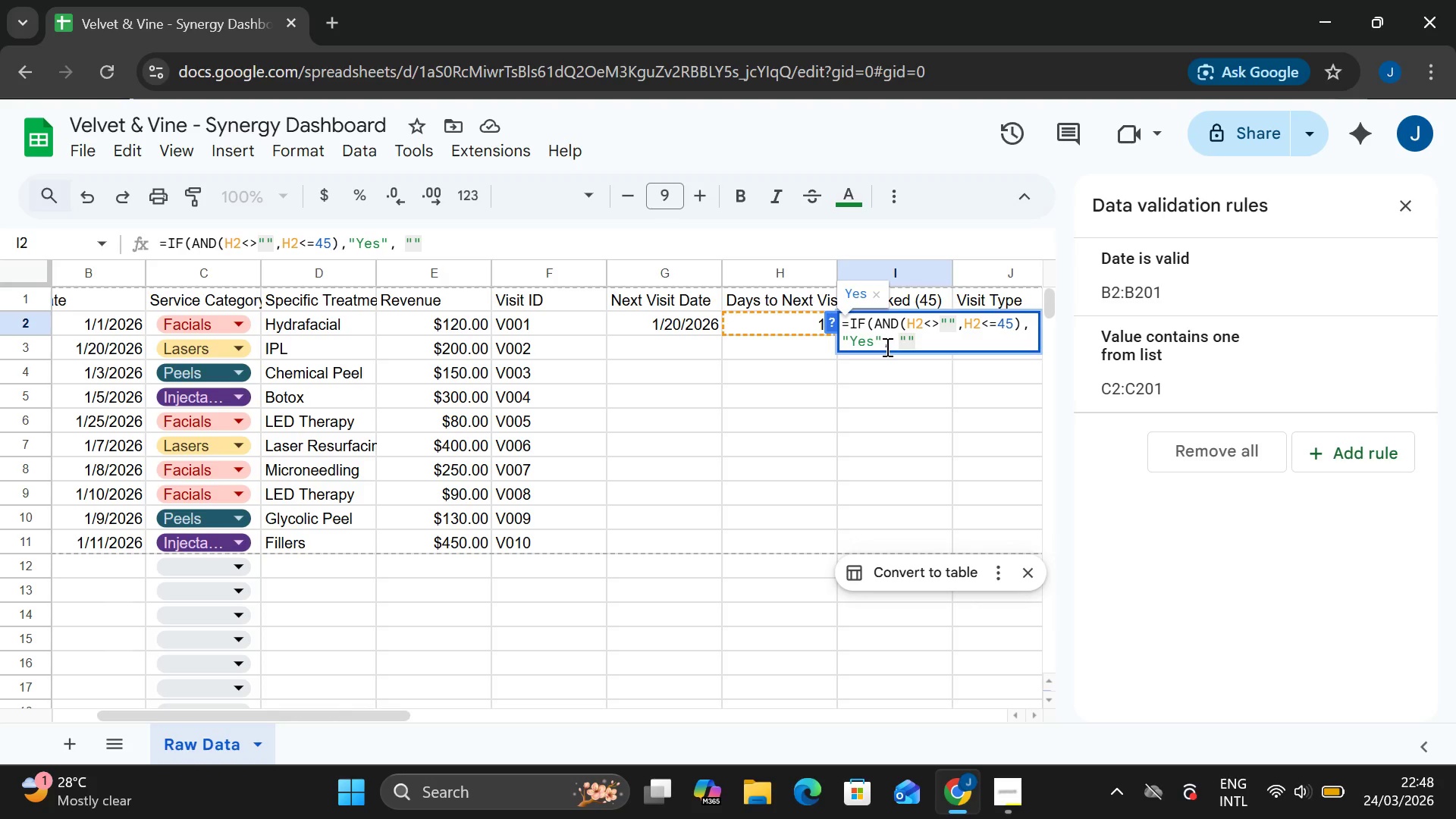 
type(NO)
 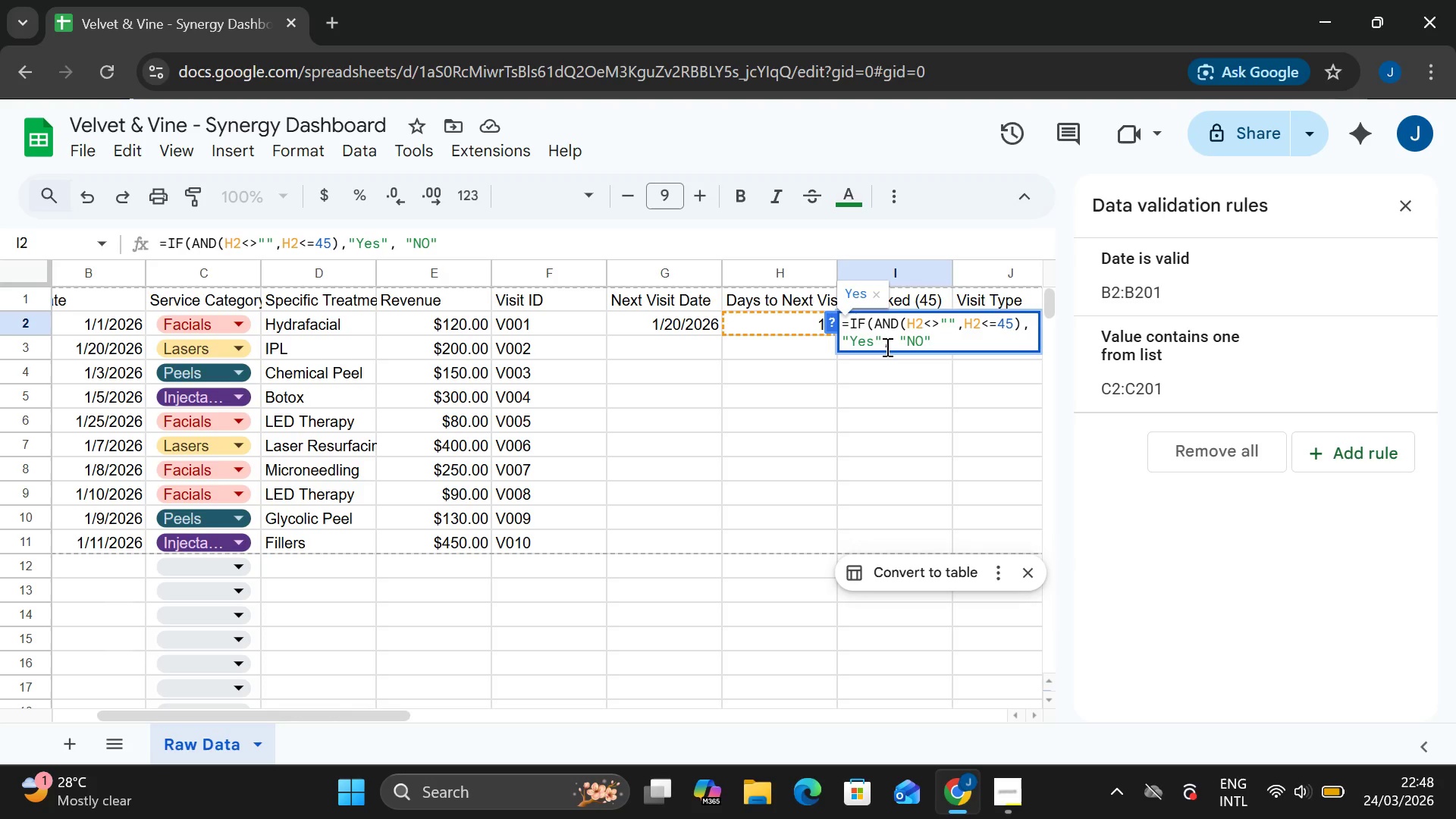 
key(ArrowRight)
 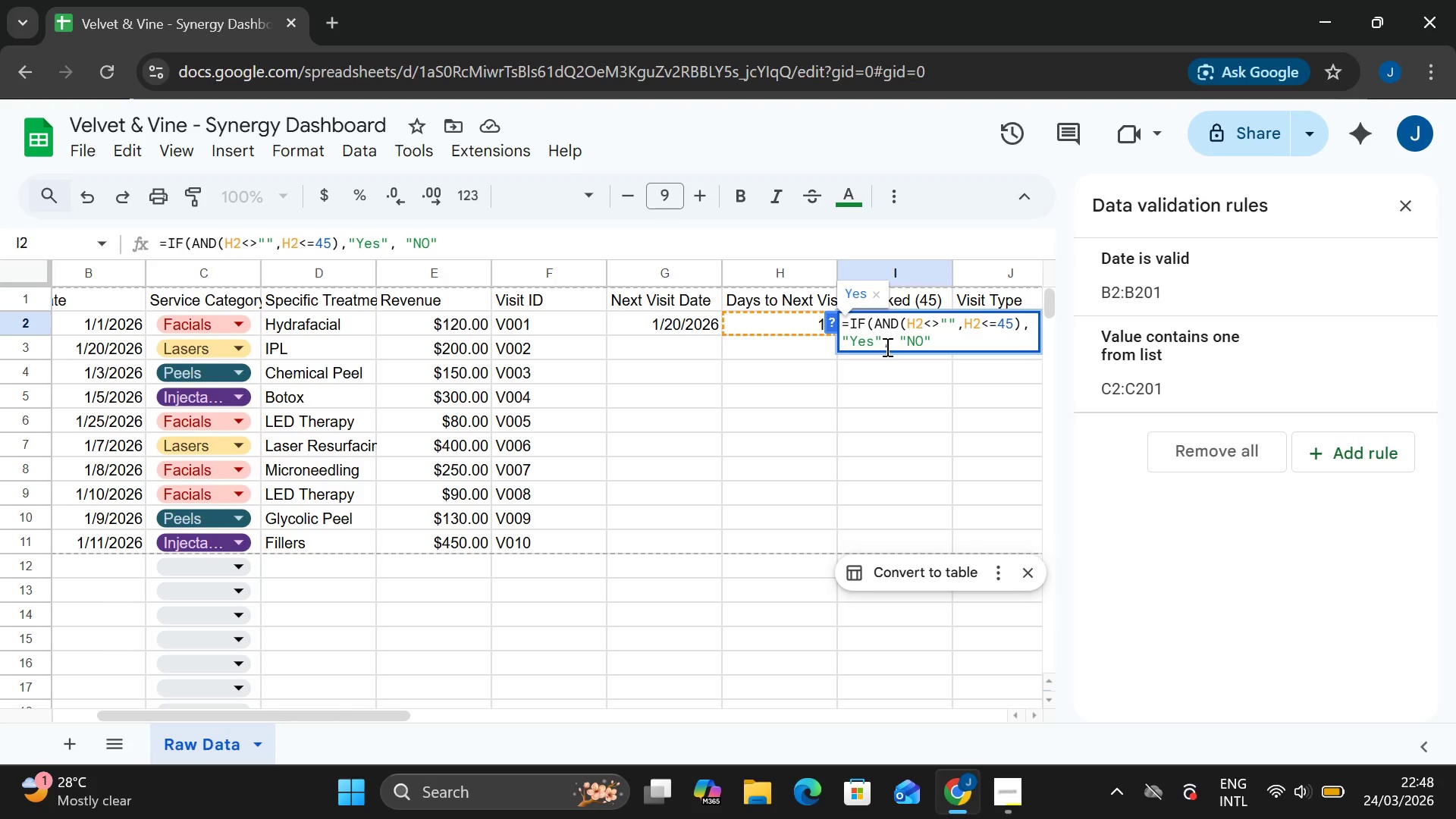 
key(Shift+0)
 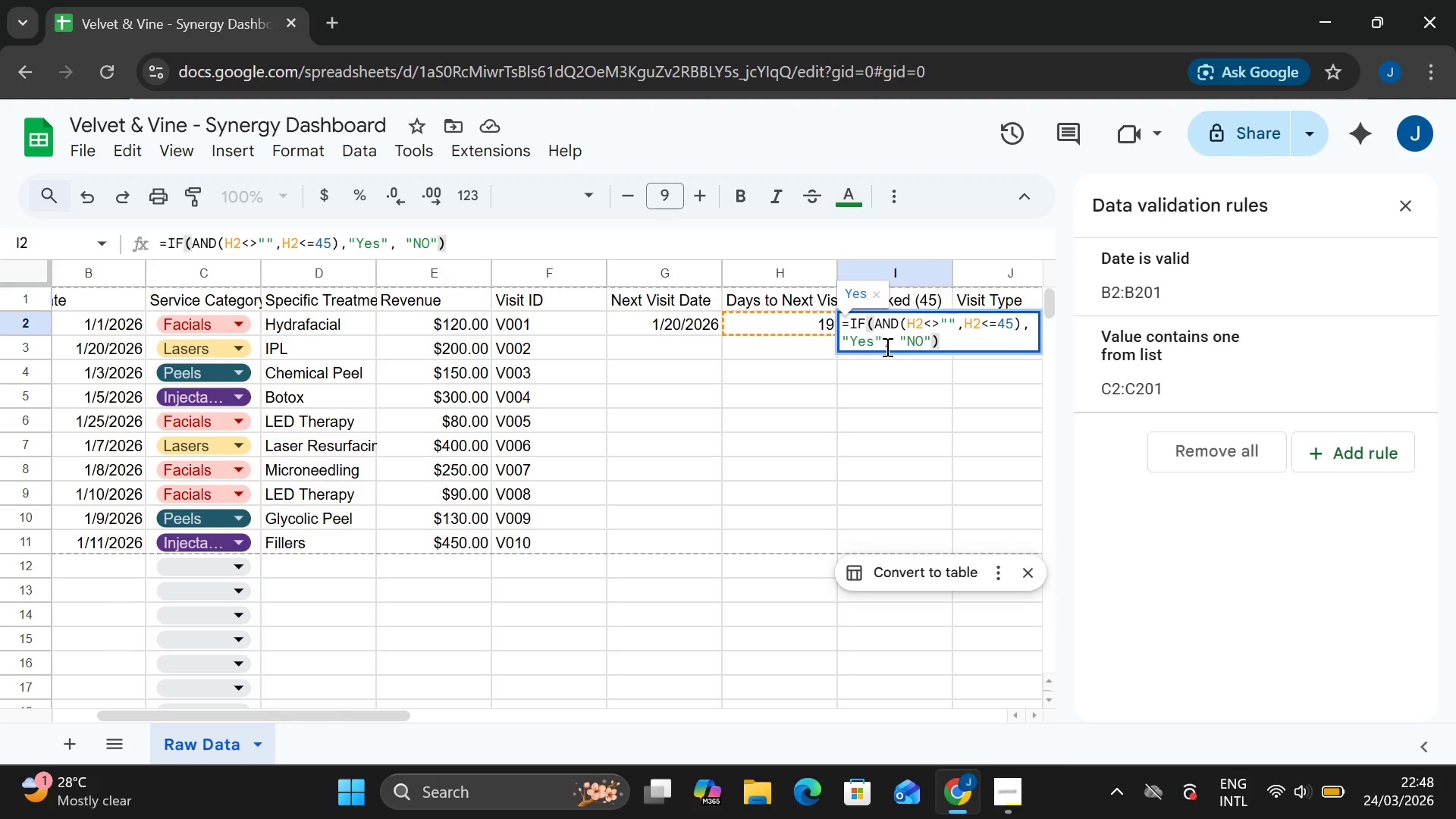 
key(Enter)
 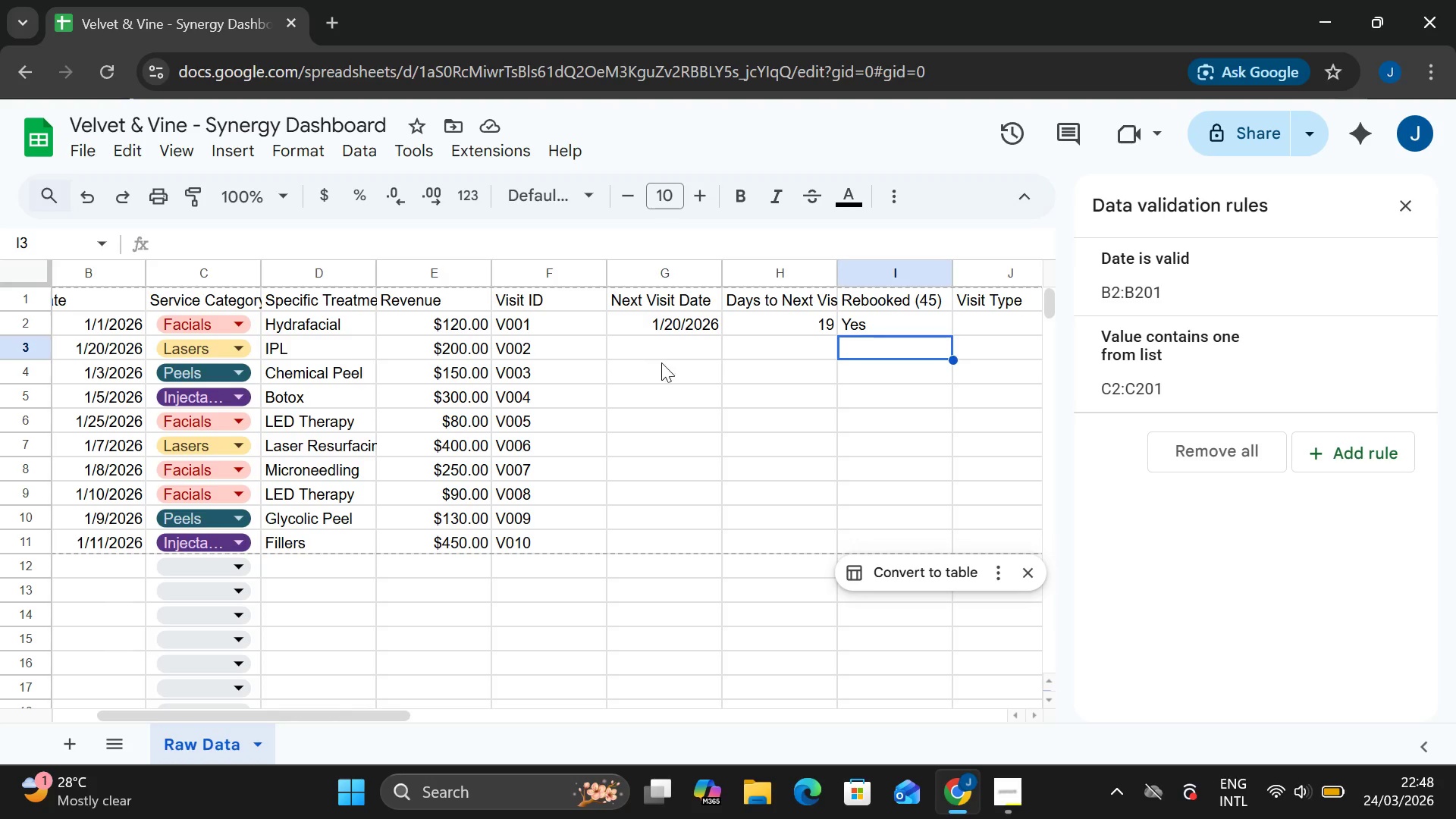 
wait(15.73)
 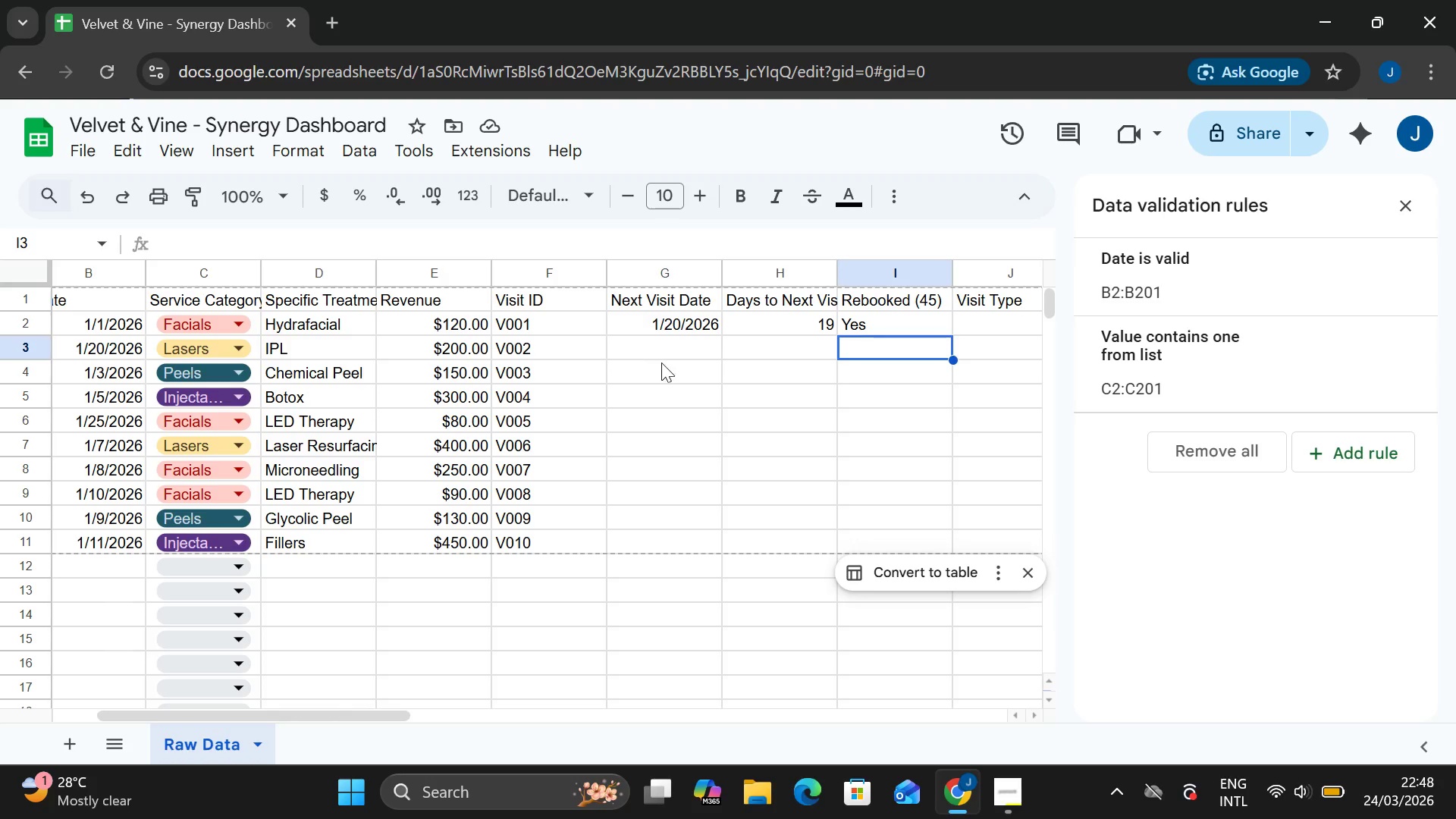 
double_click([797, 290])
 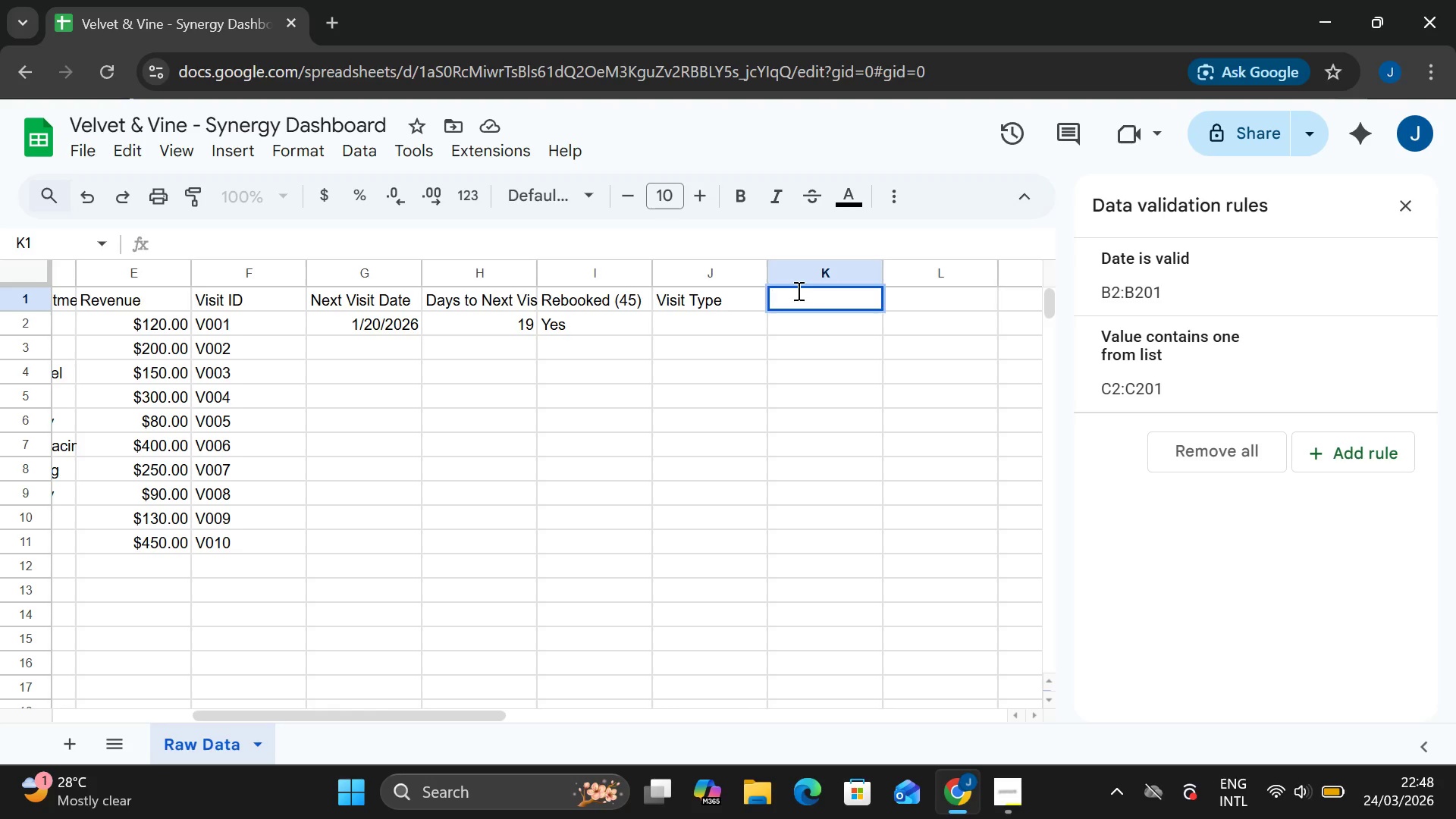 
type(Visit Category Count)
 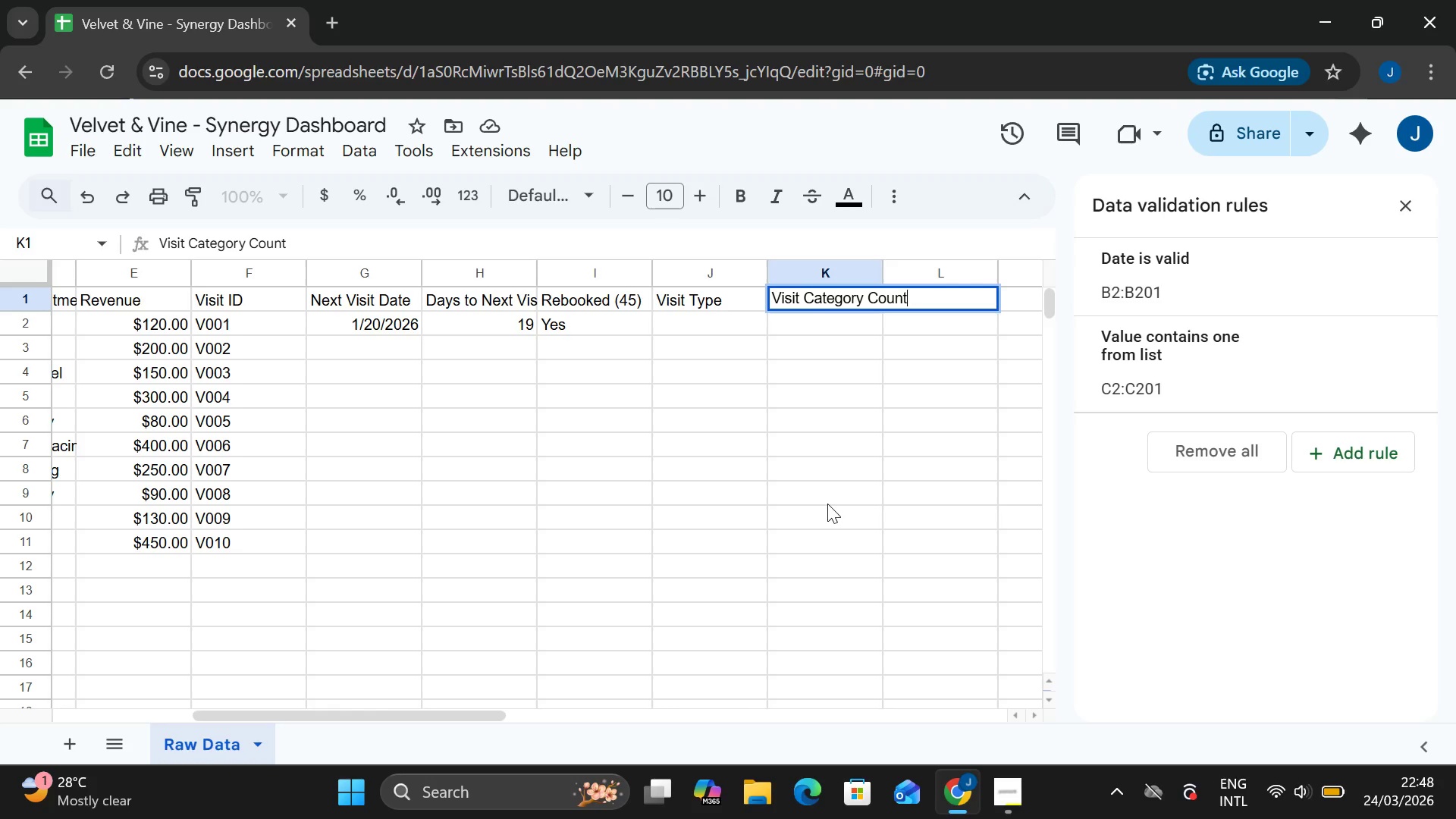 
key(Enter)
 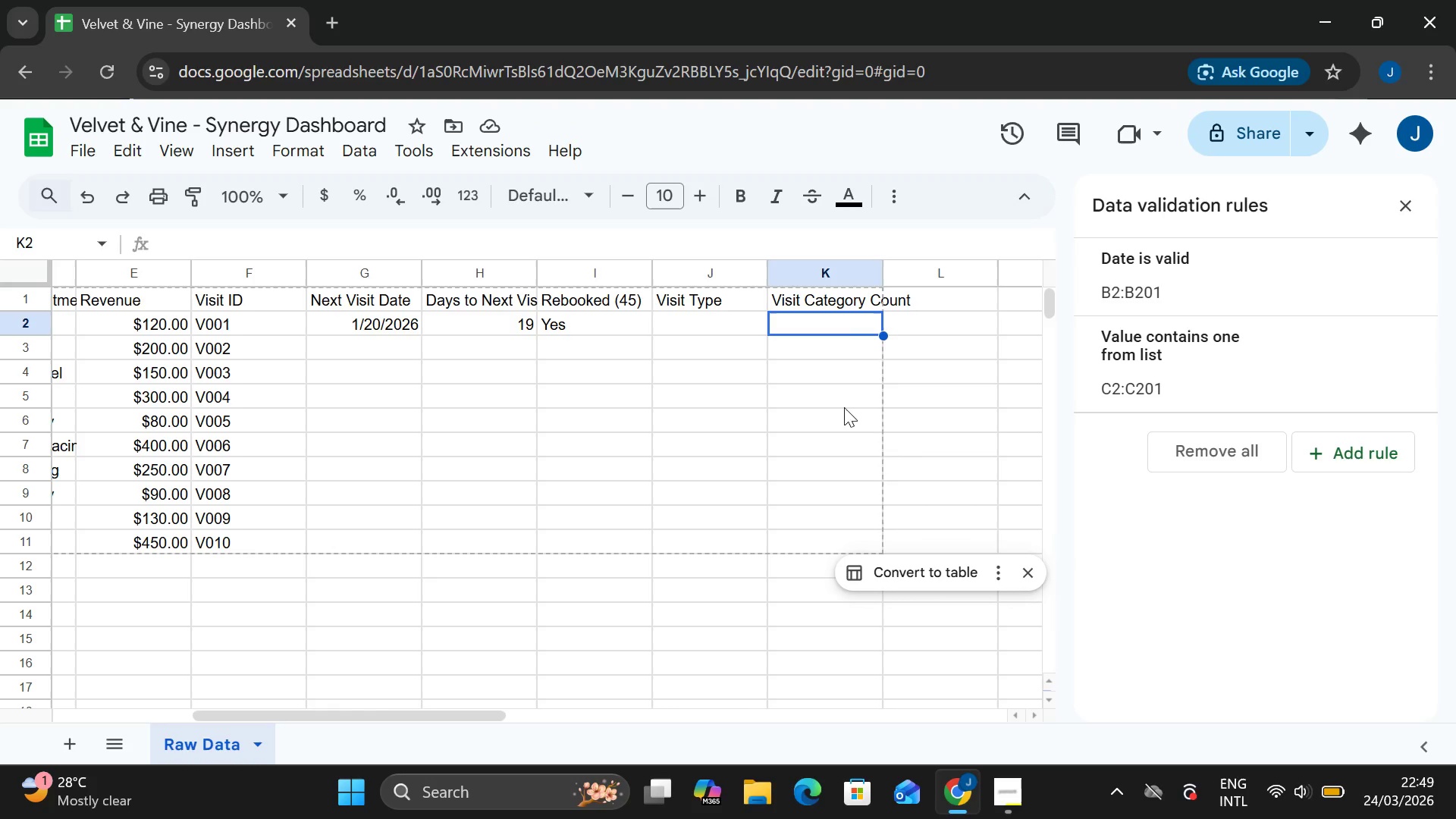 
wait(7.45)
 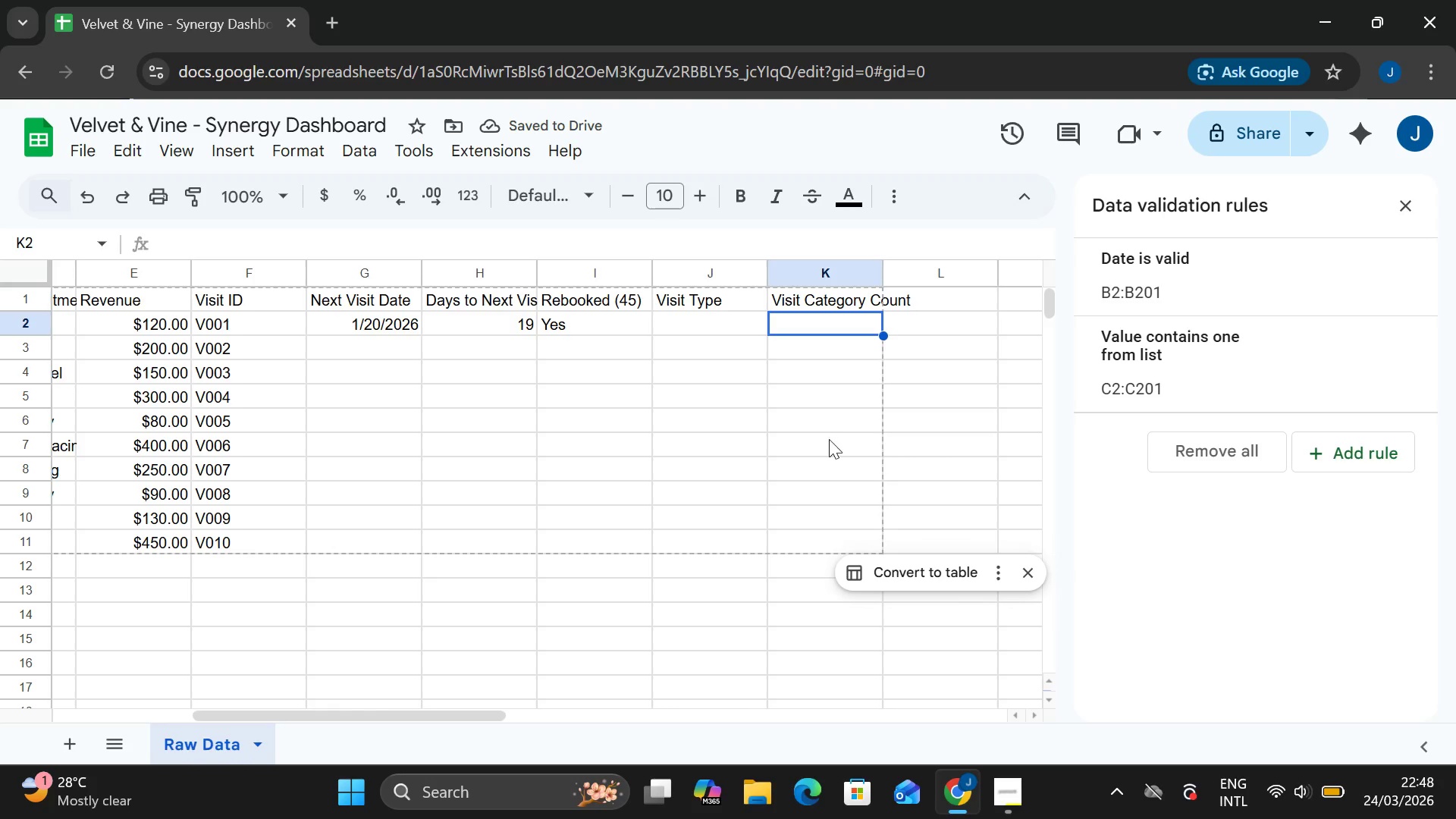 
double_click([821, 299])
 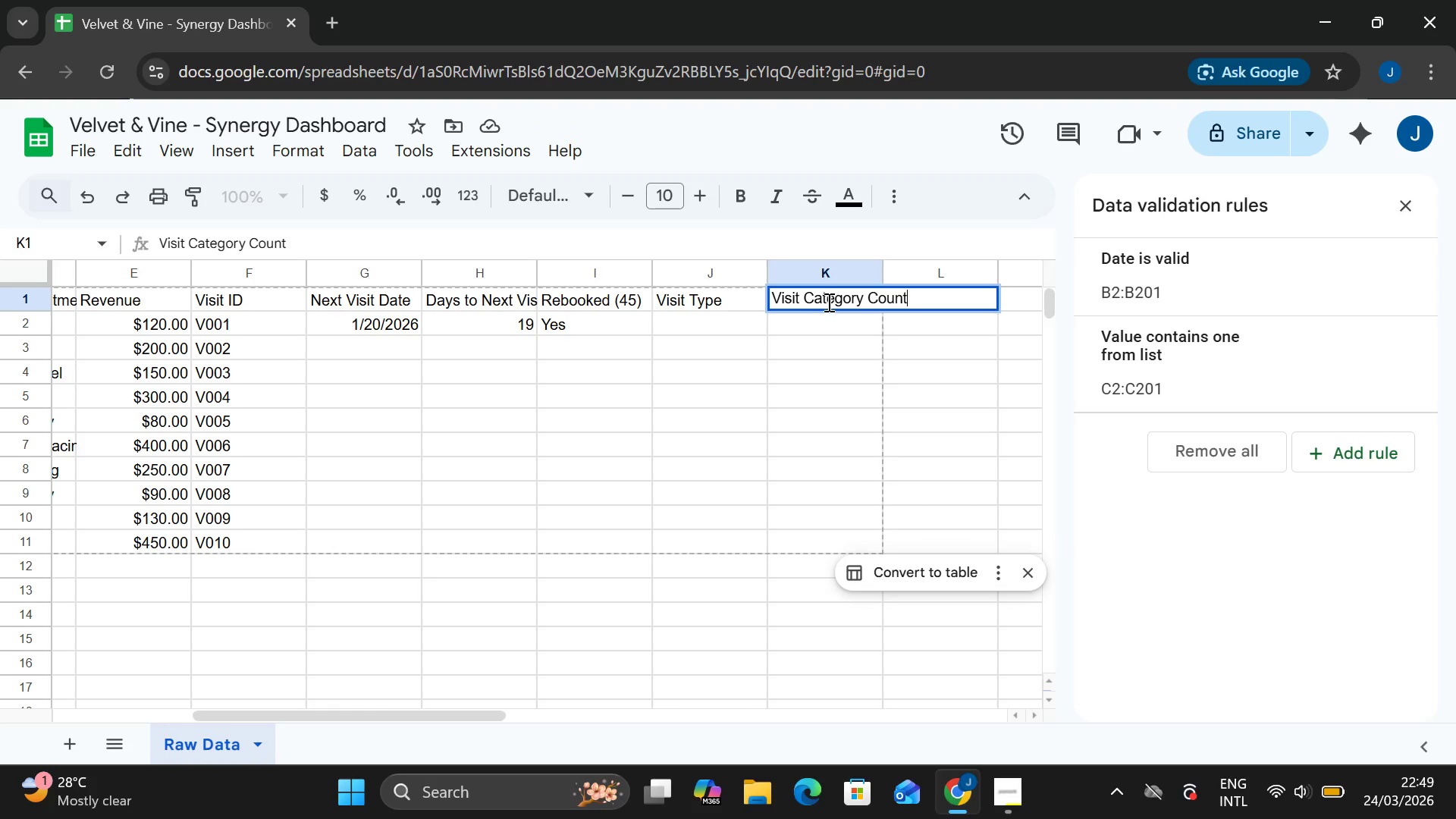 
key(Control+A)
 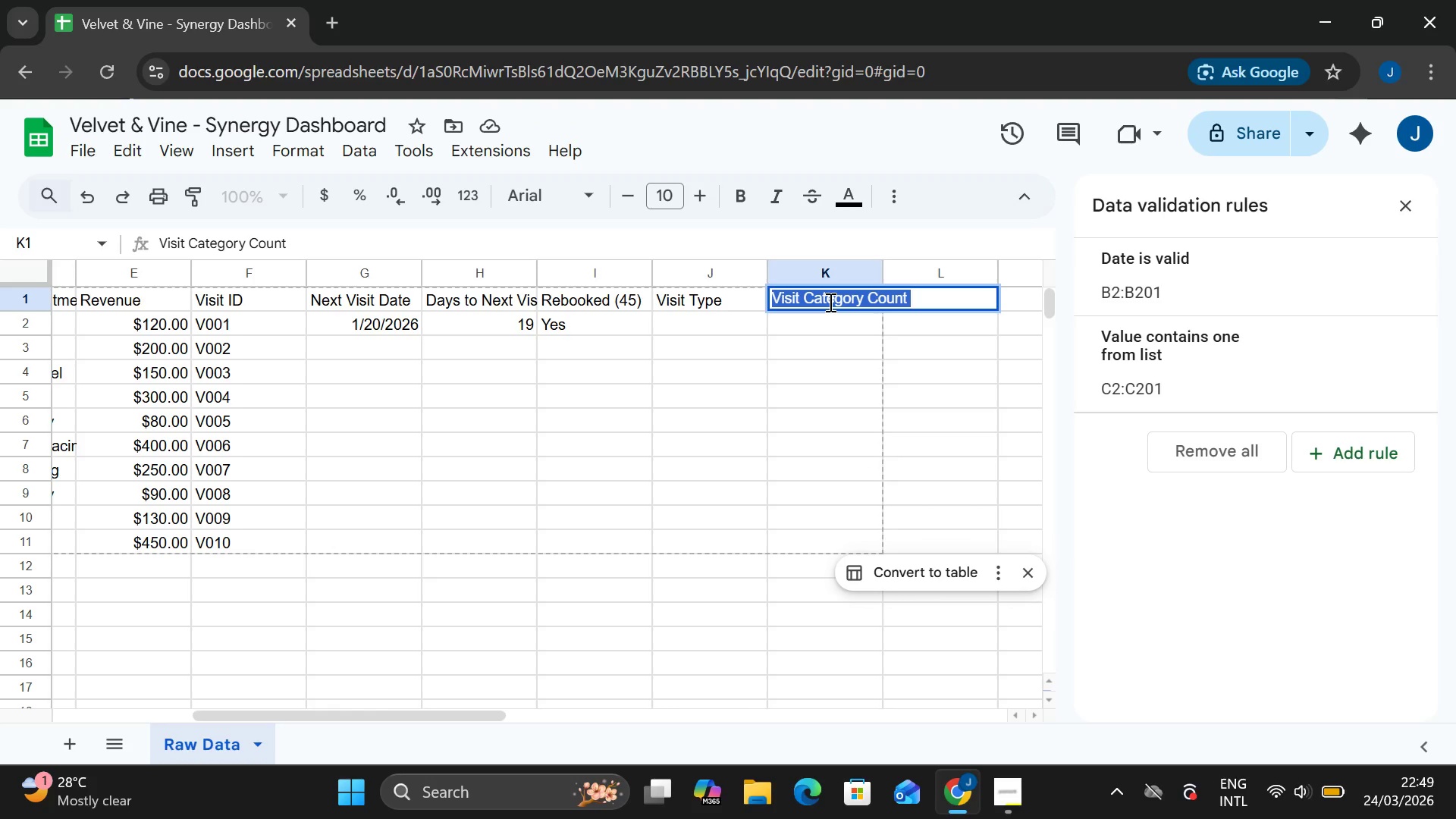 
type(Categories per Visit)
 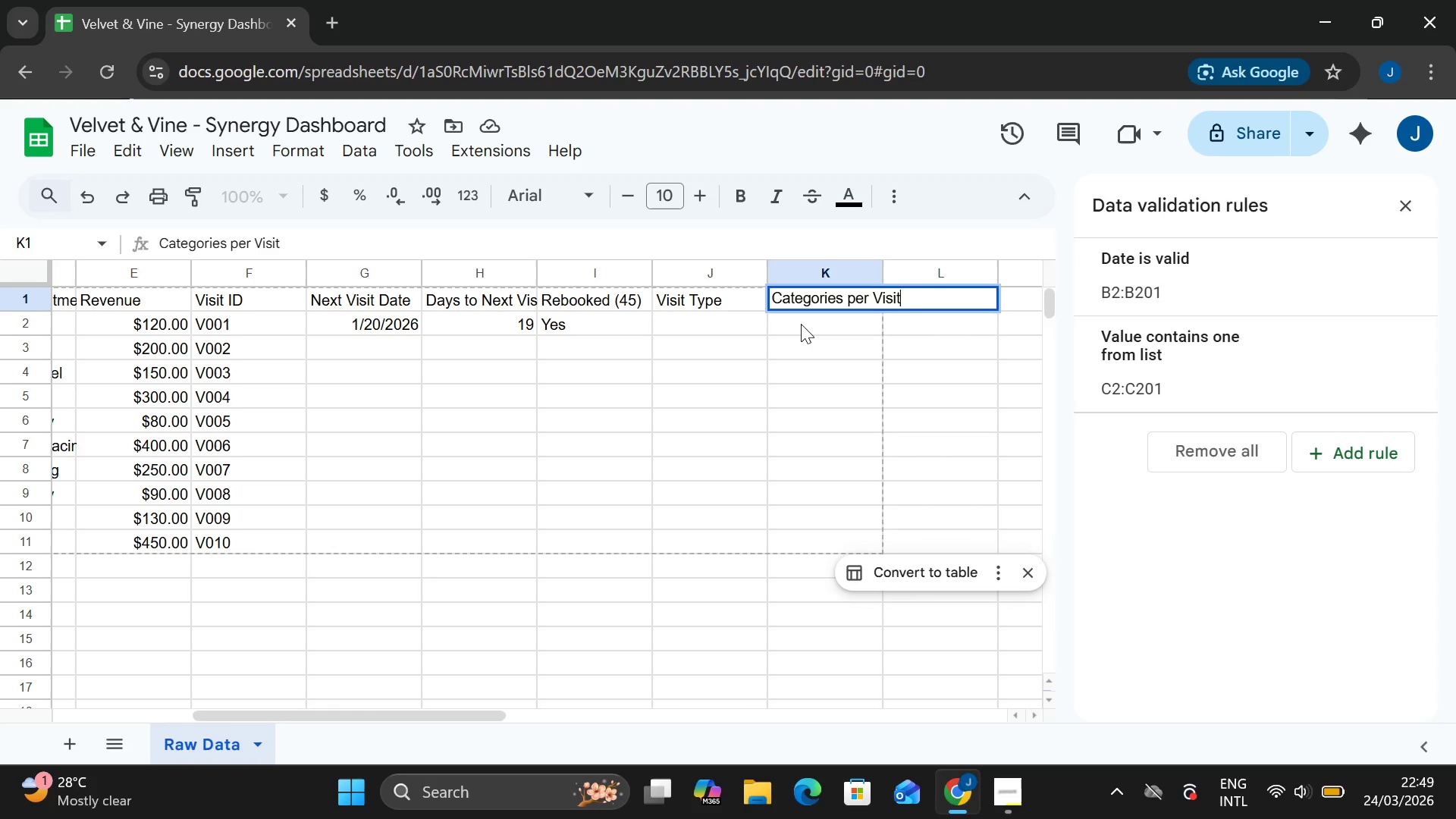 
left_click([801, 324])
 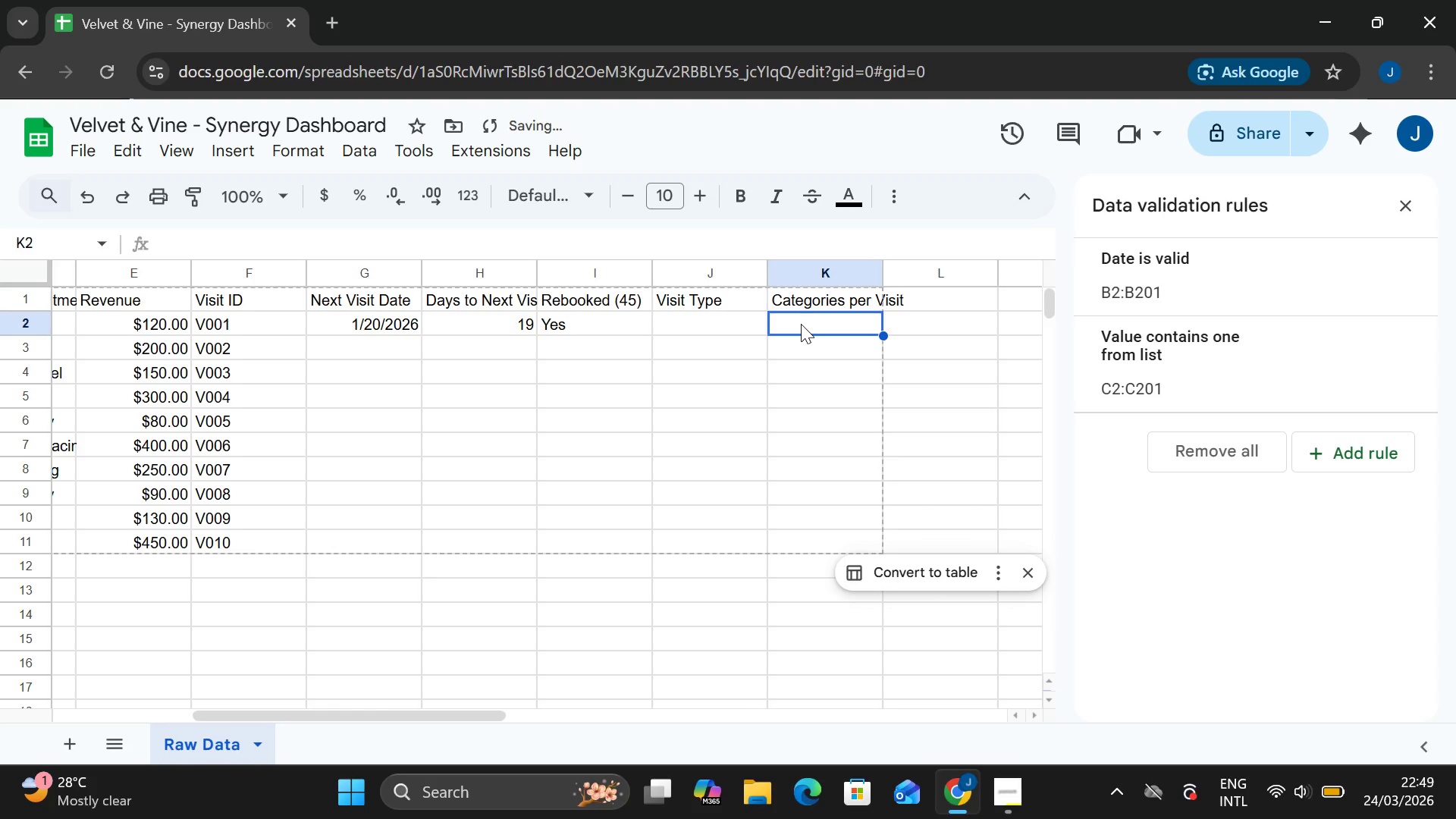 
double_click([801, 324])
 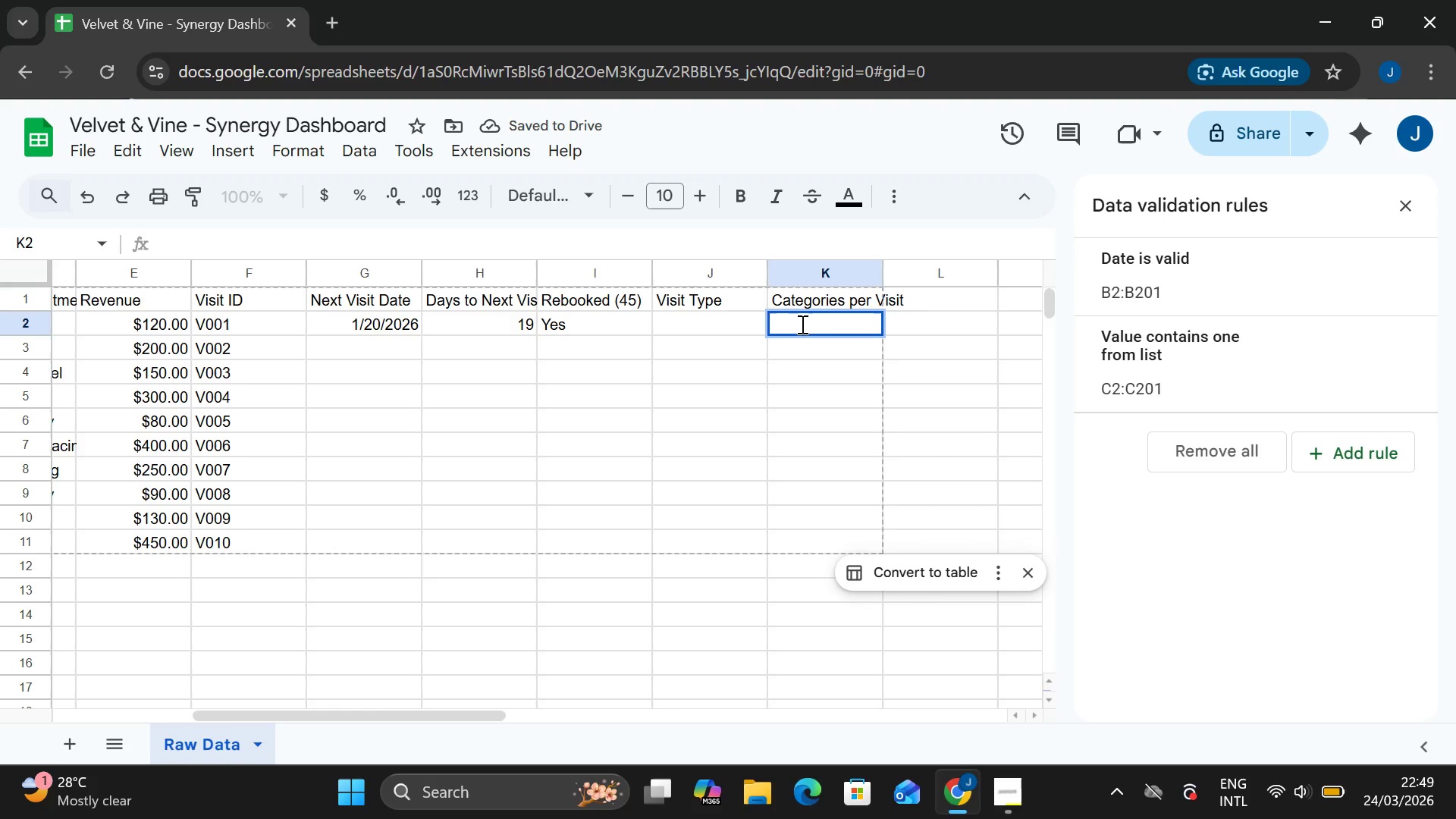 
type(=COUNTUNIQUE(FILTER)
 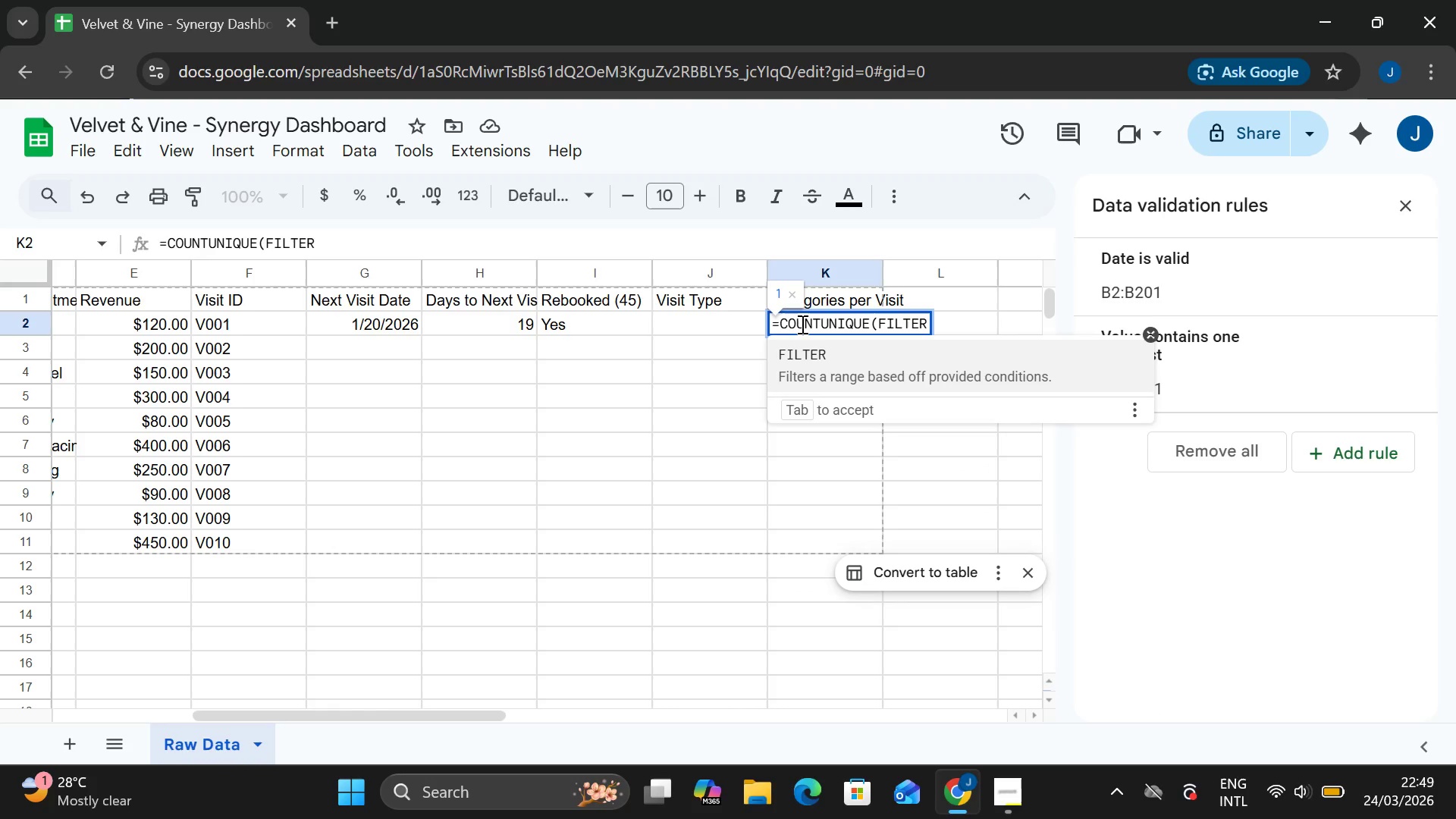 
type((C:C, F:F=F2)
 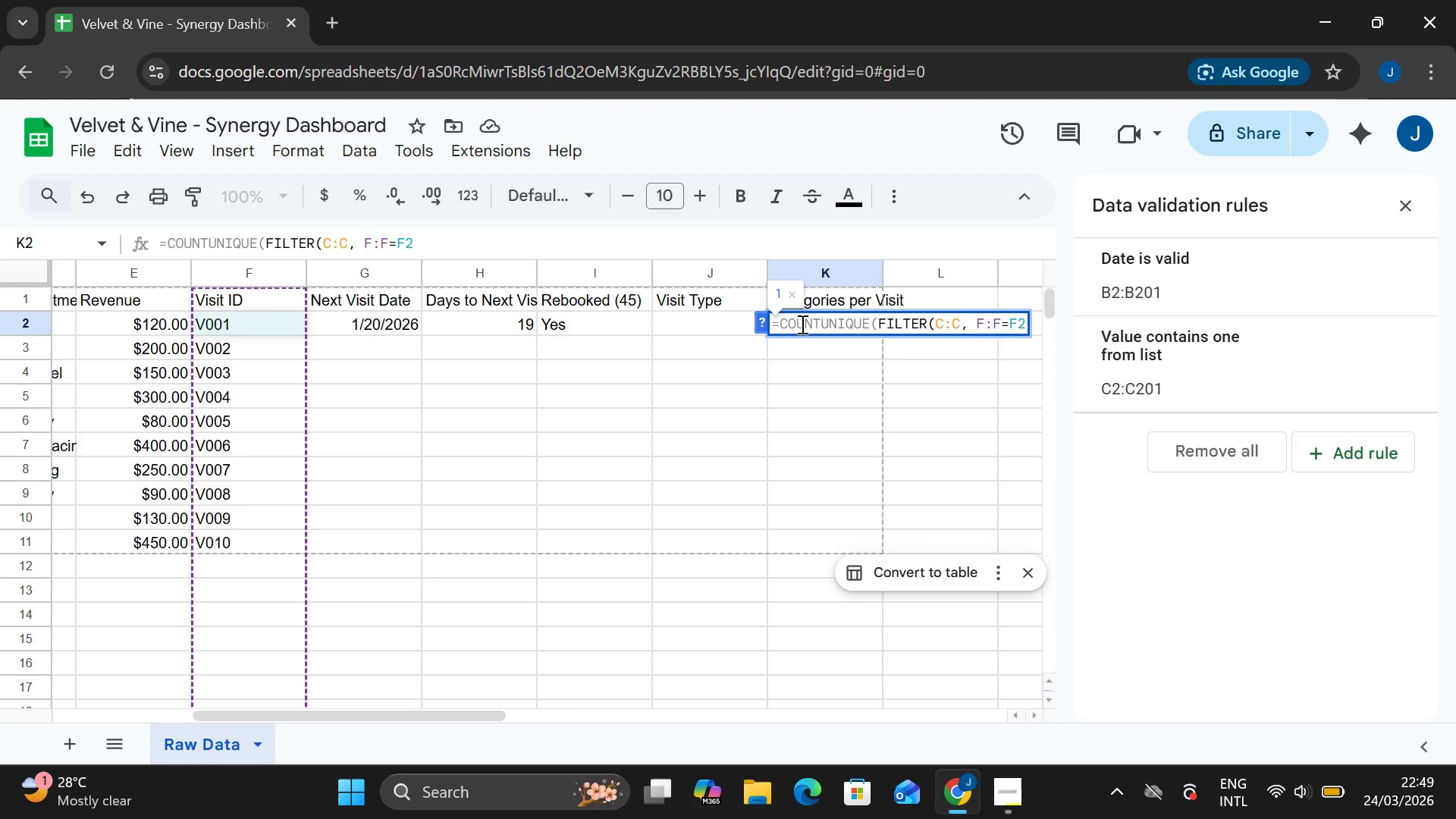 
type()))
 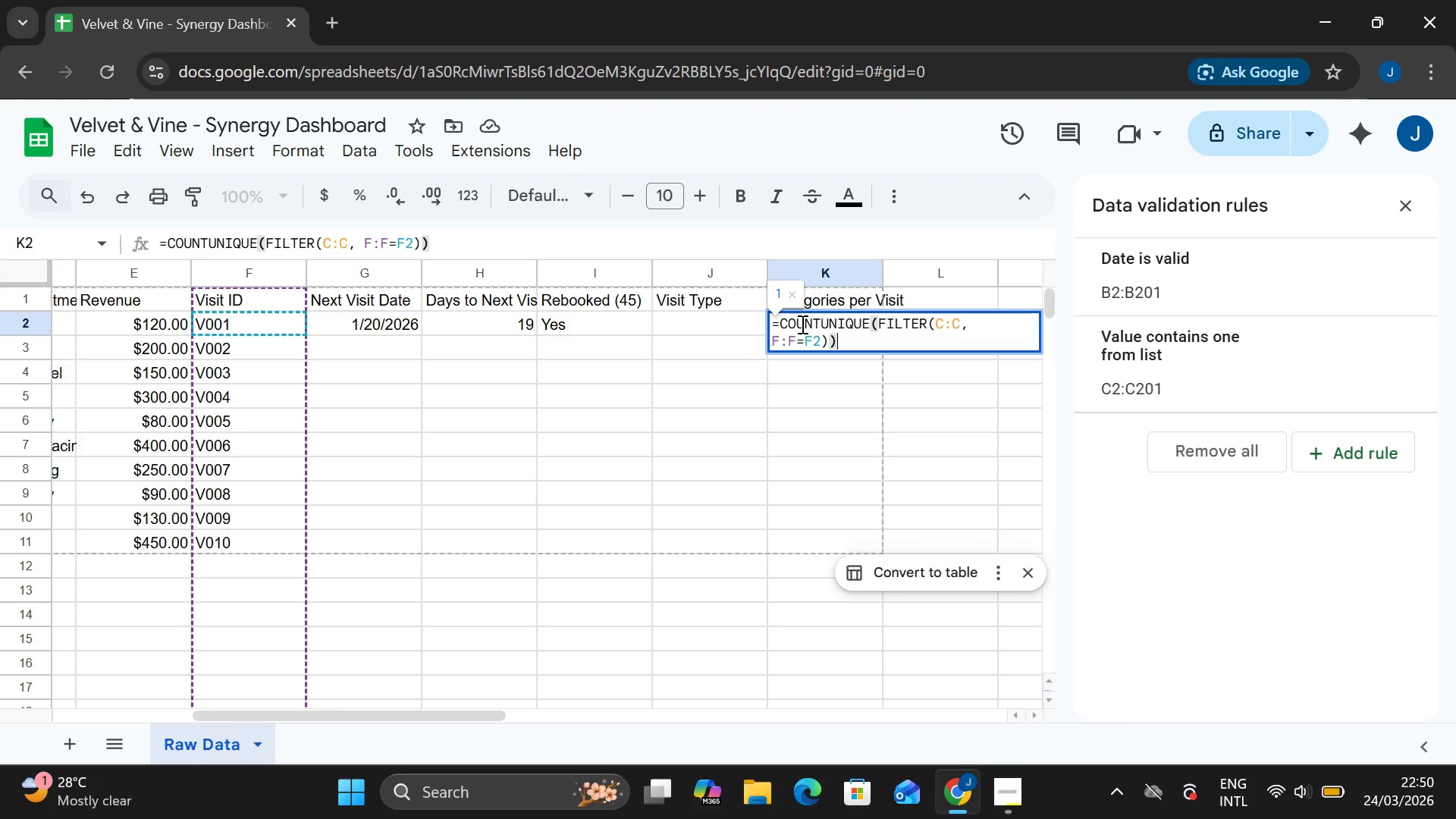 
key(Enter)
 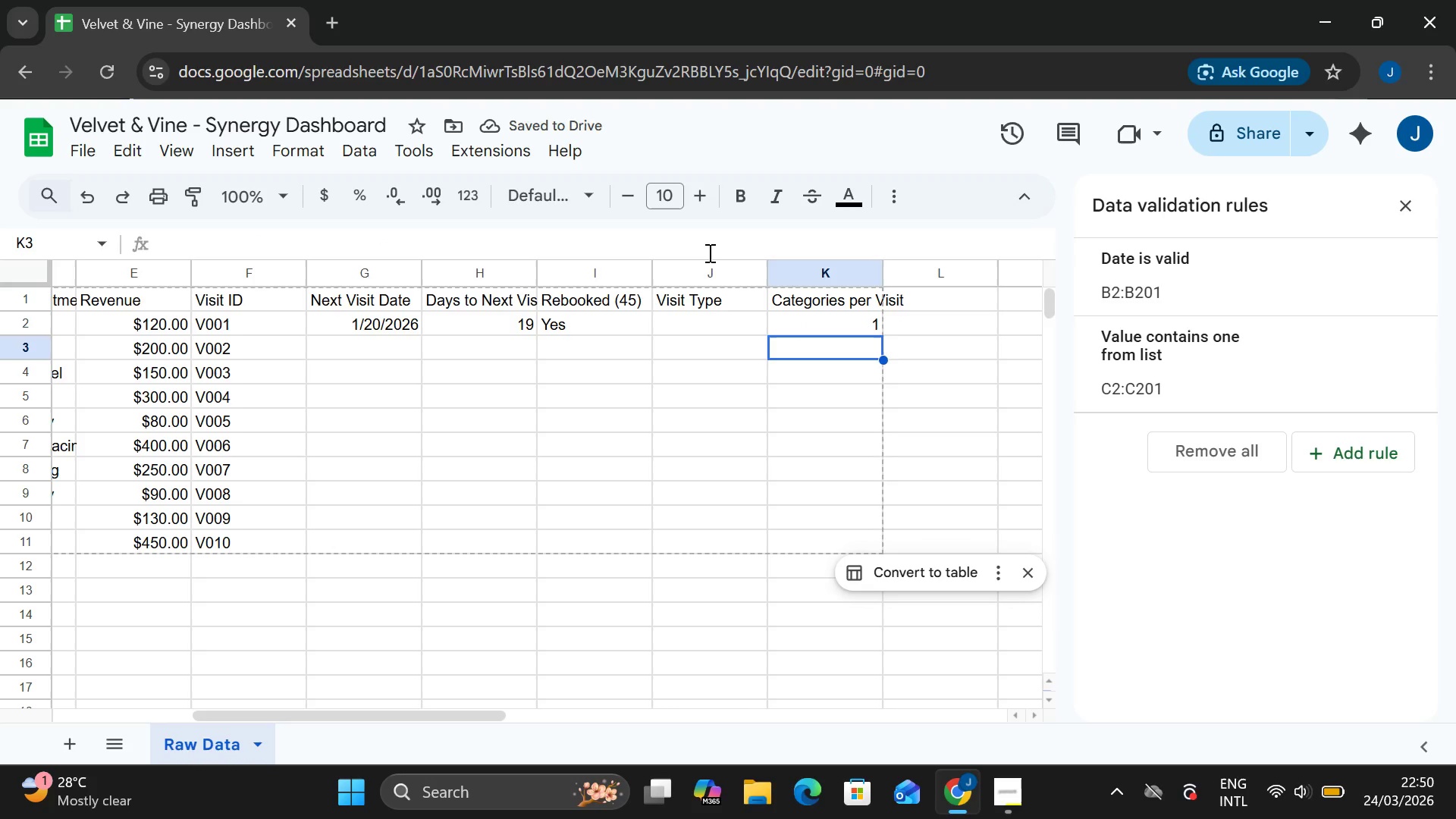 
wait(10.25)
 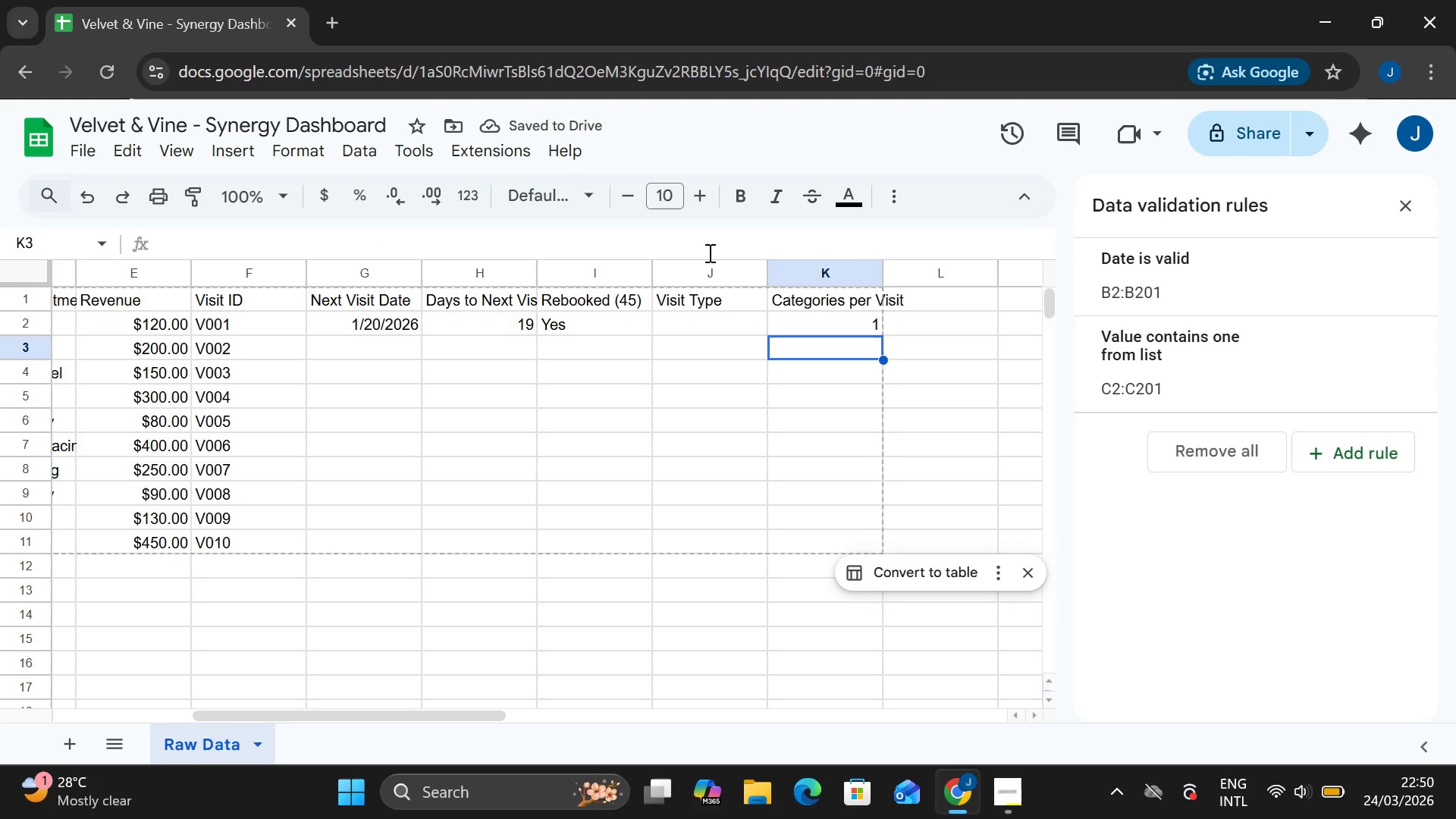 
double_click([661, 312])
 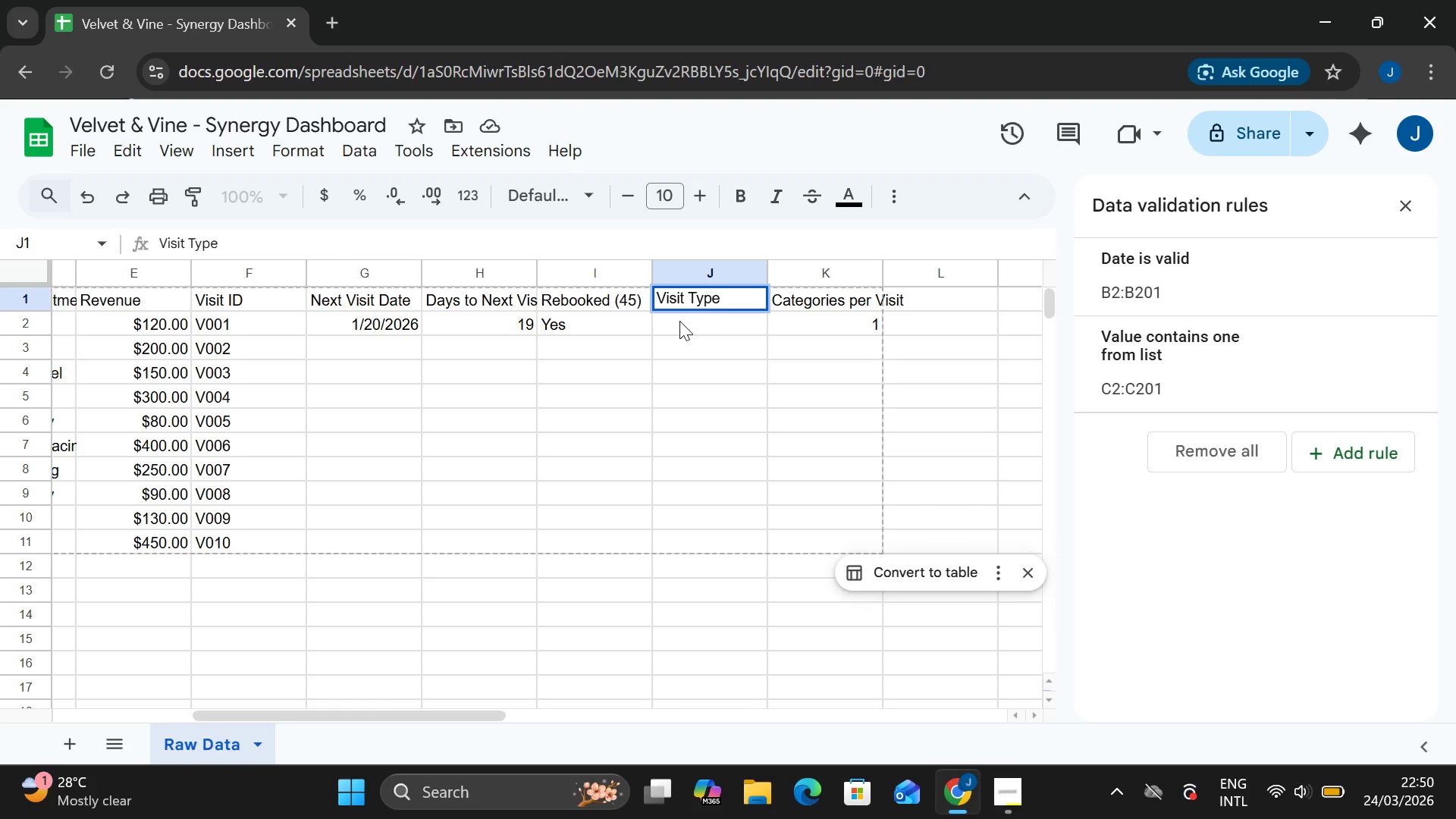 
double_click([679, 321])
 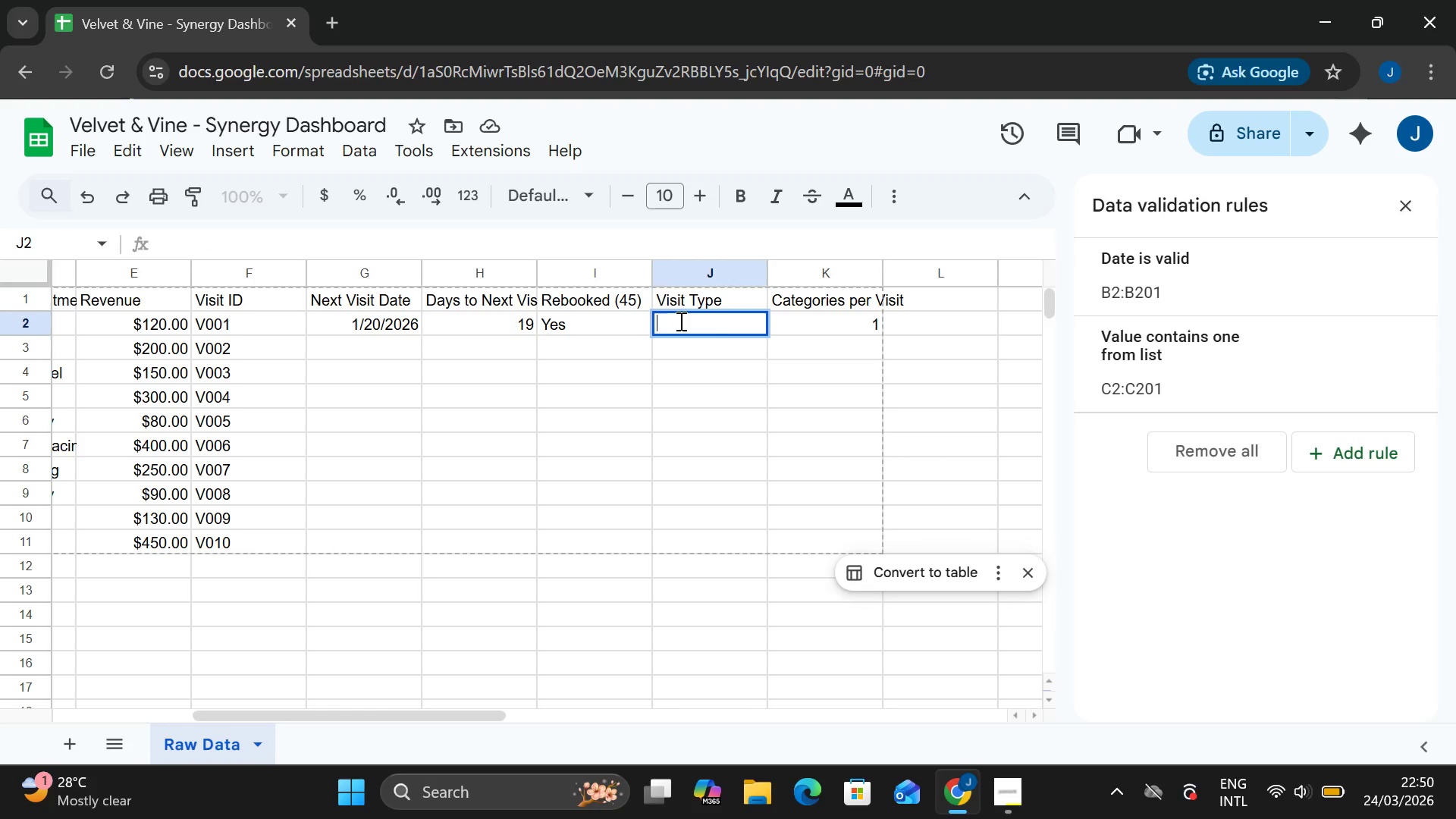 
type(=IF(K2>=2, "")
 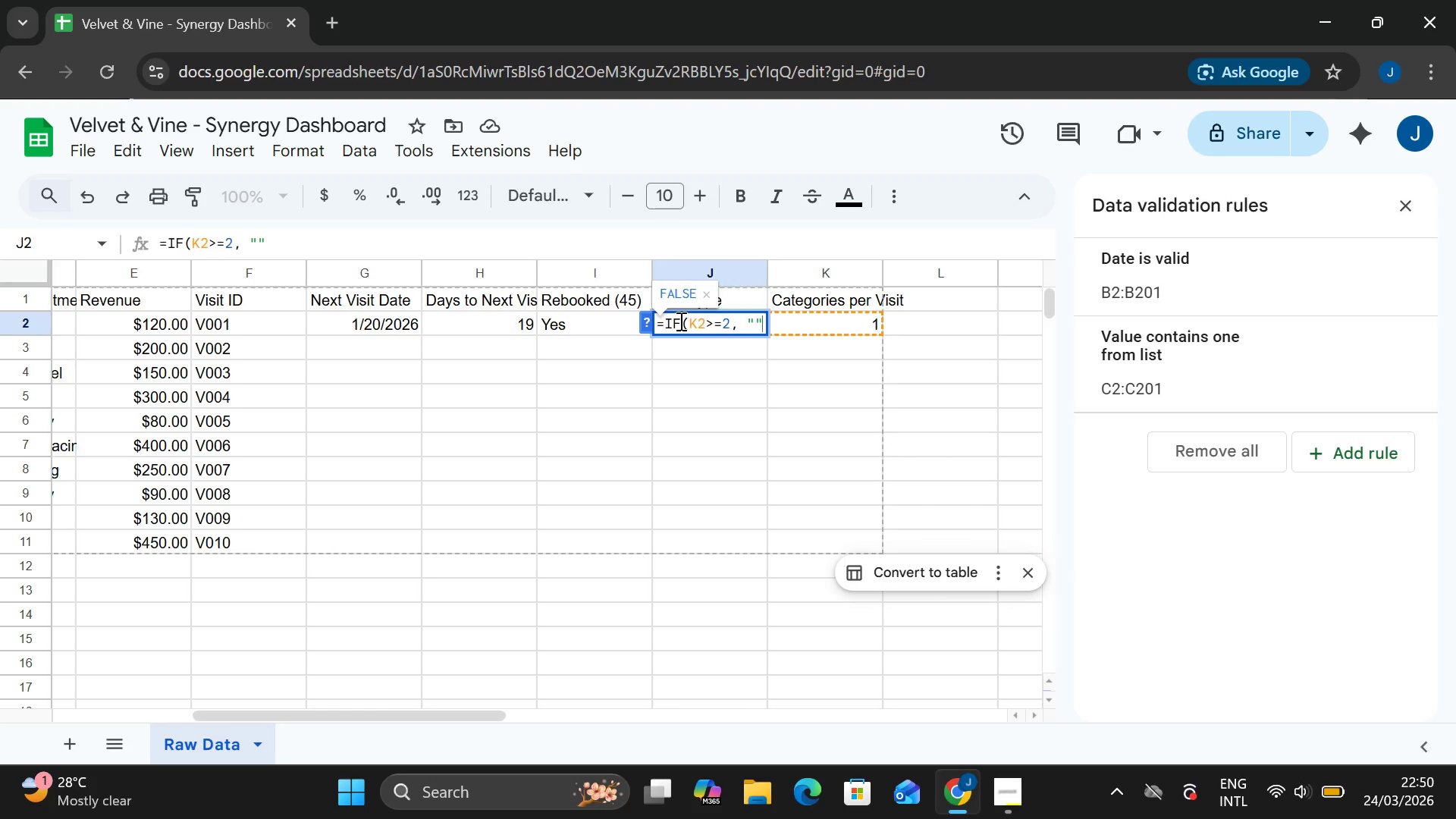 
key(ArrowLeft)
 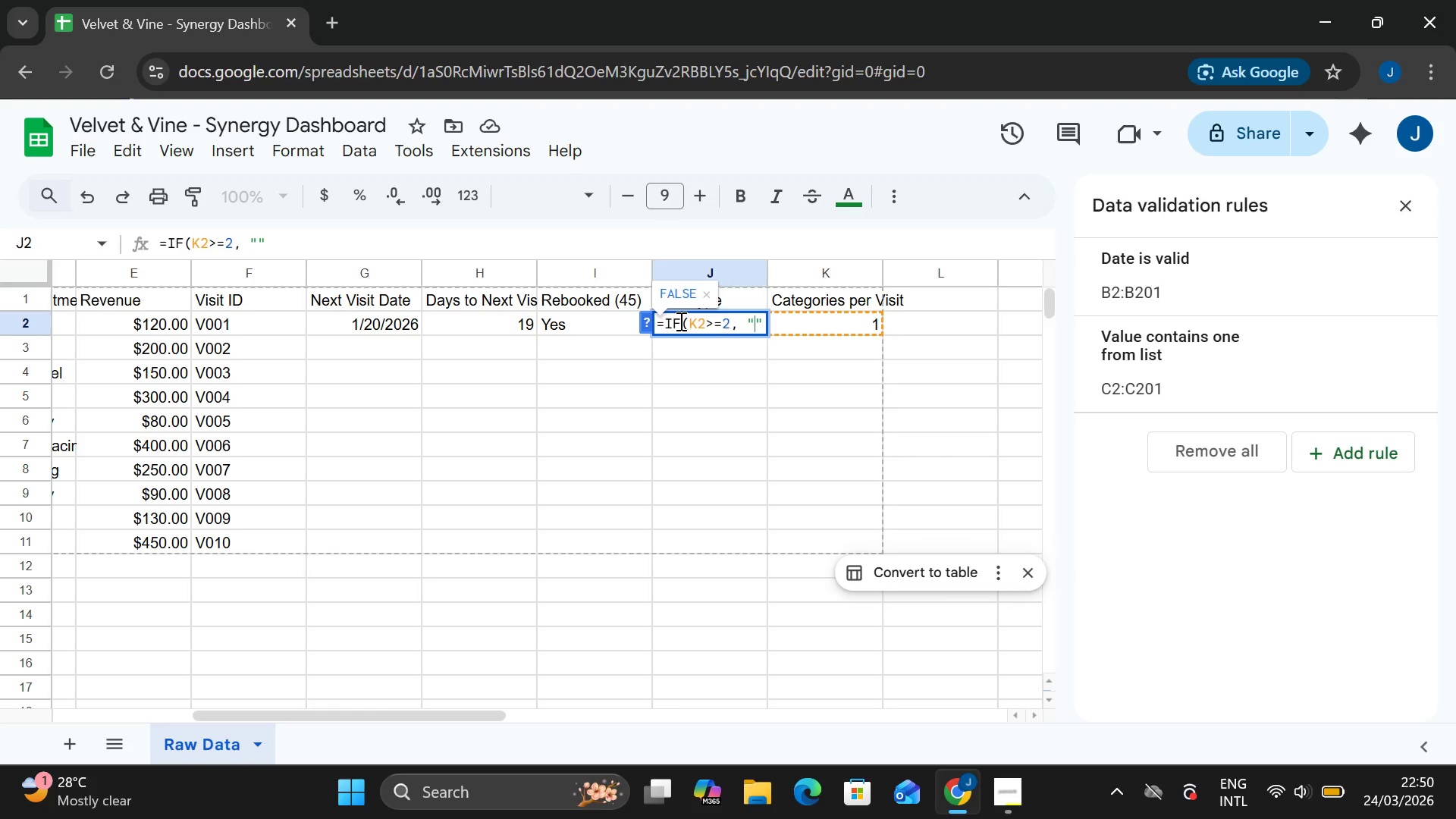 
type(Bundle)
 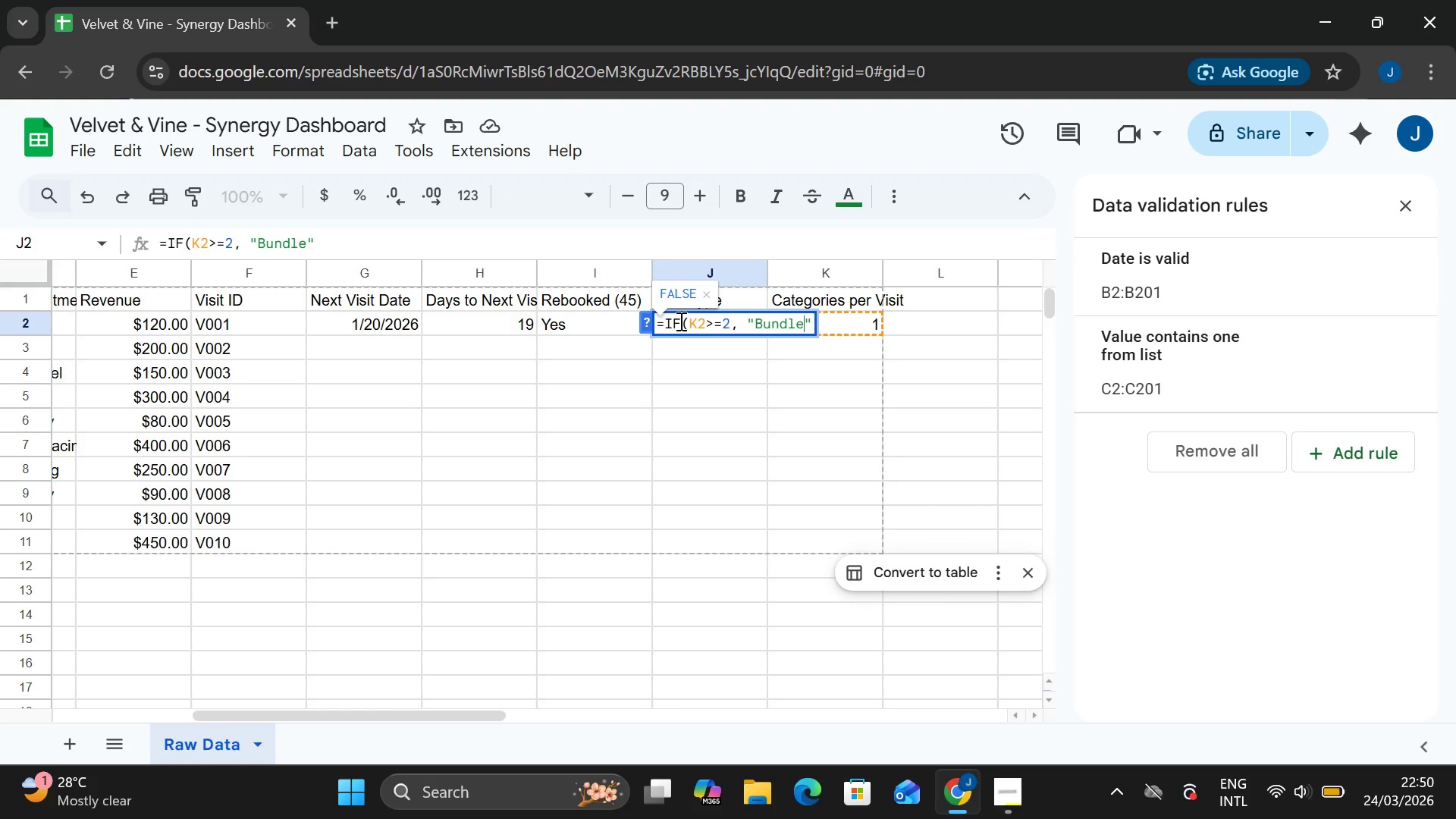 
key(ArrowRight)
 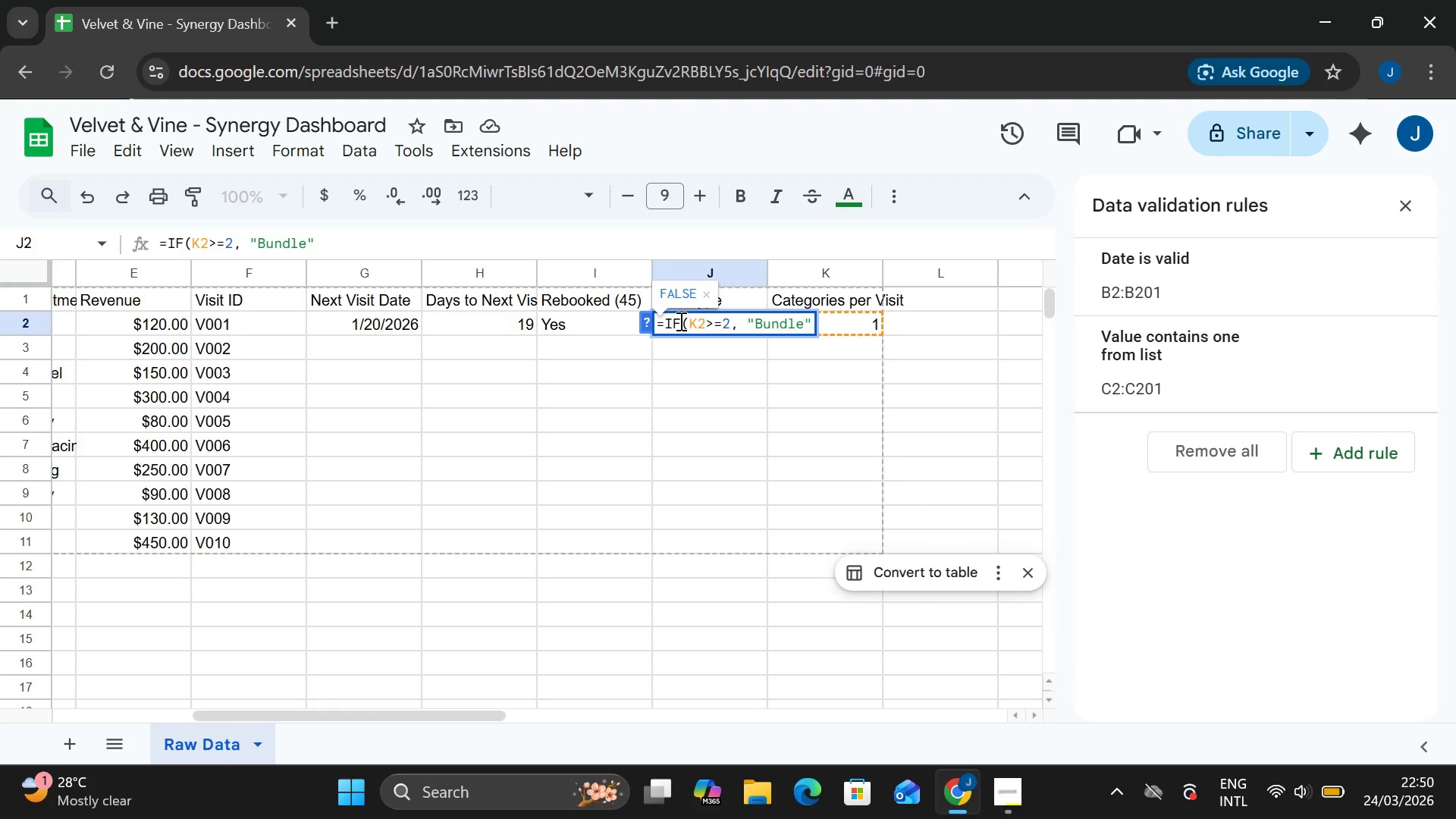 
key(Comma)
 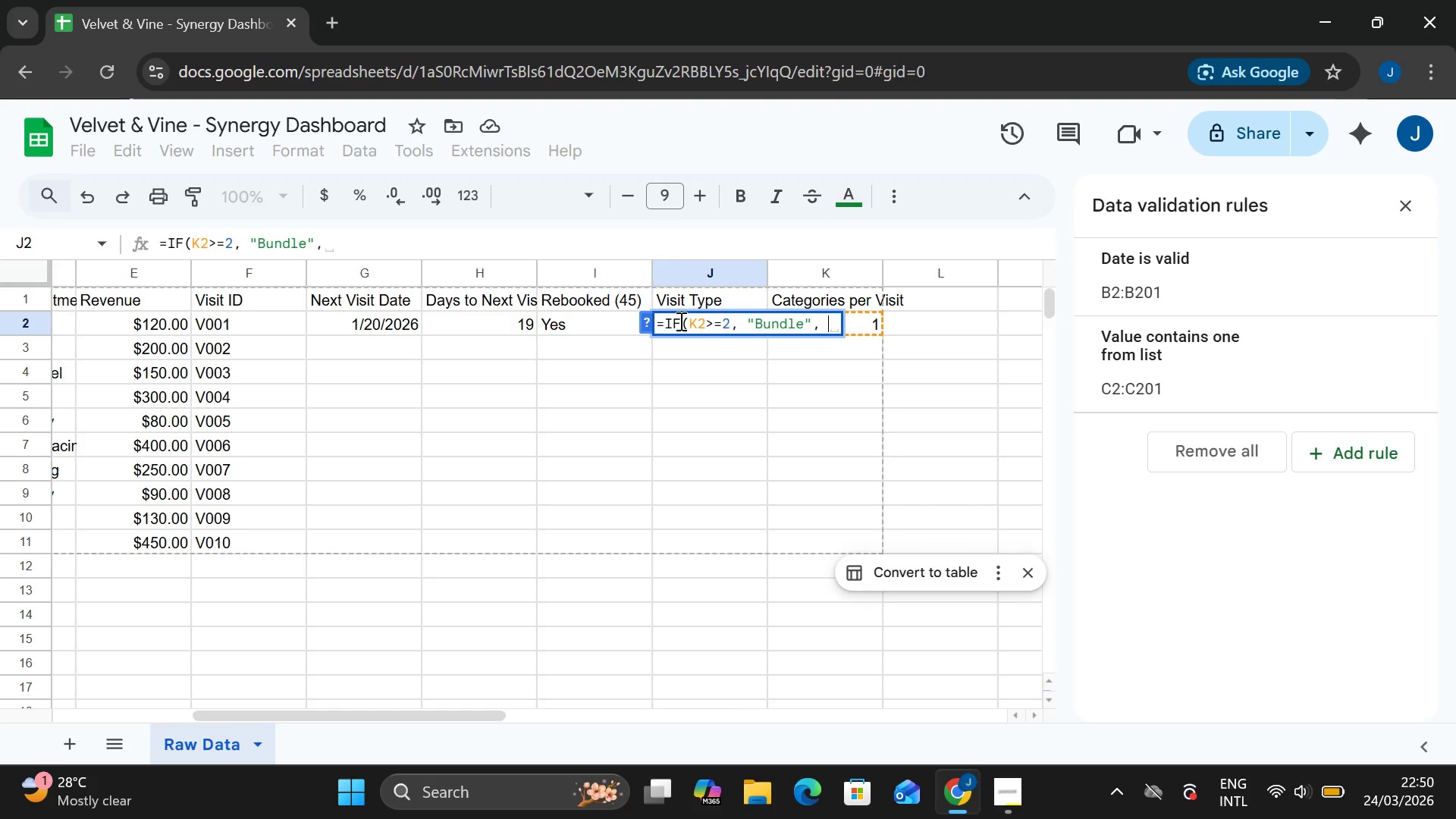 
key(Space)
 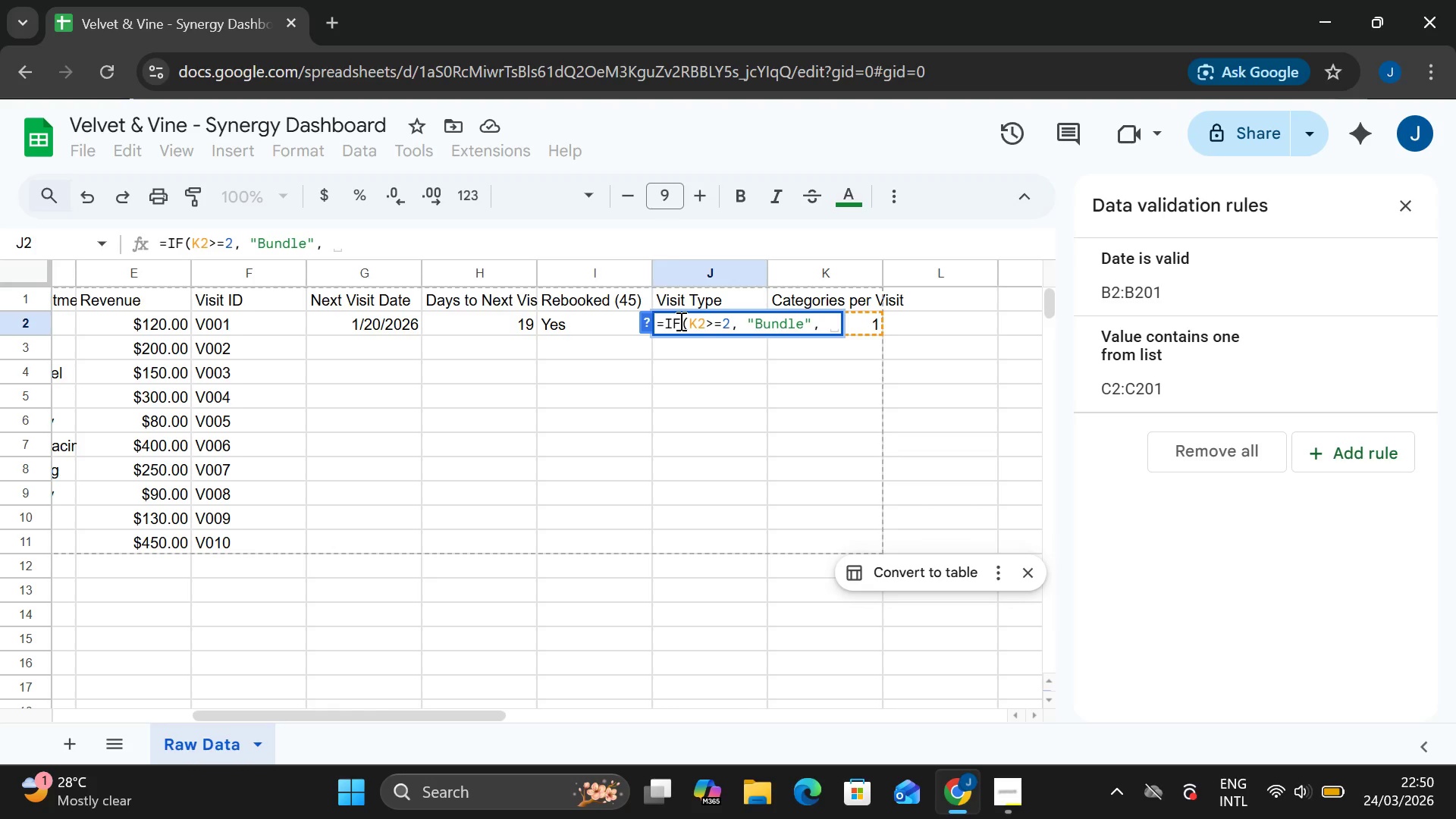 
key(Shift+Quote)
 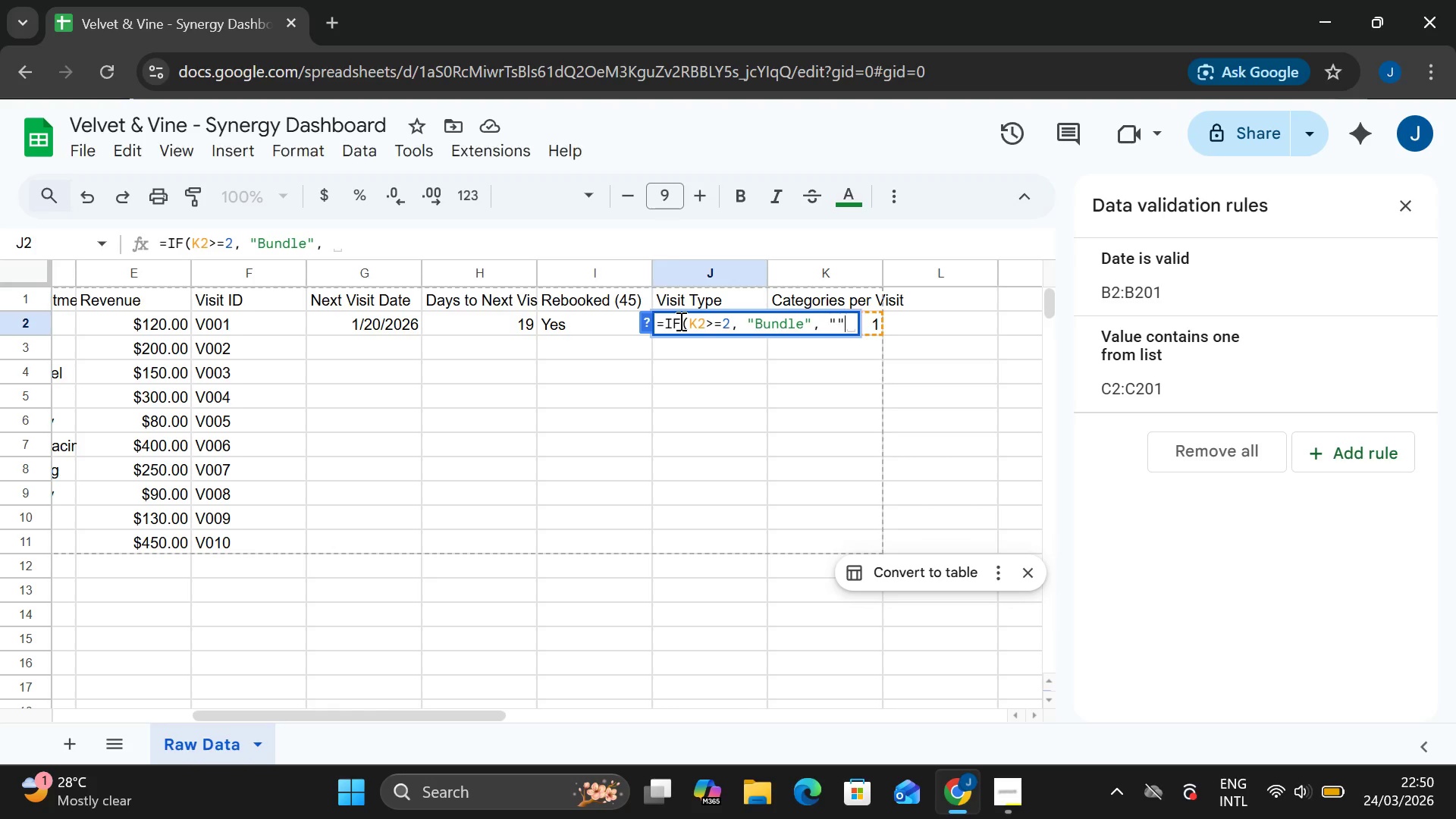 
key(Shift+Quote)
 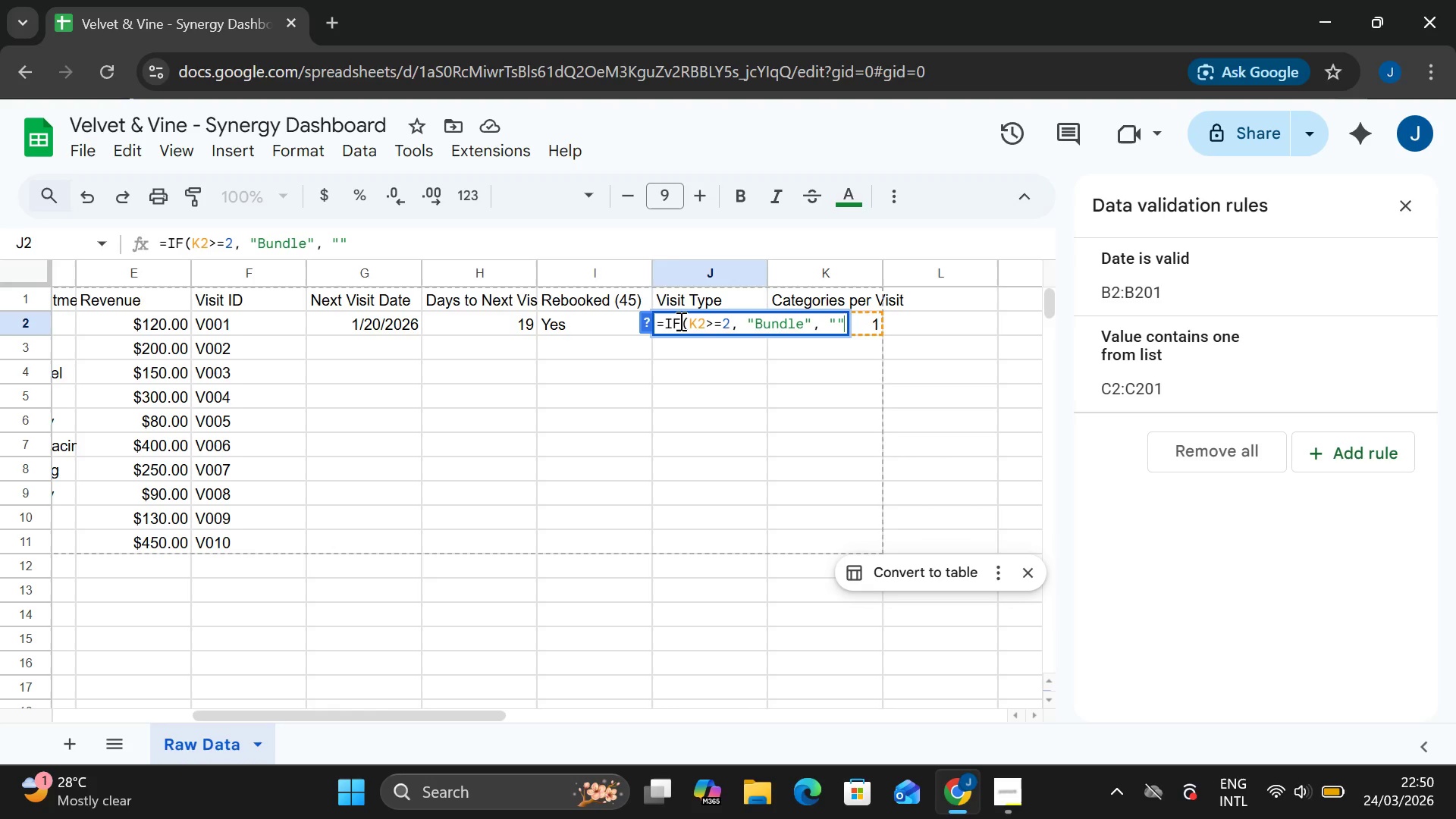 
key(ArrowLeft)
 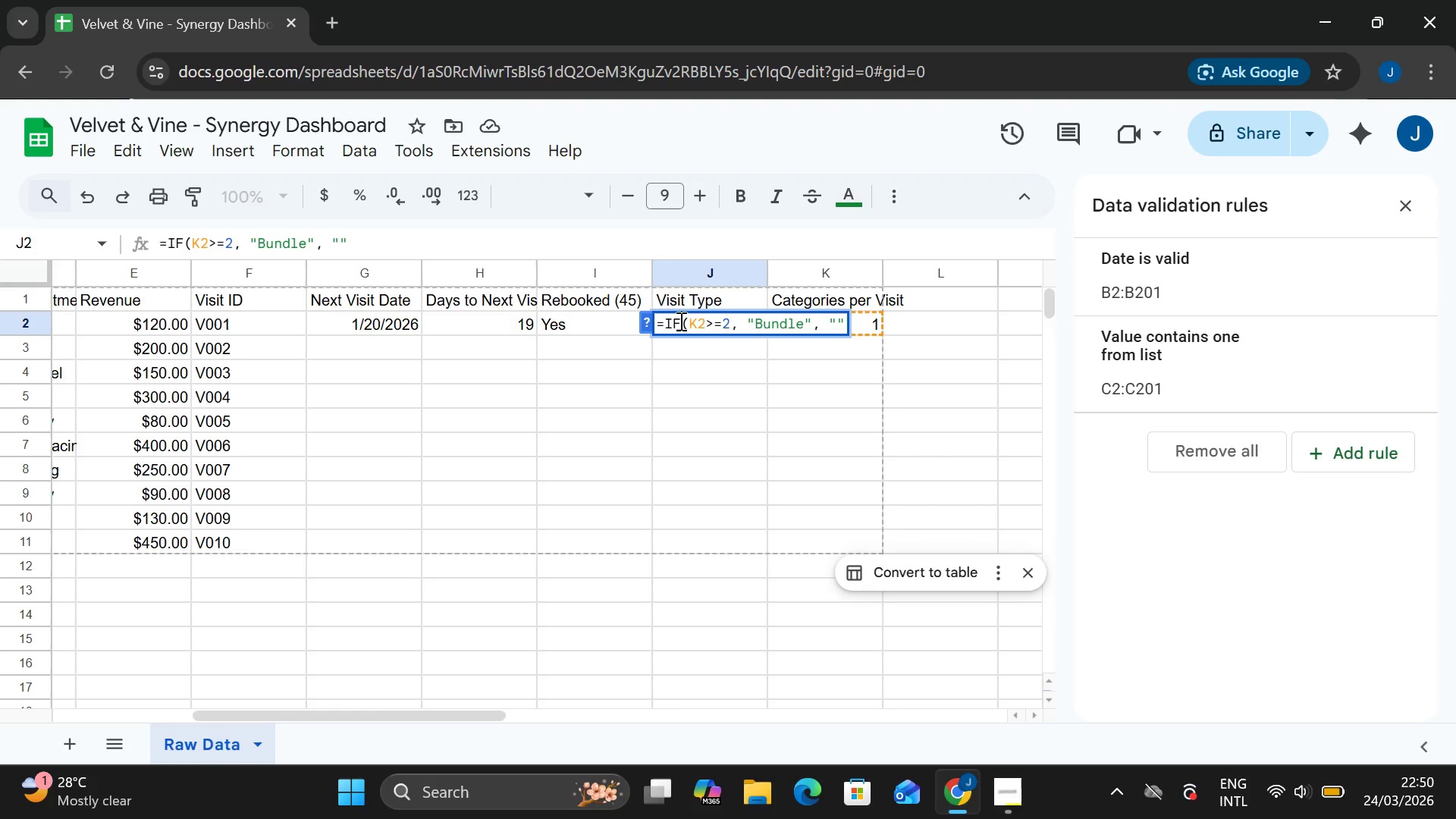 
type(Standalone)
 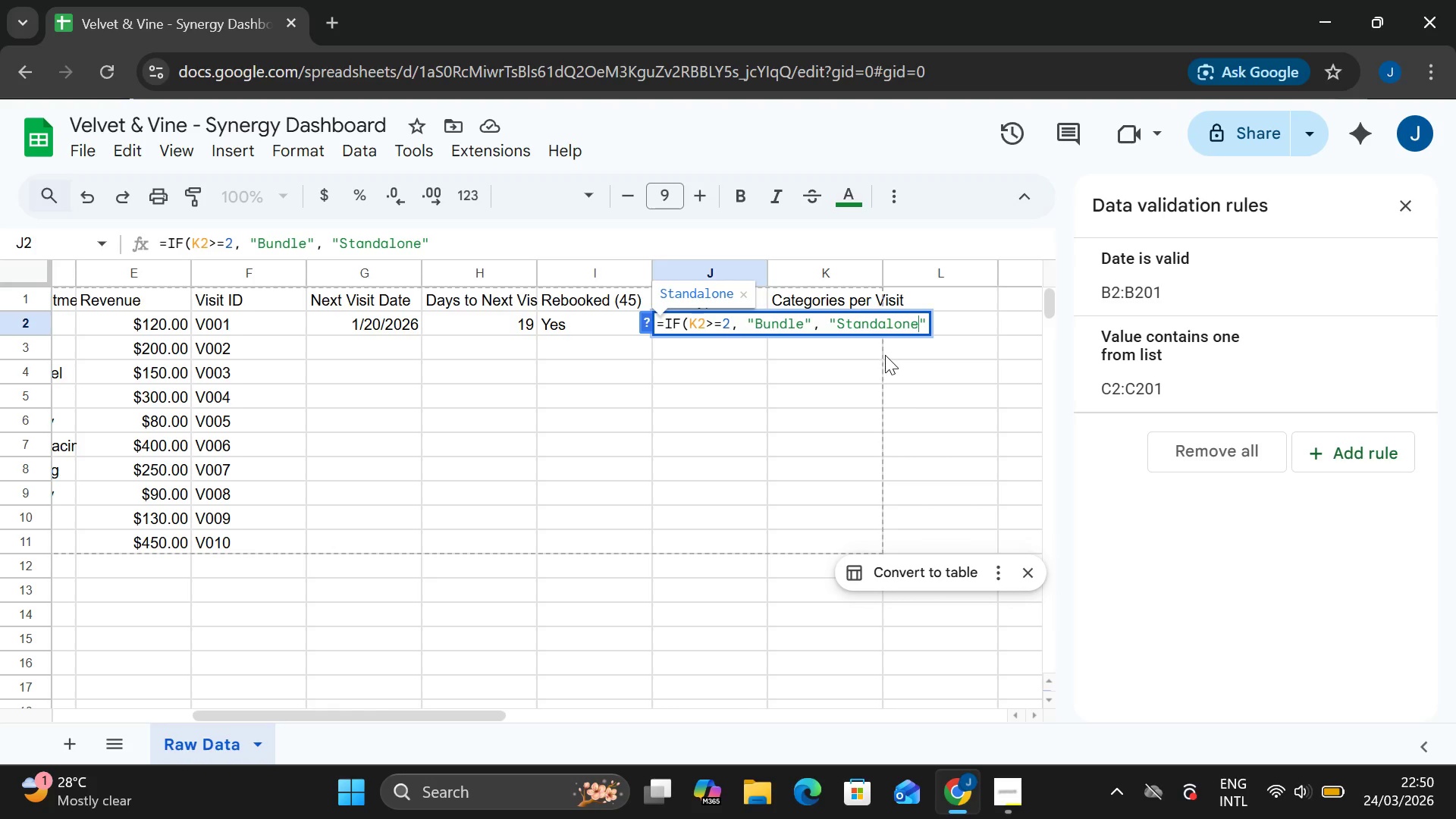 
key(ArrowRight)
 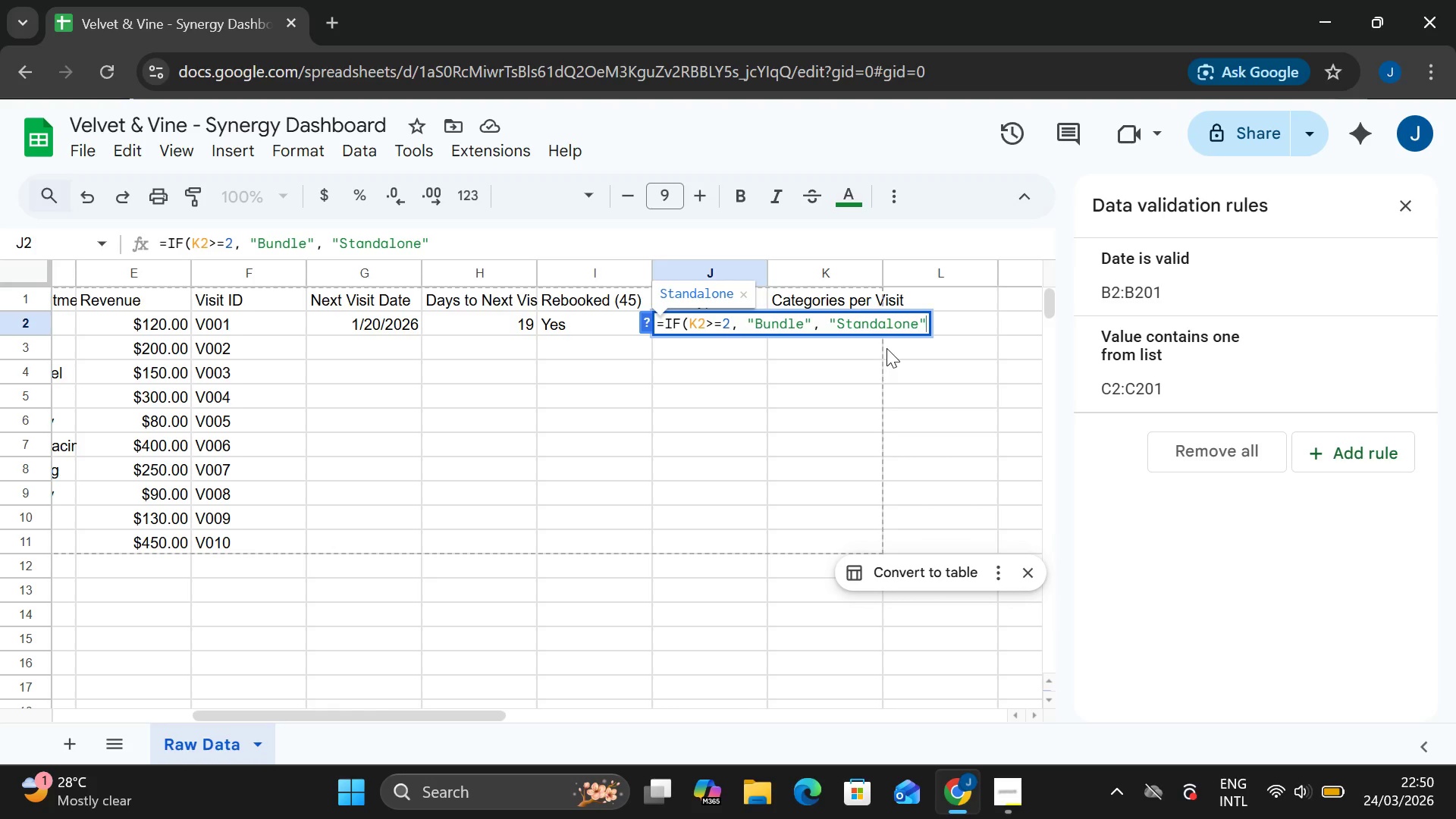 
key(Shift+0)
 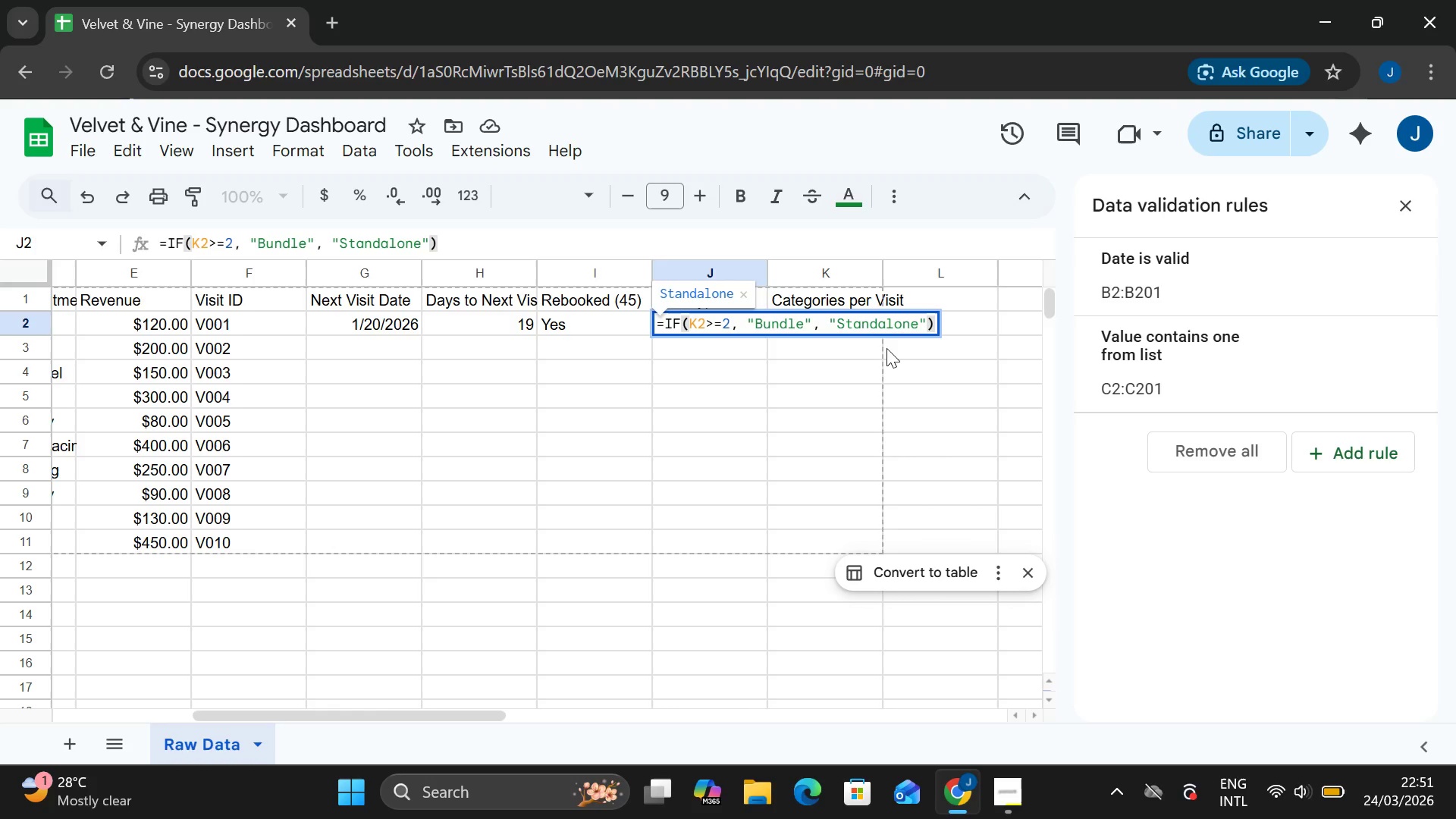 
key(Enter)
 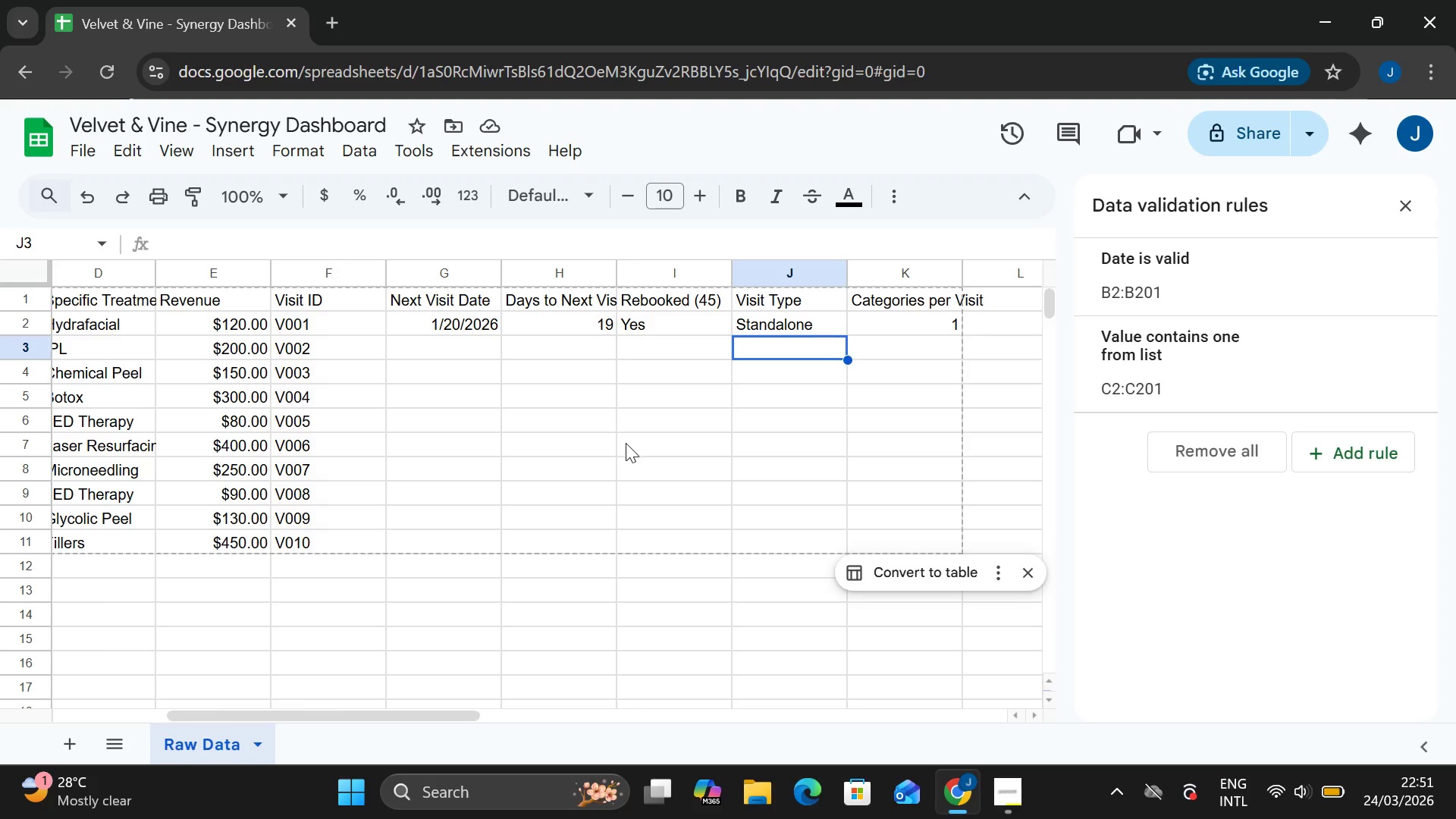 
wait(32.69)
 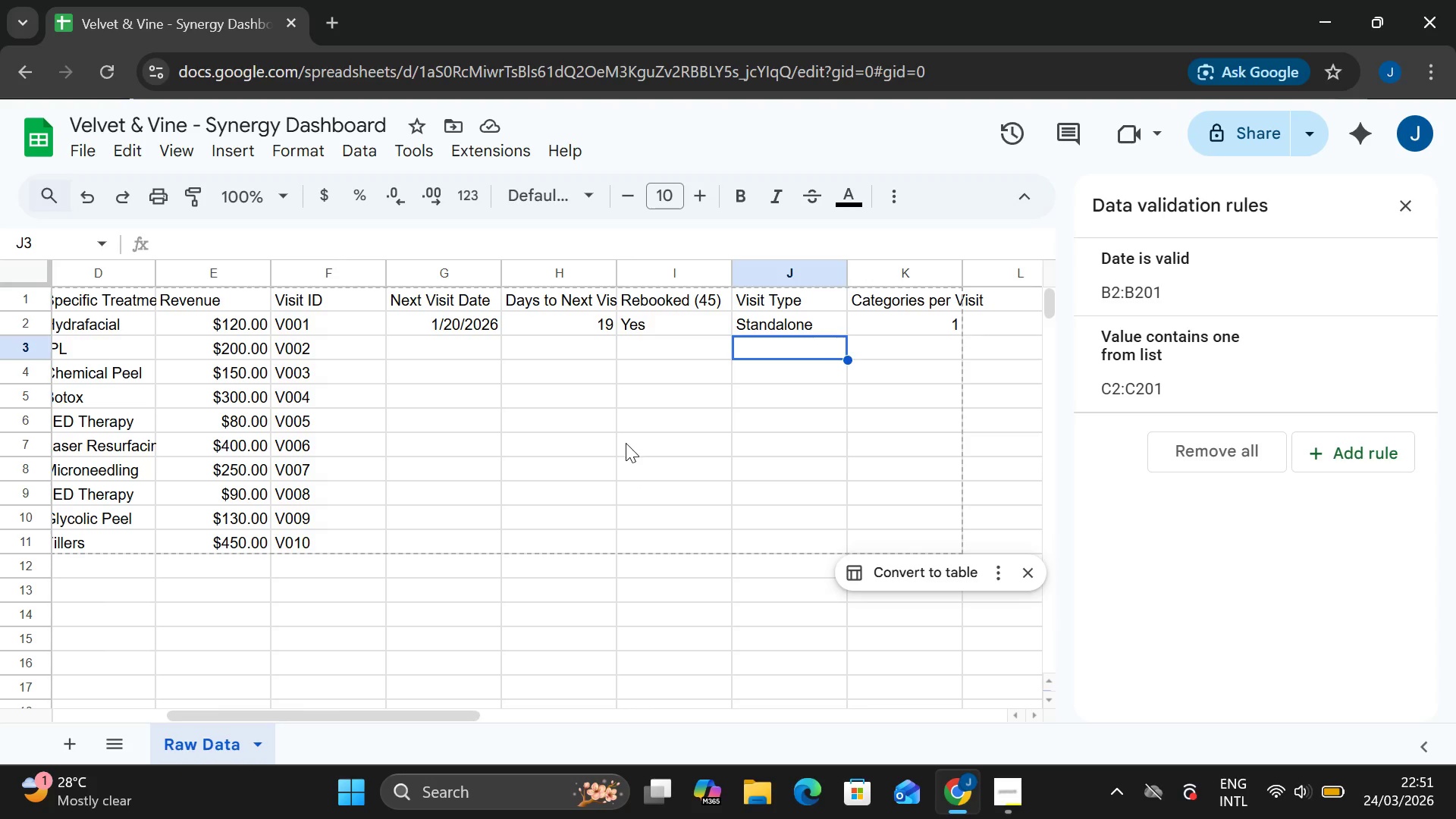 
double_click([923, 320])
 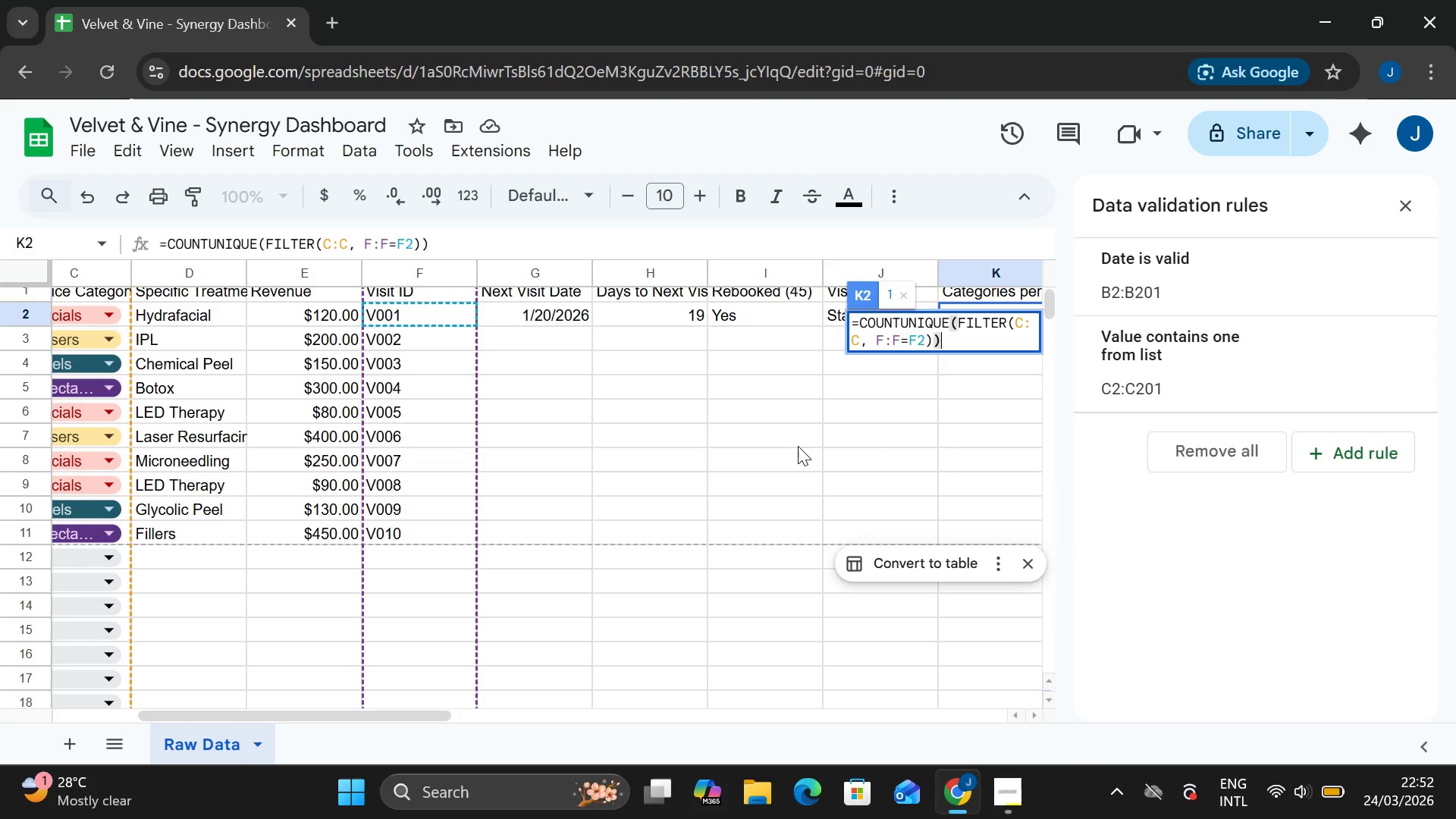 
wait(58.52)
 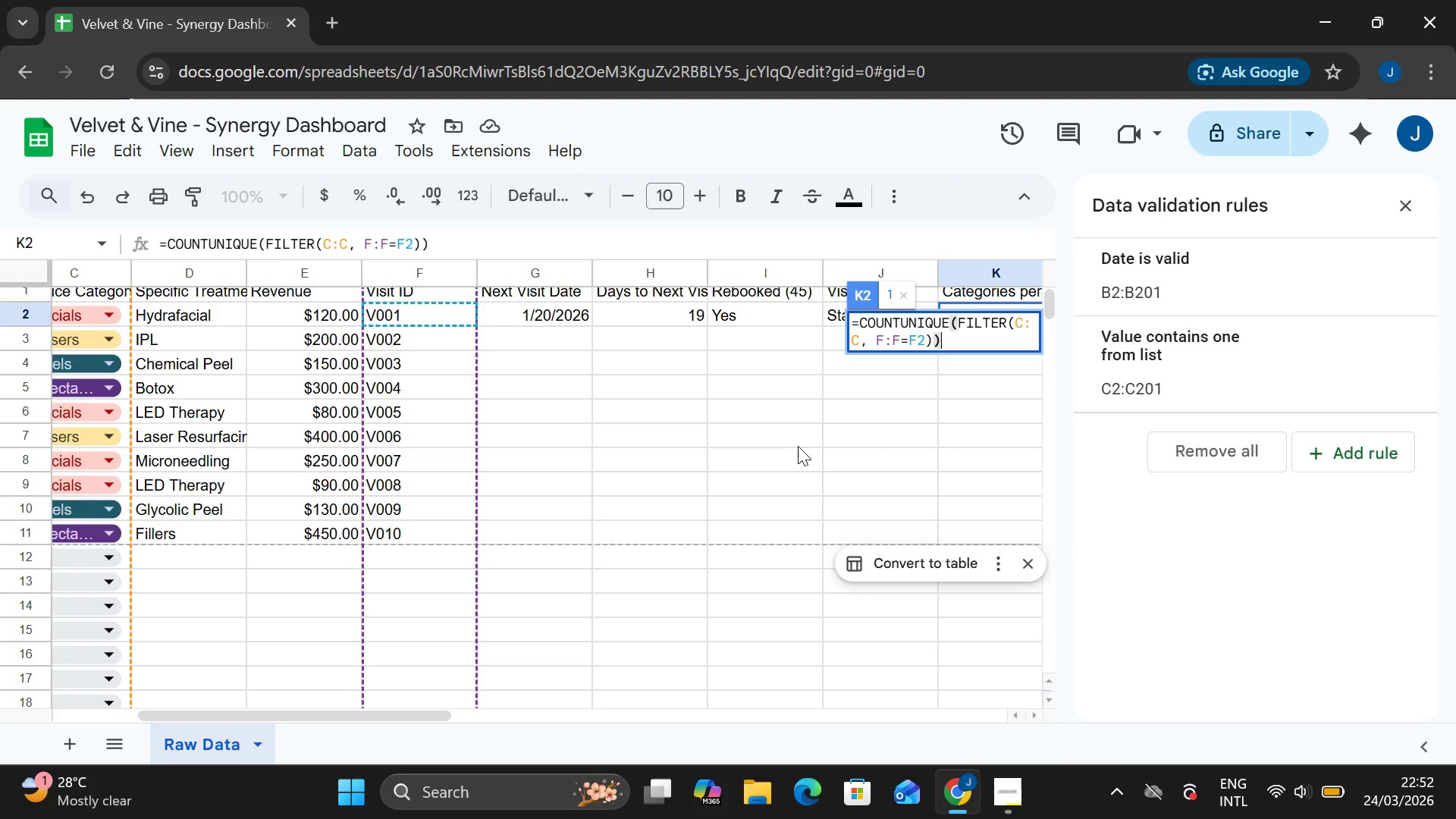 
left_click([862, 339])
 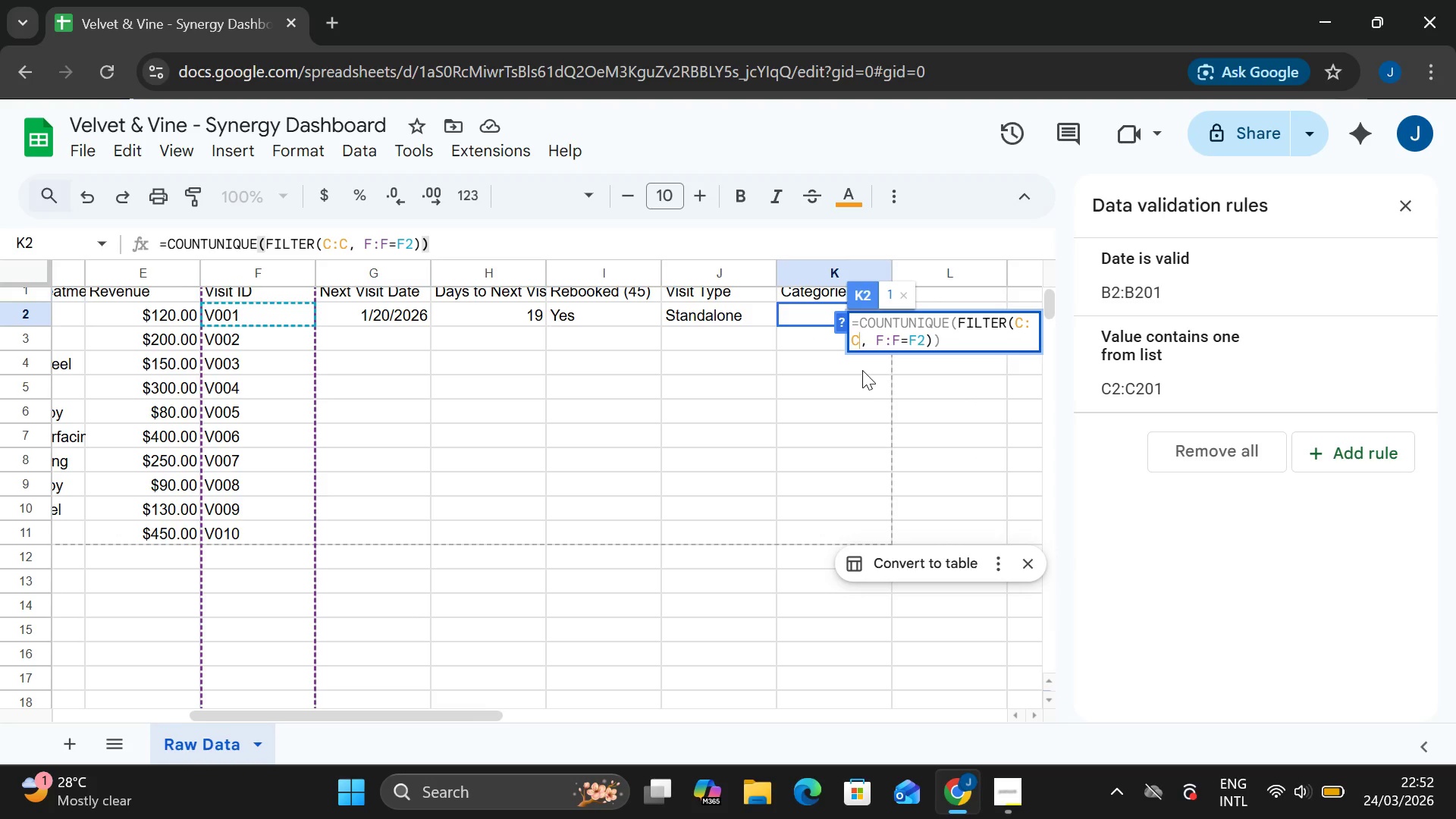 
left_click([873, 387])
 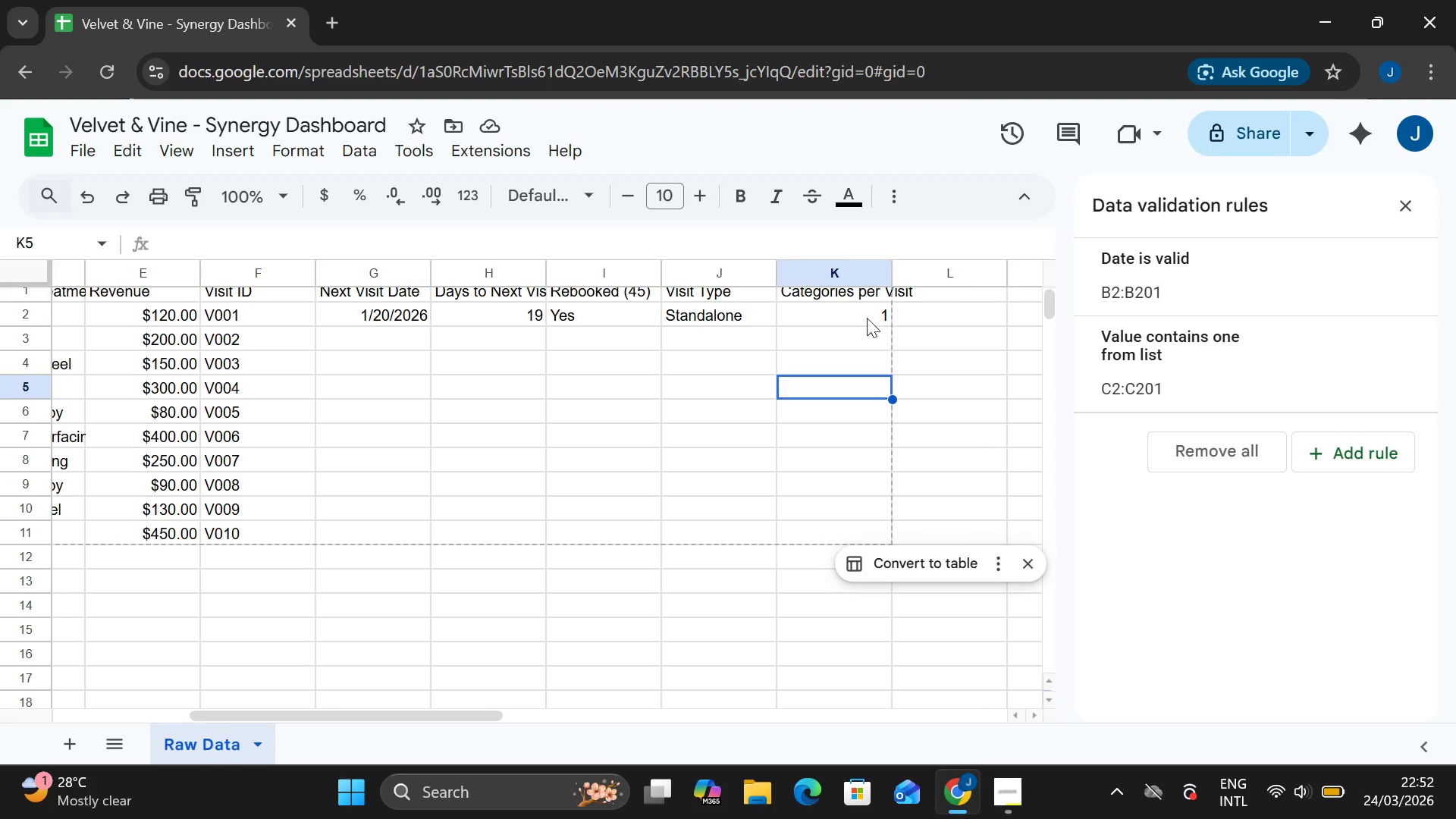 
left_click([864, 318])
 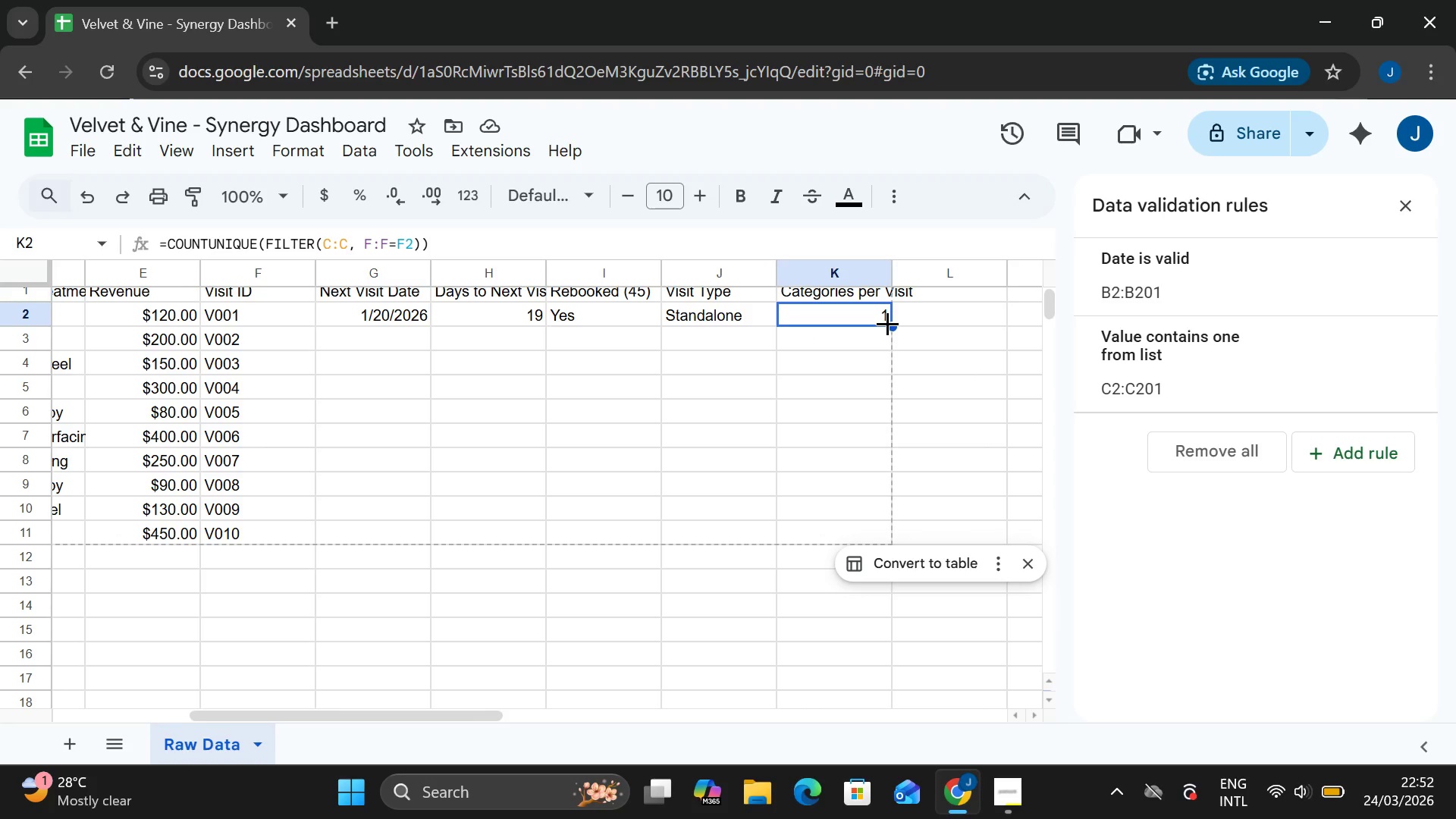 
left_click_drag(start_coordinate=[887, 323], to_coordinate=[890, 550])
 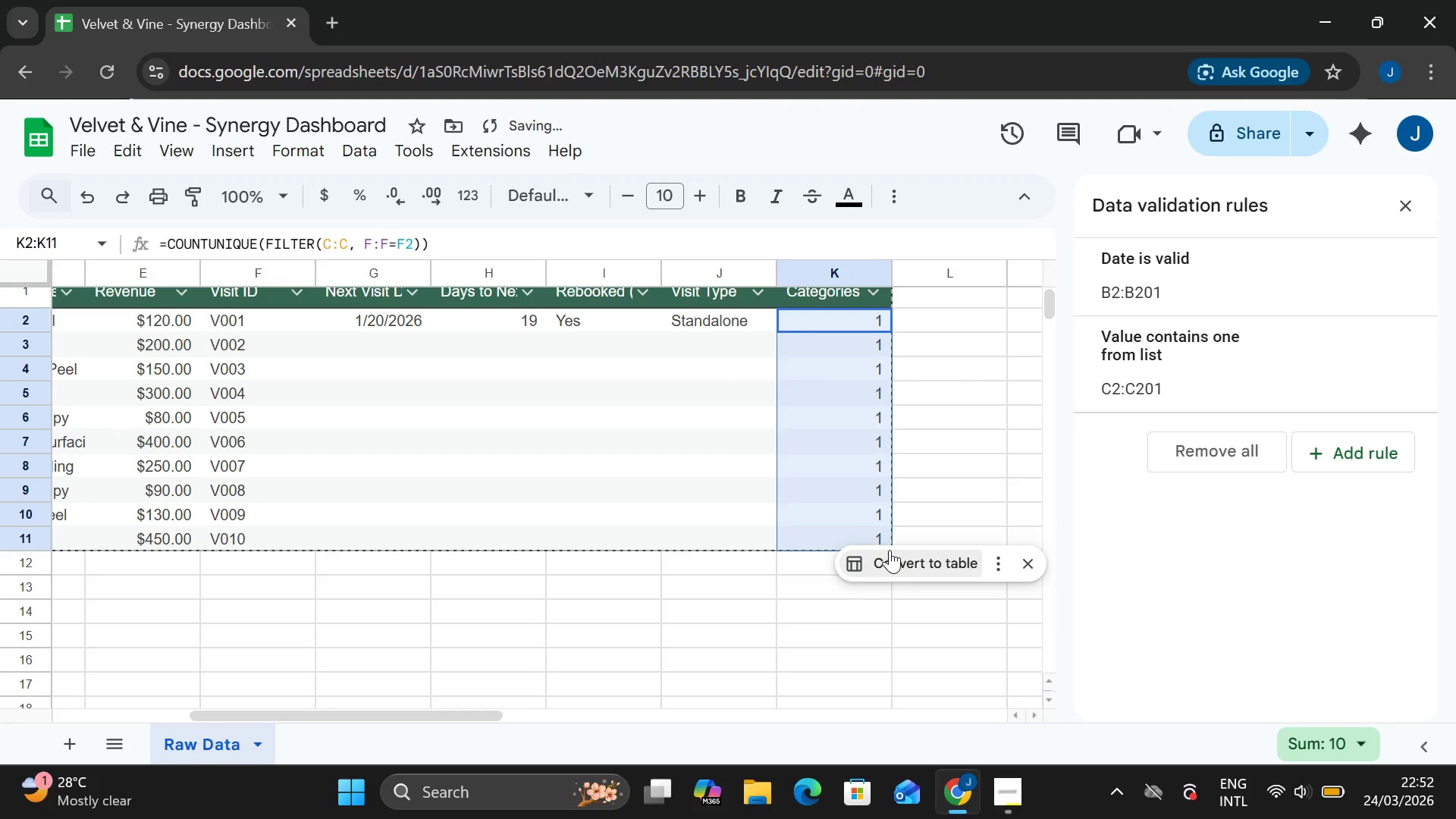 
key(Control+Z)
 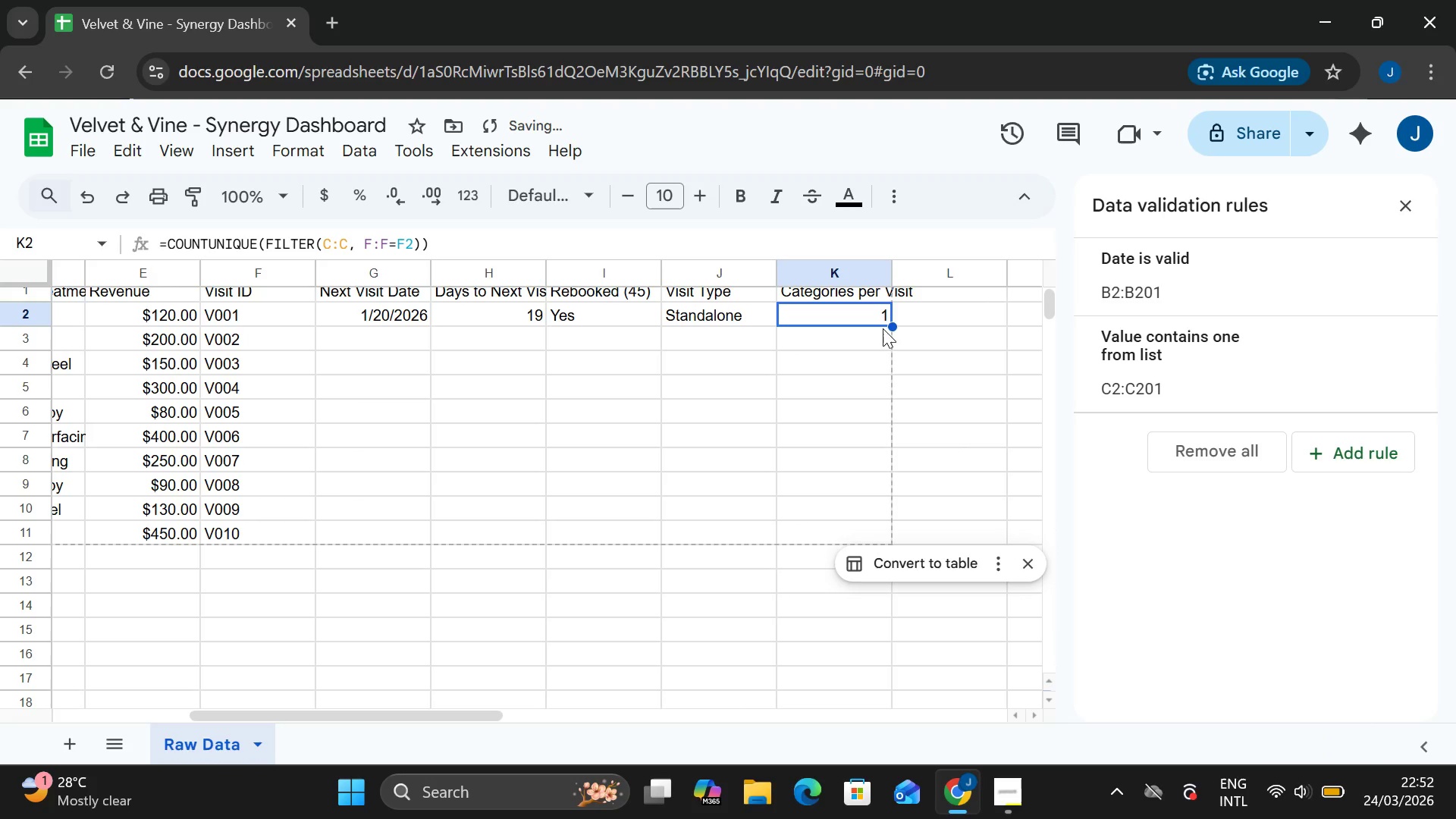 
left_click([874, 322])
 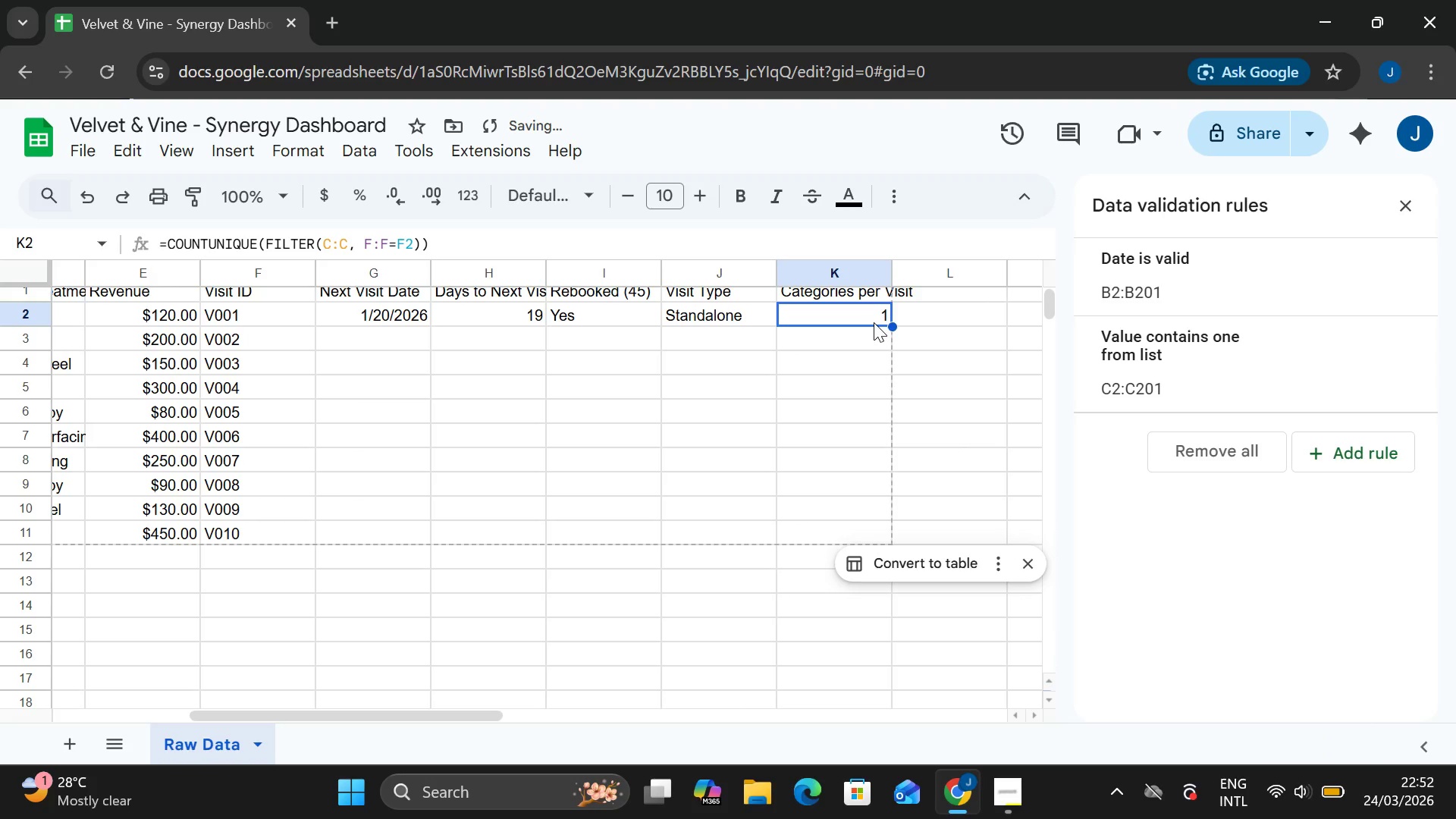 
double_click([874, 322])
 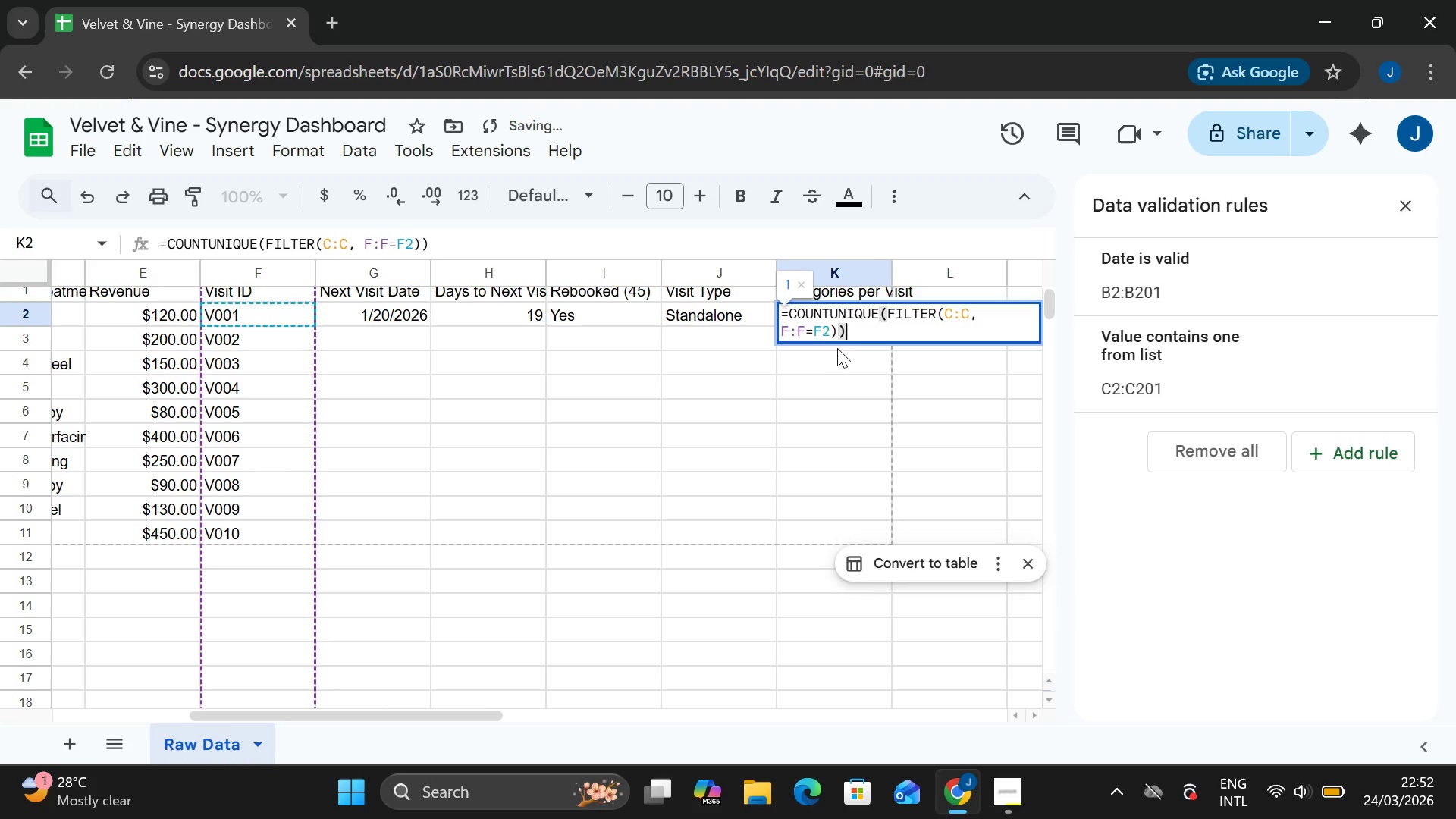 
wait(7.45)
 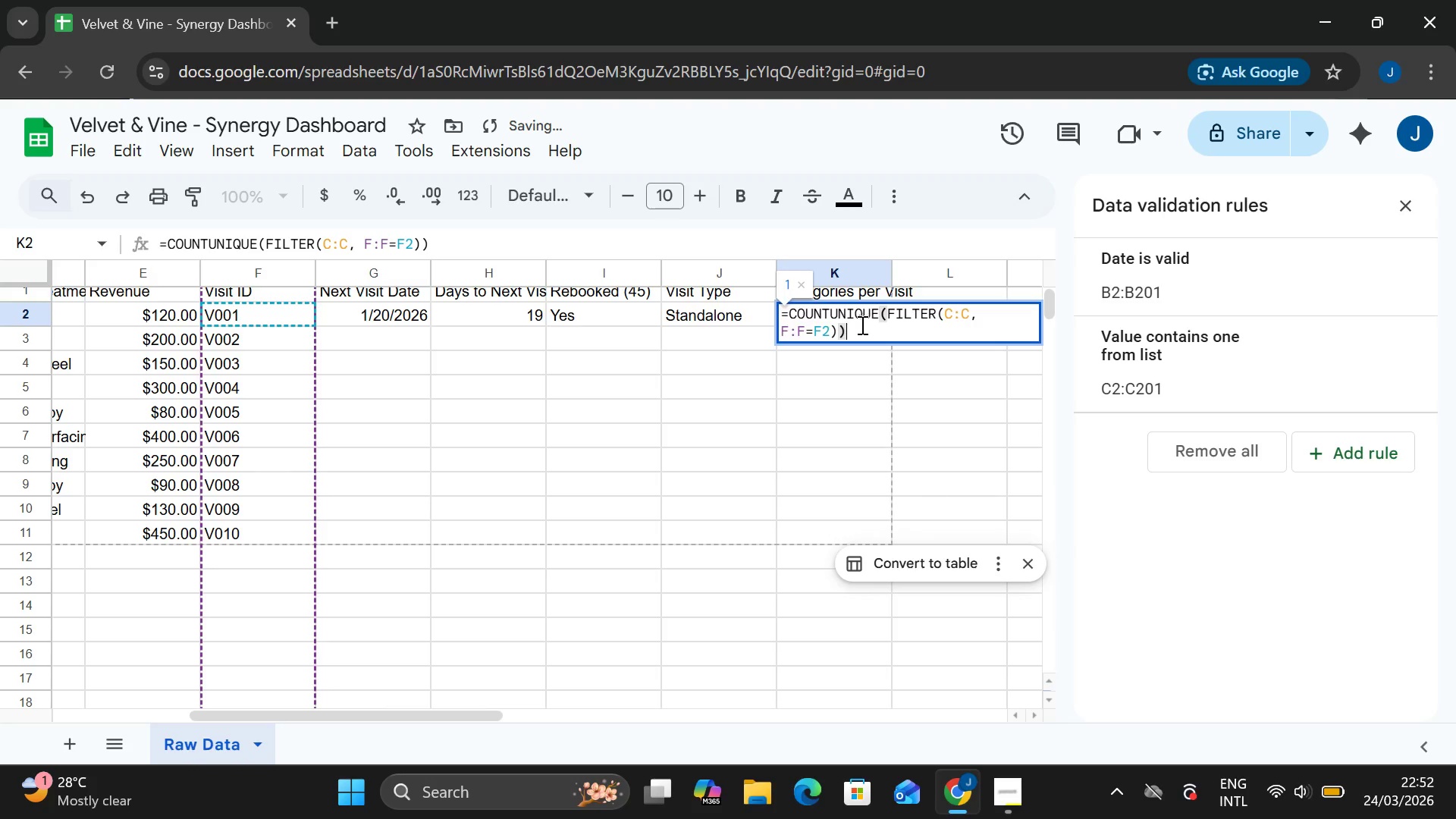 
left_click([828, 335])
 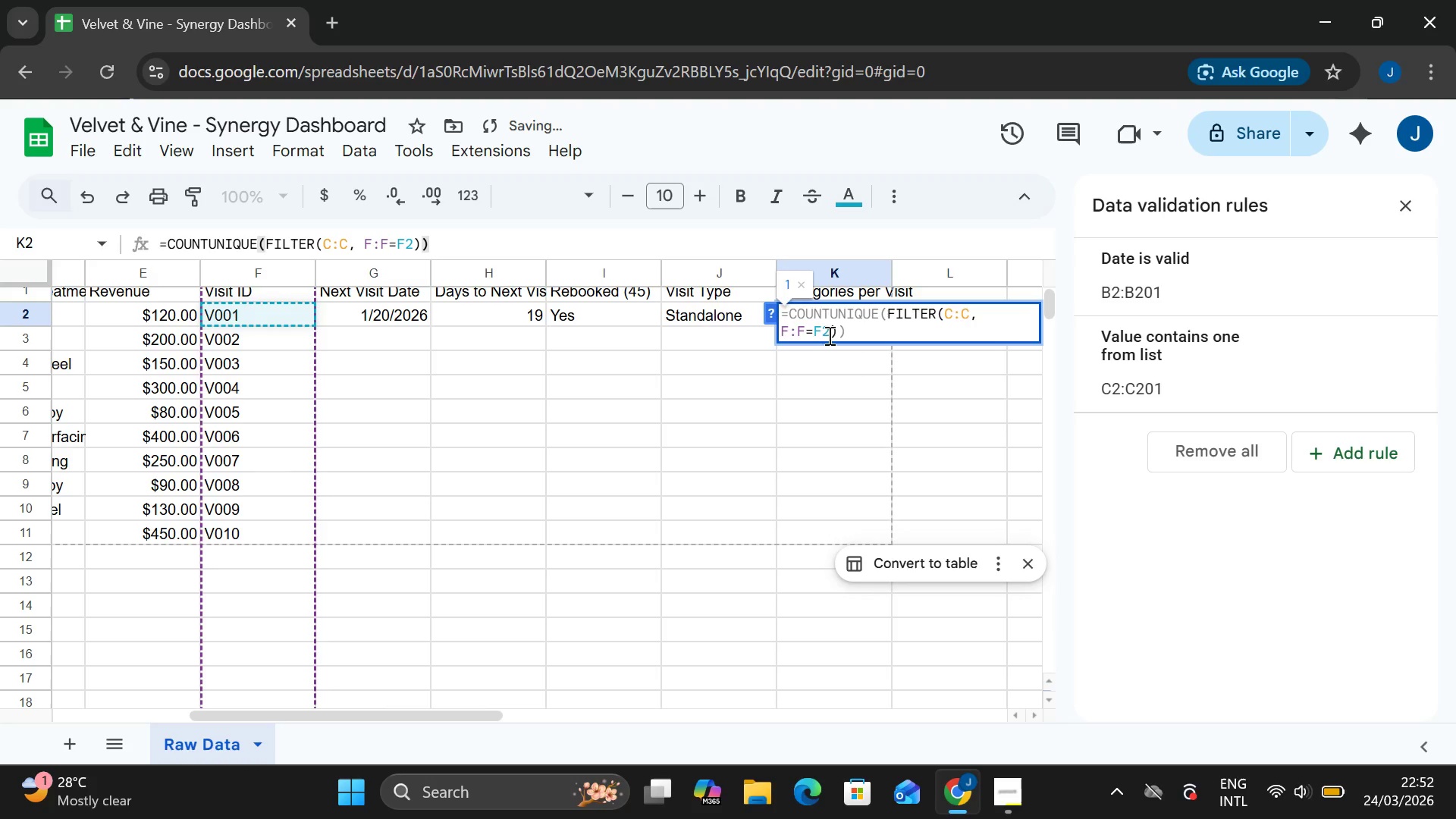 
key(Backspace)
 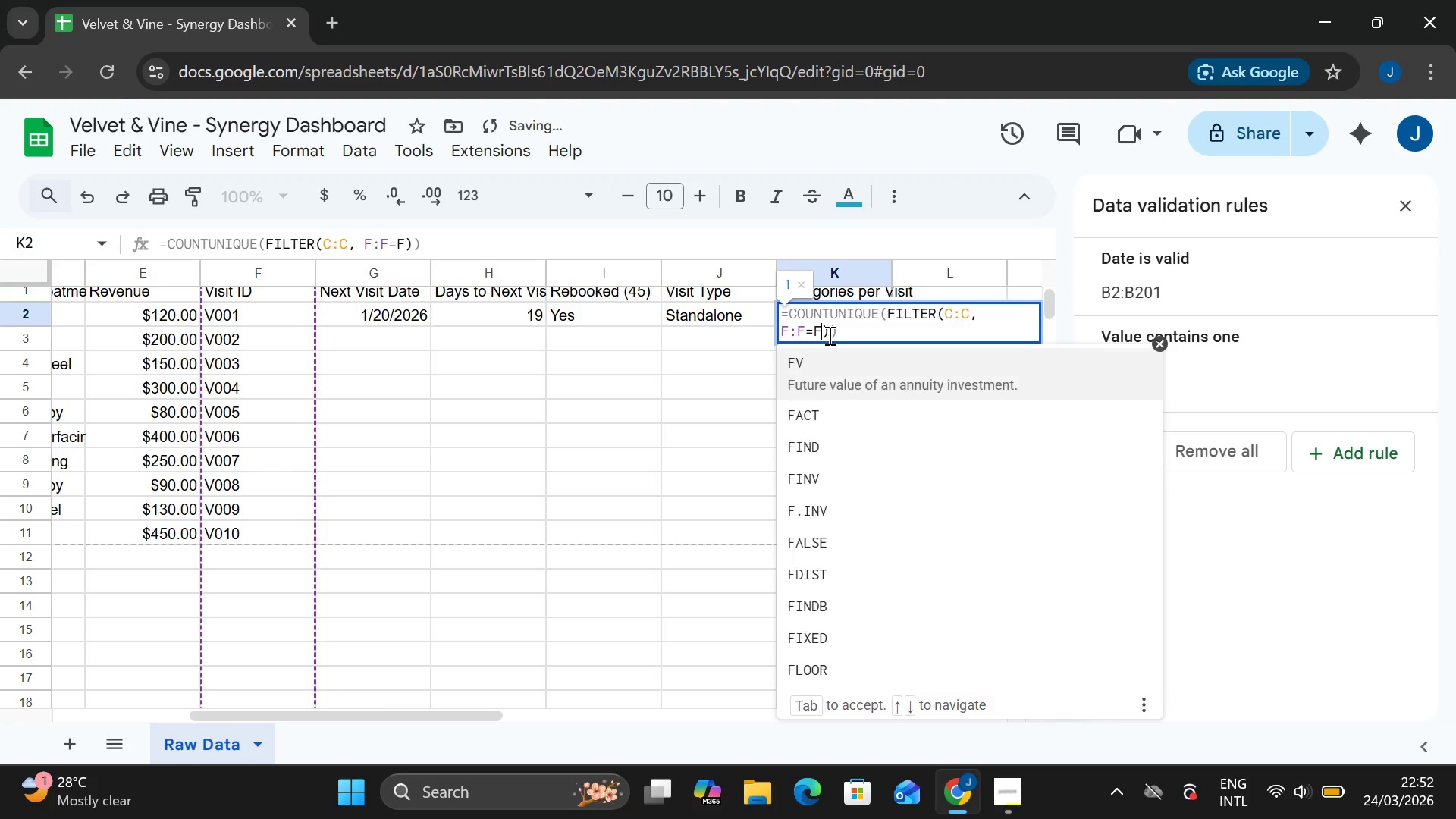 
key(Backspace)
 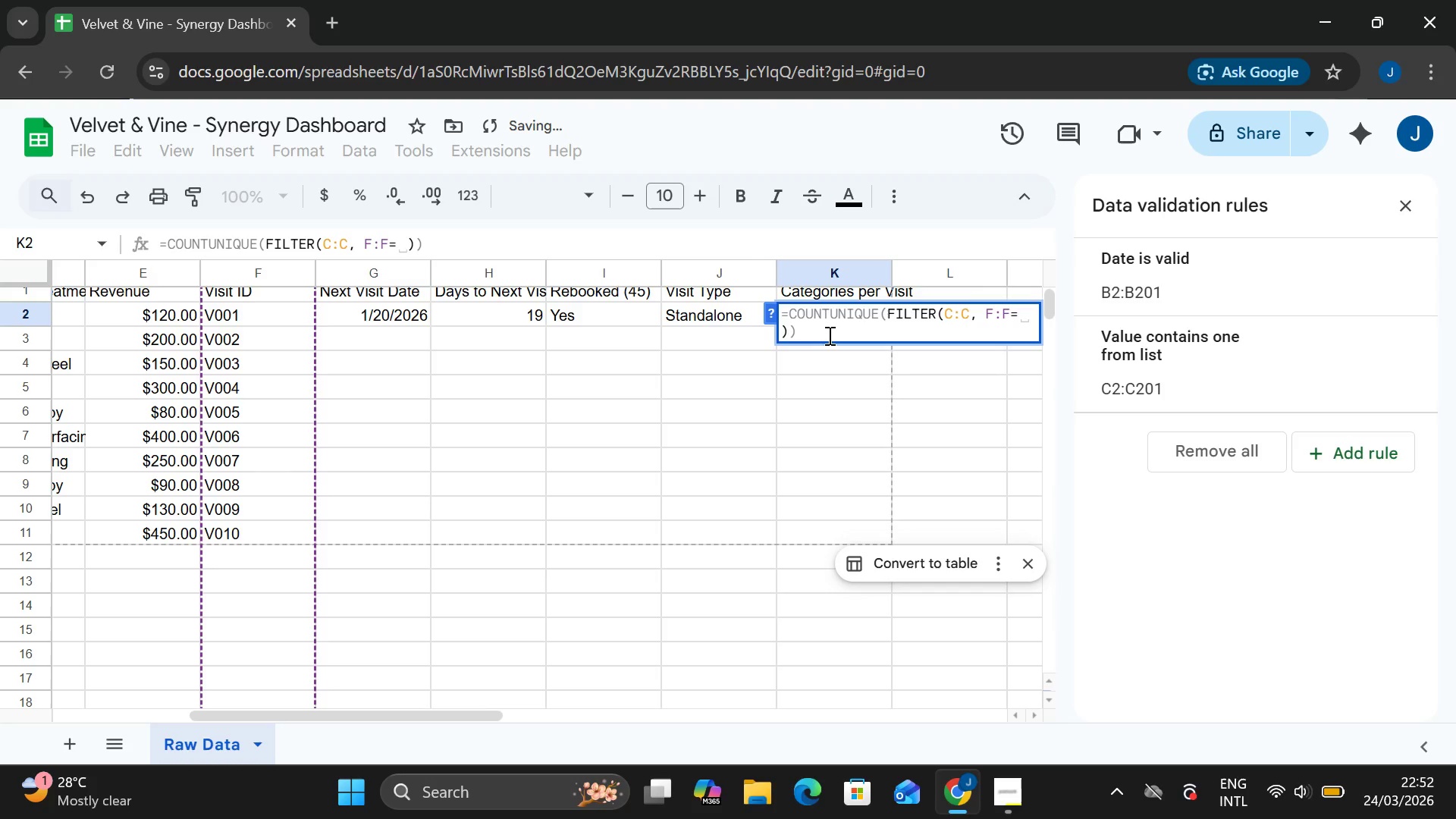 
key(Backspace)
 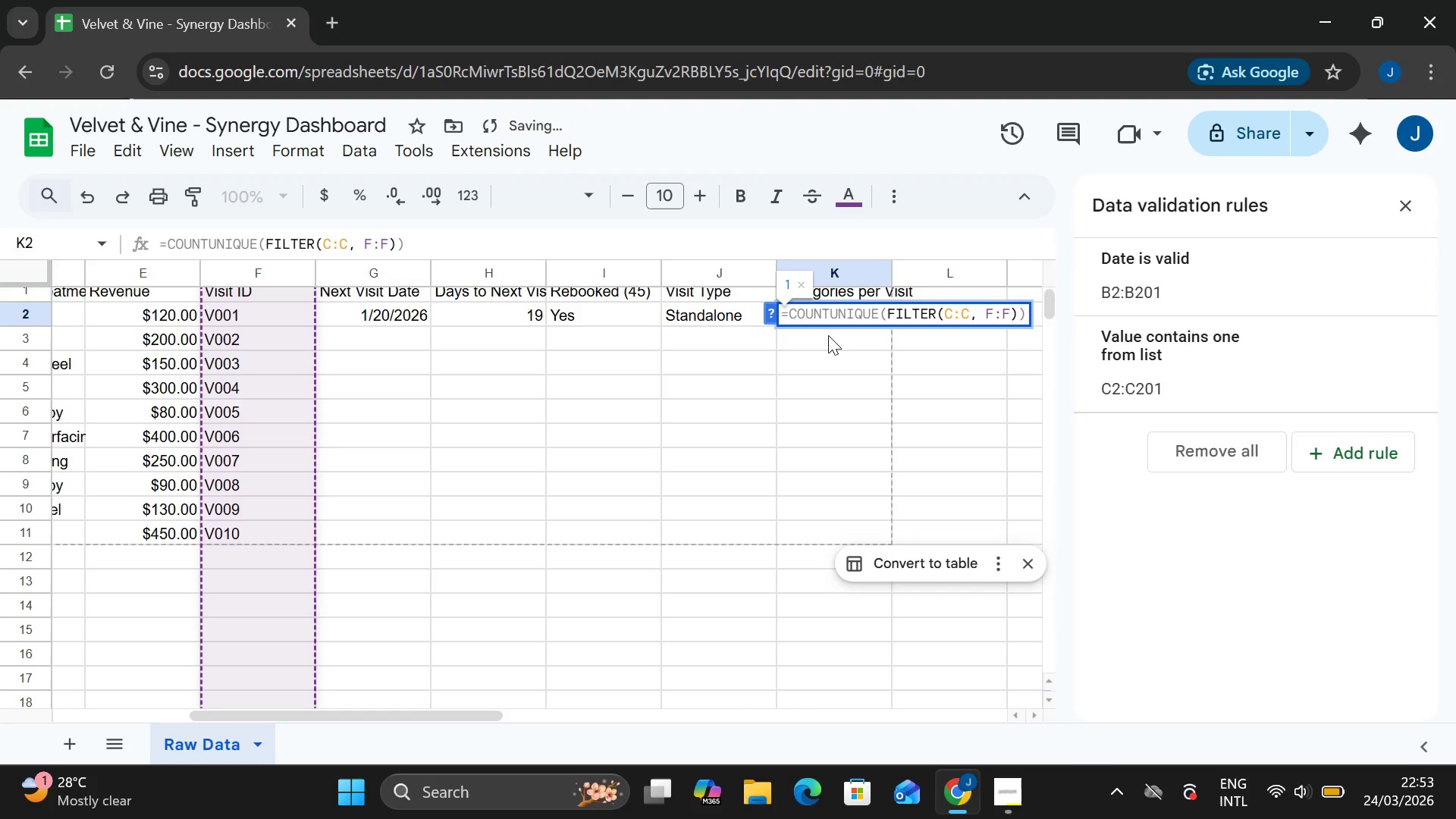 
key(Enter)
 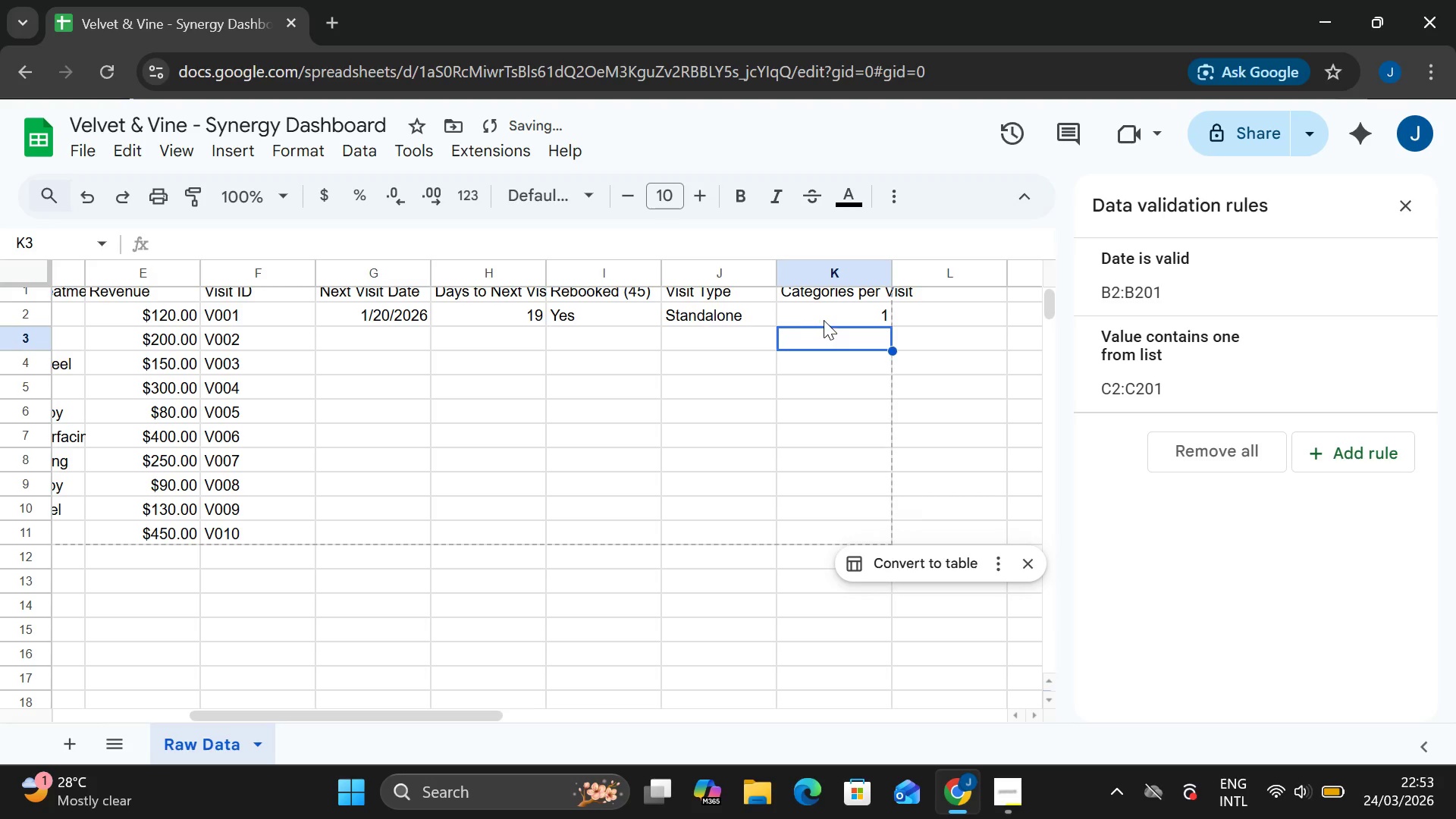 
left_click([824, 317])
 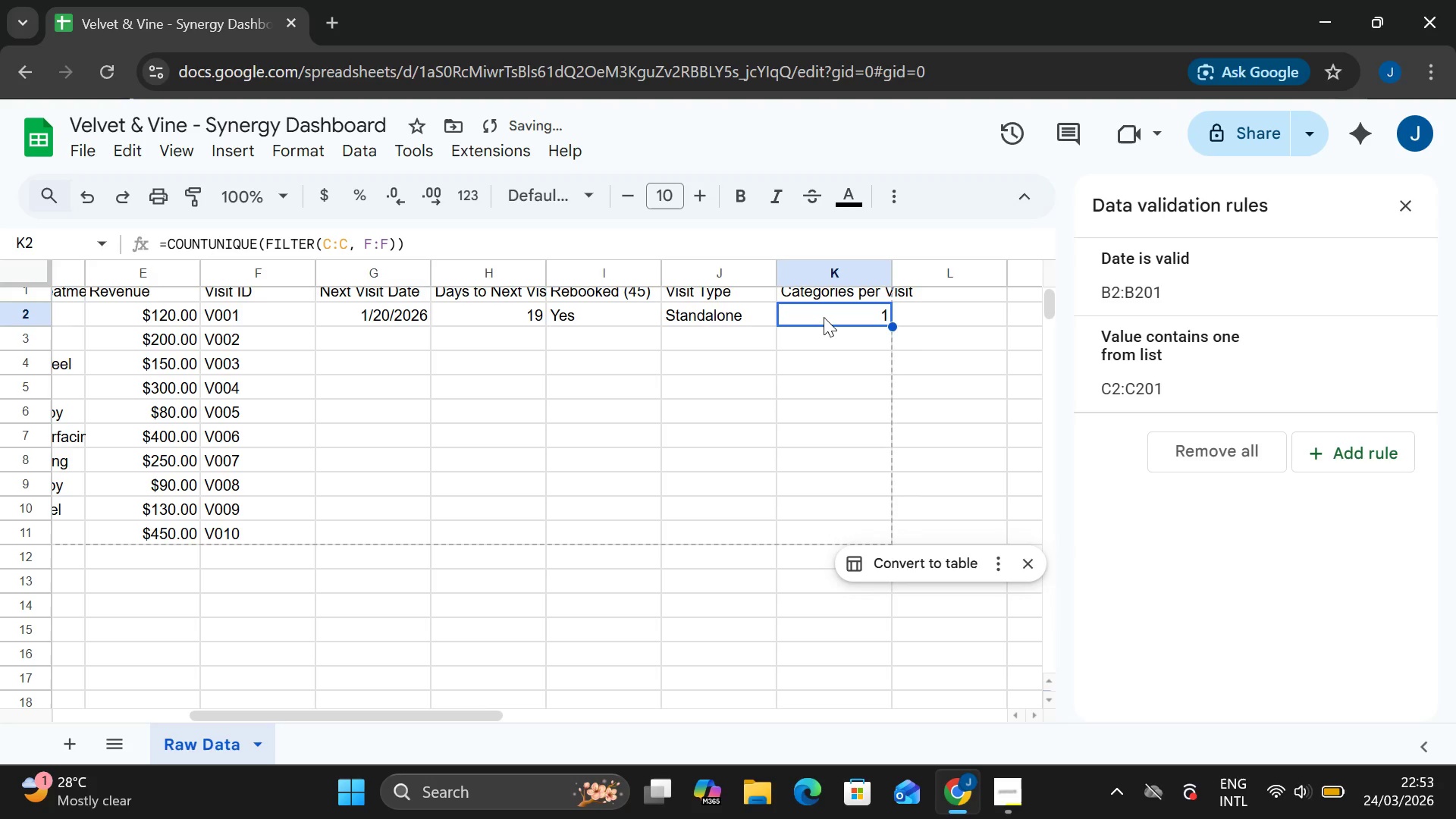 
double_click([824, 317])
 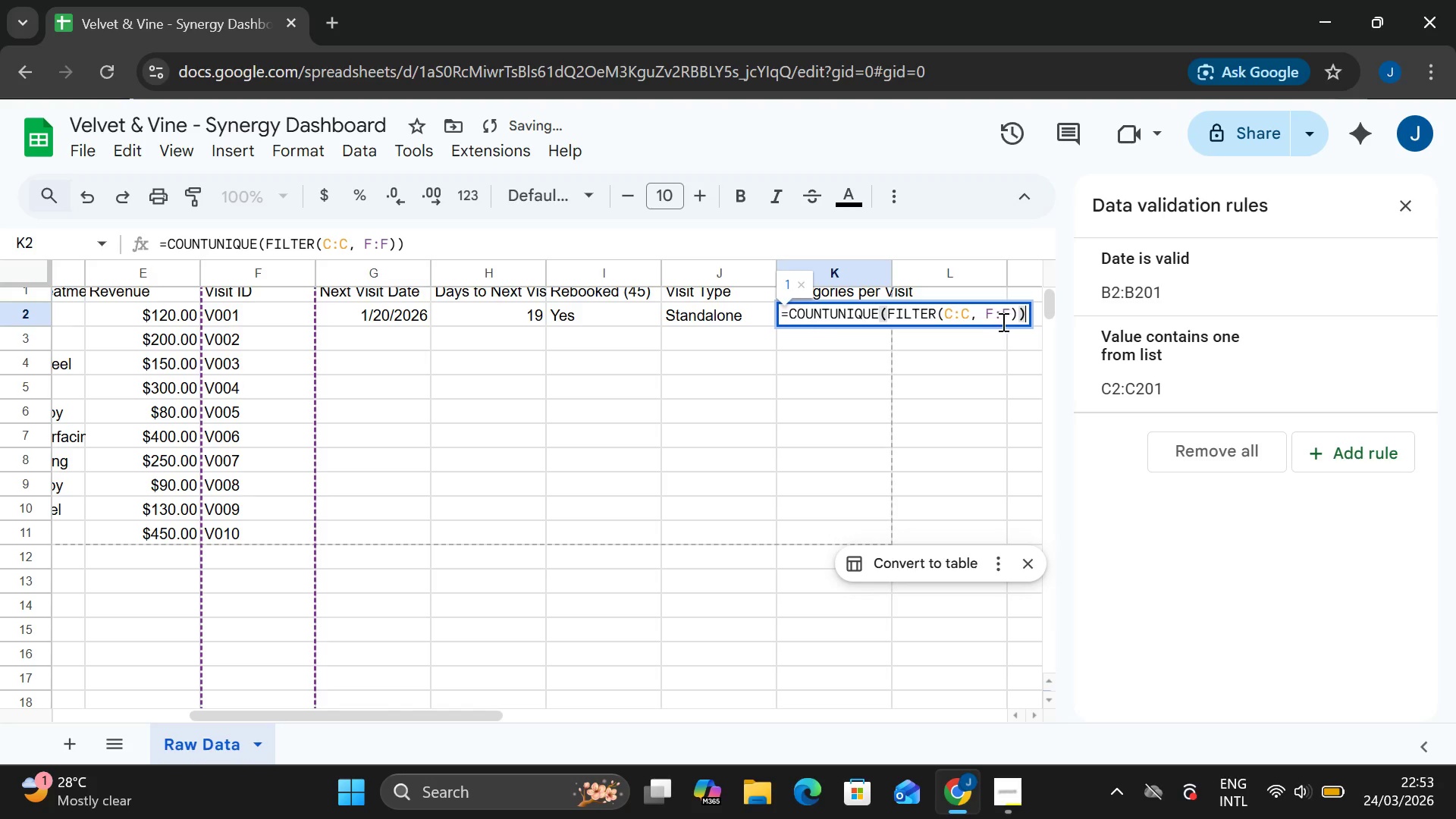 
left_click([1007, 318])
 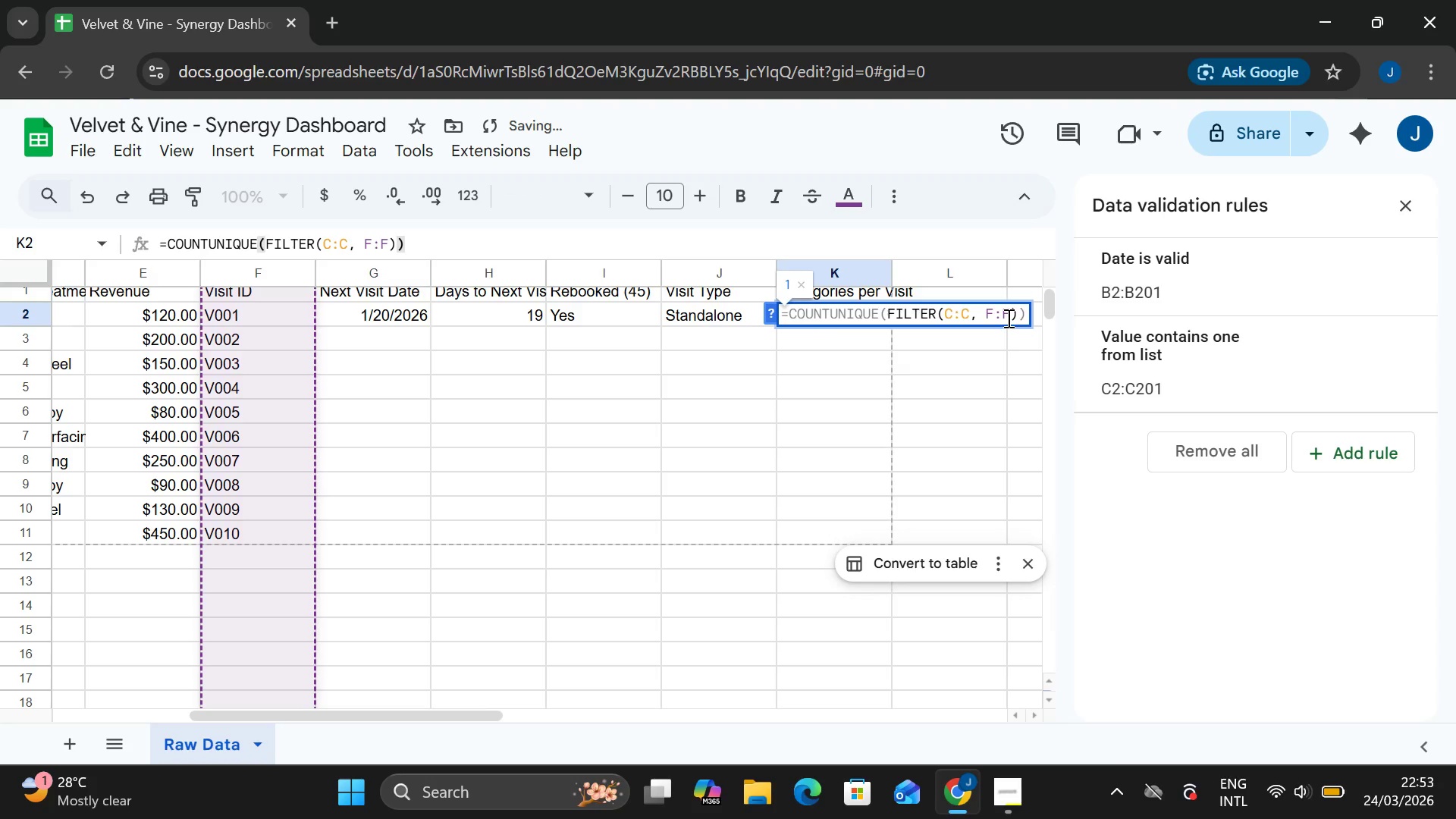 
type(=F2)
 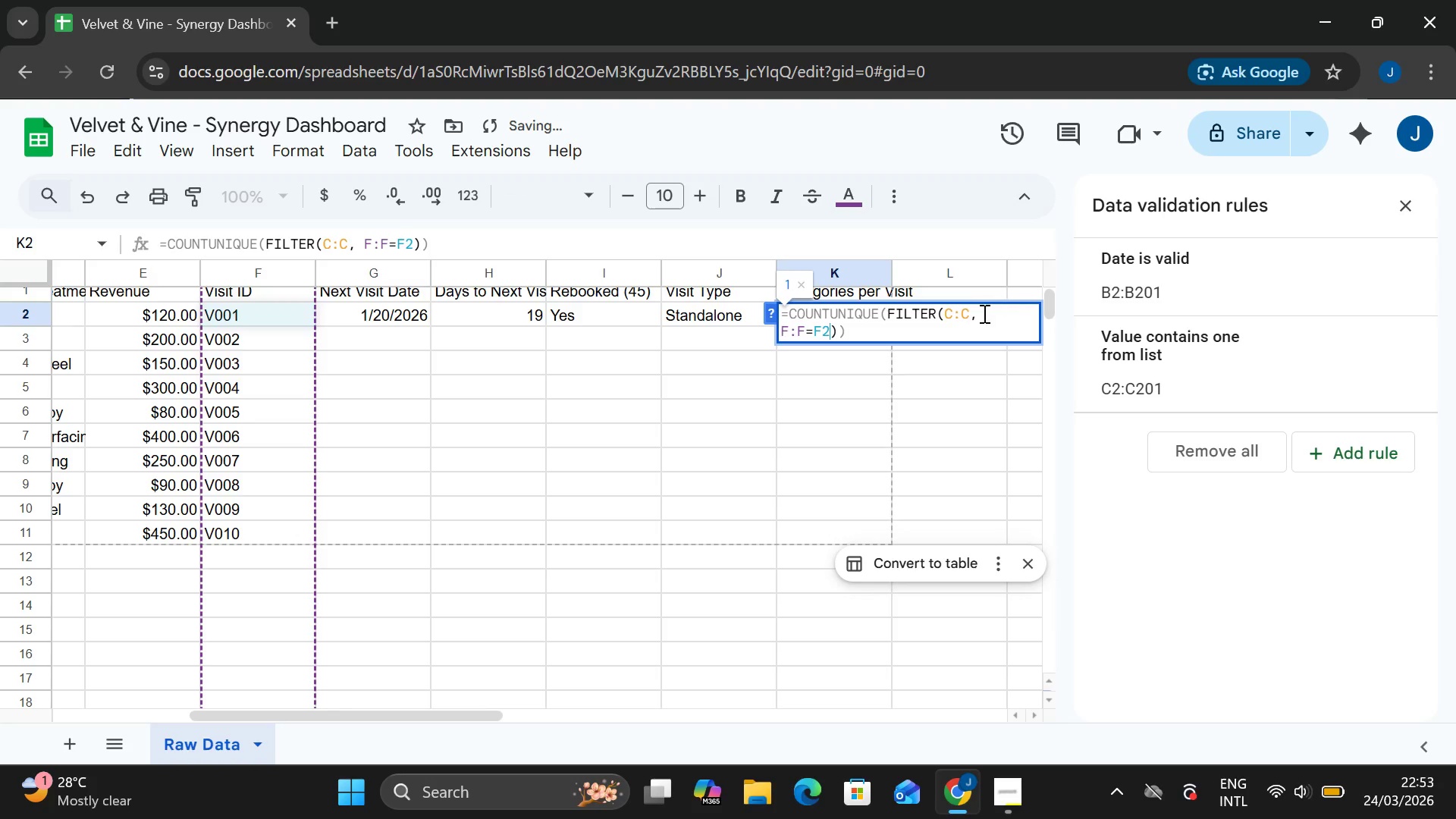 
left_click([968, 312])
 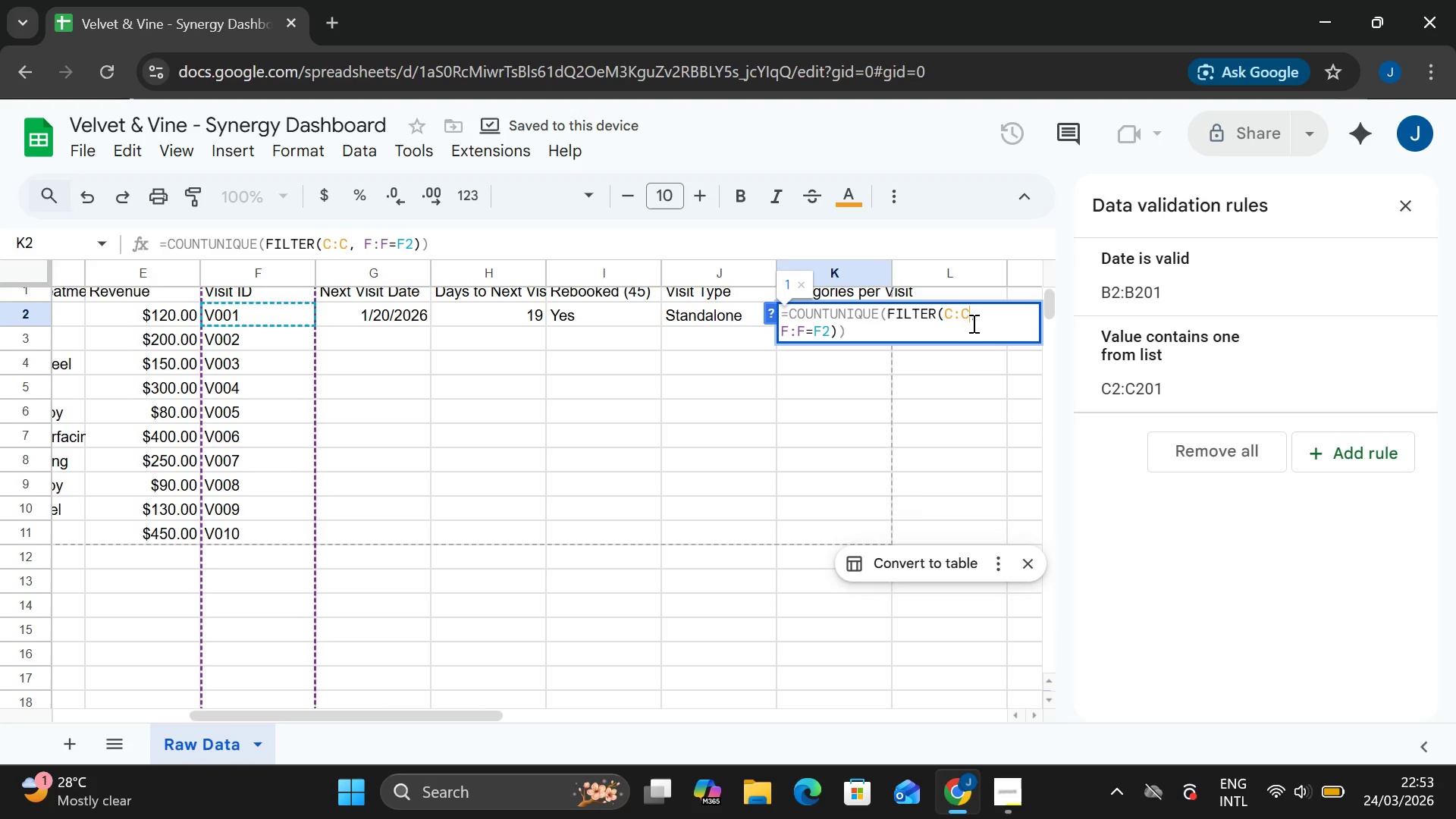 
type(=C2)
 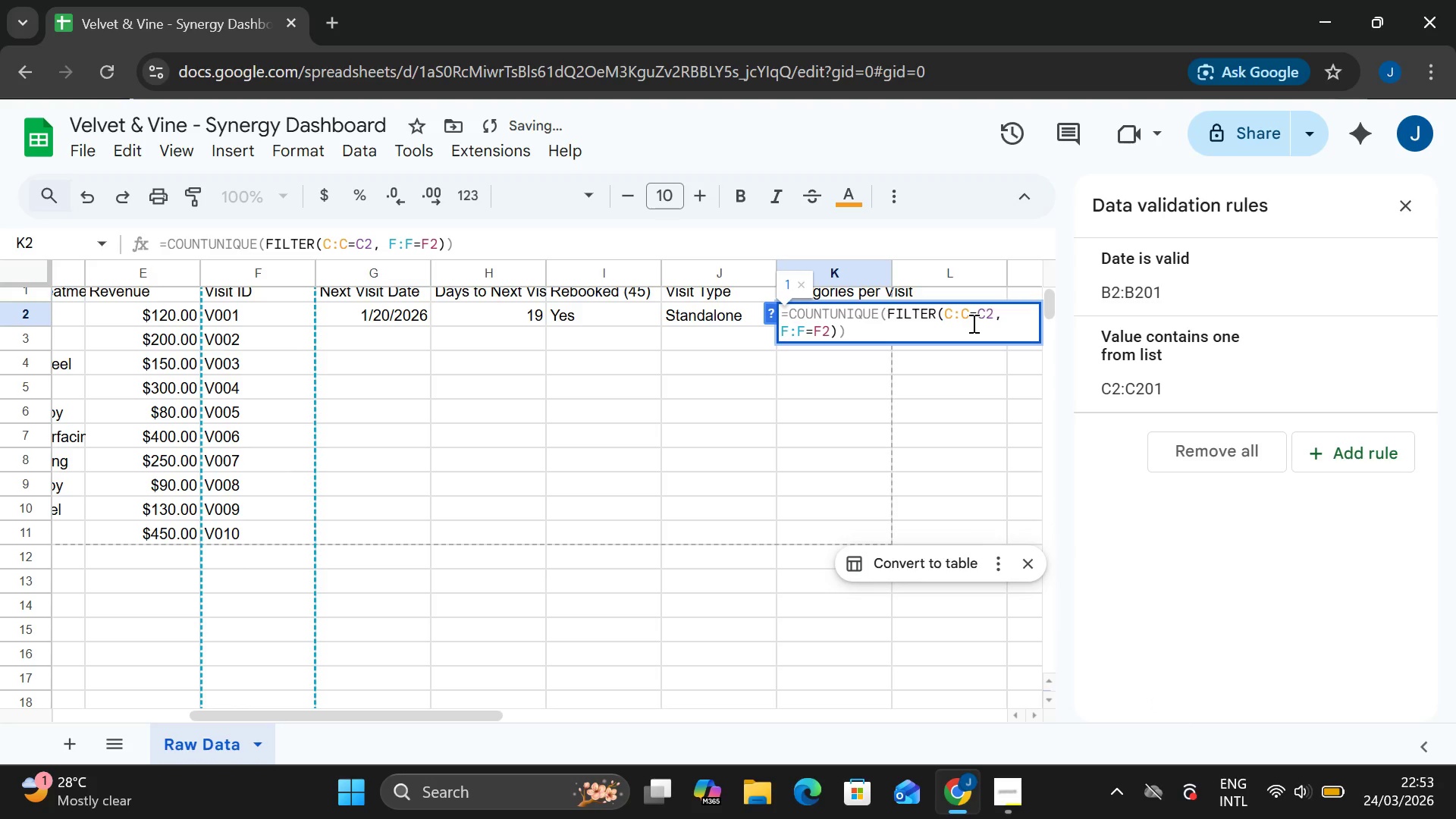 
key(Enter)
 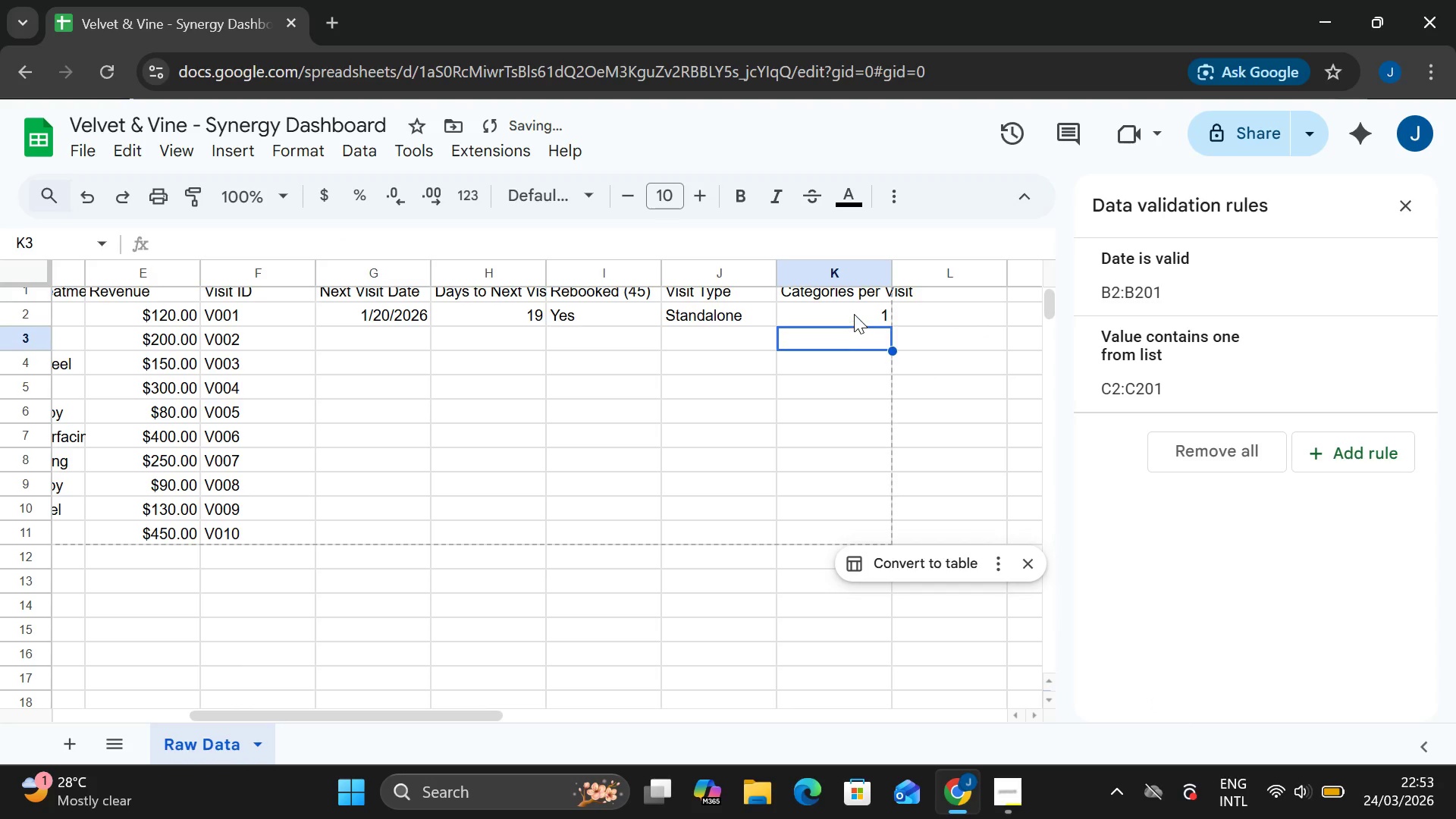 
double_click([854, 313])
 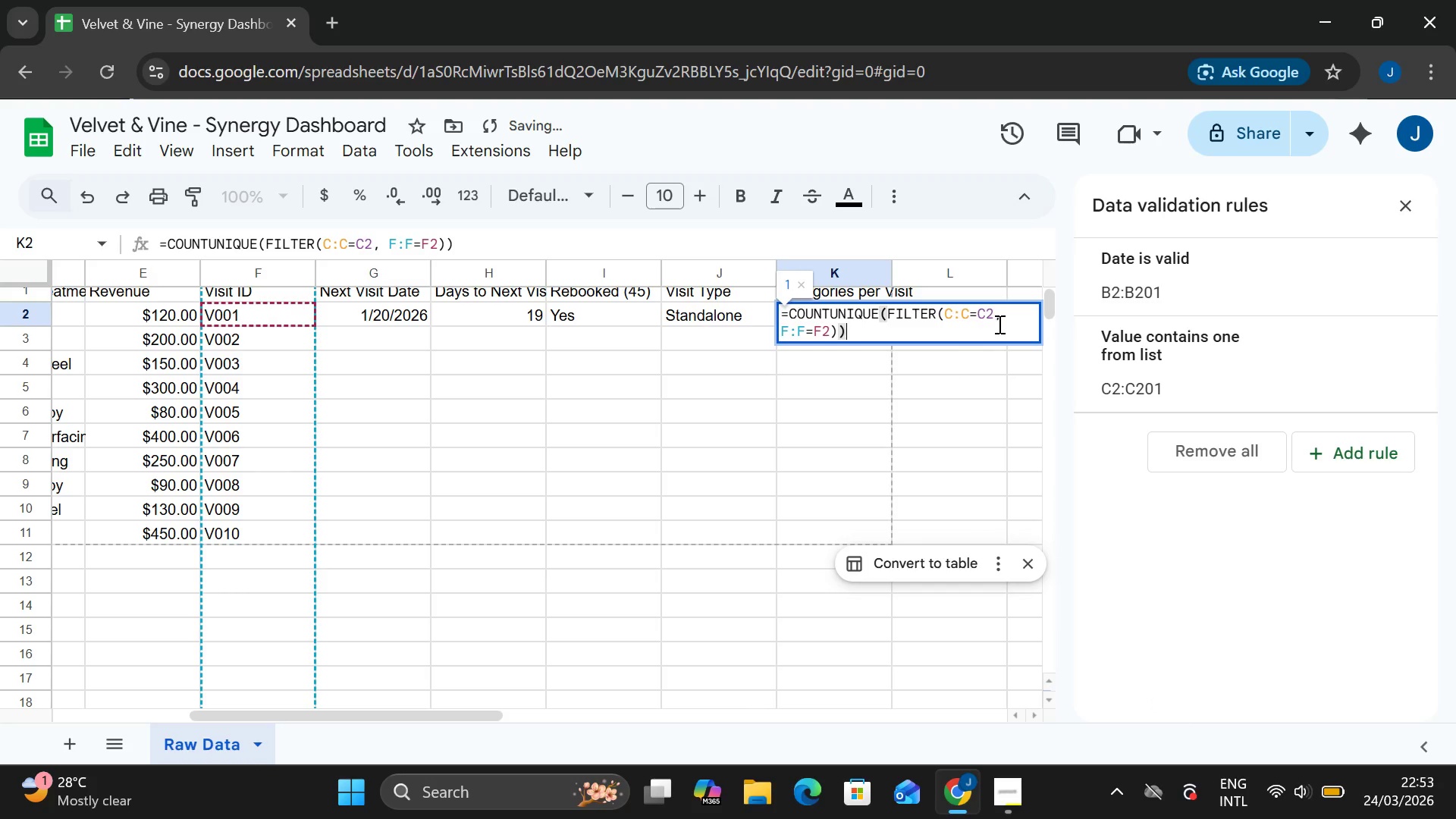 
left_click([997, 324])
 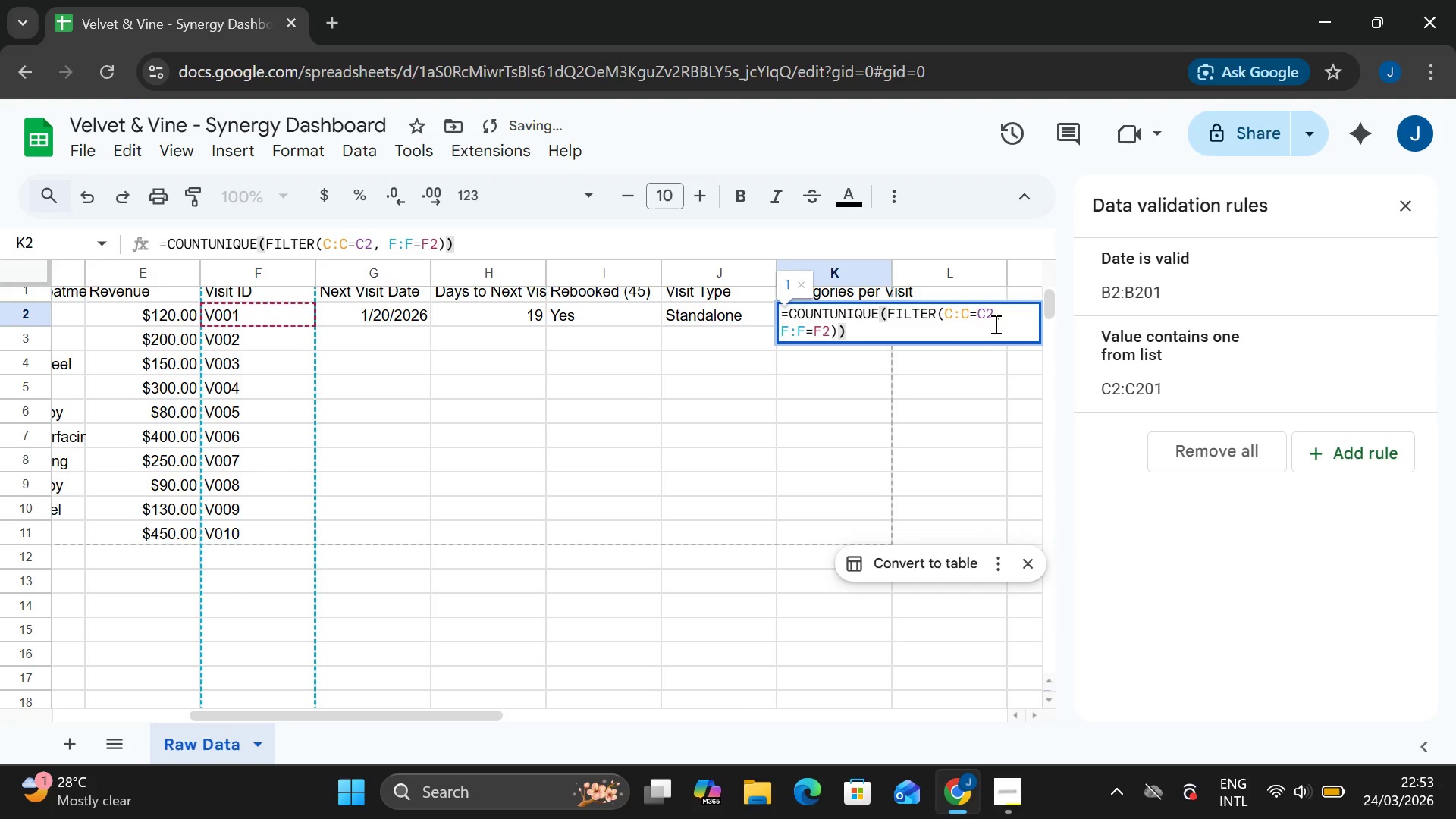 
left_click([994, 324])
 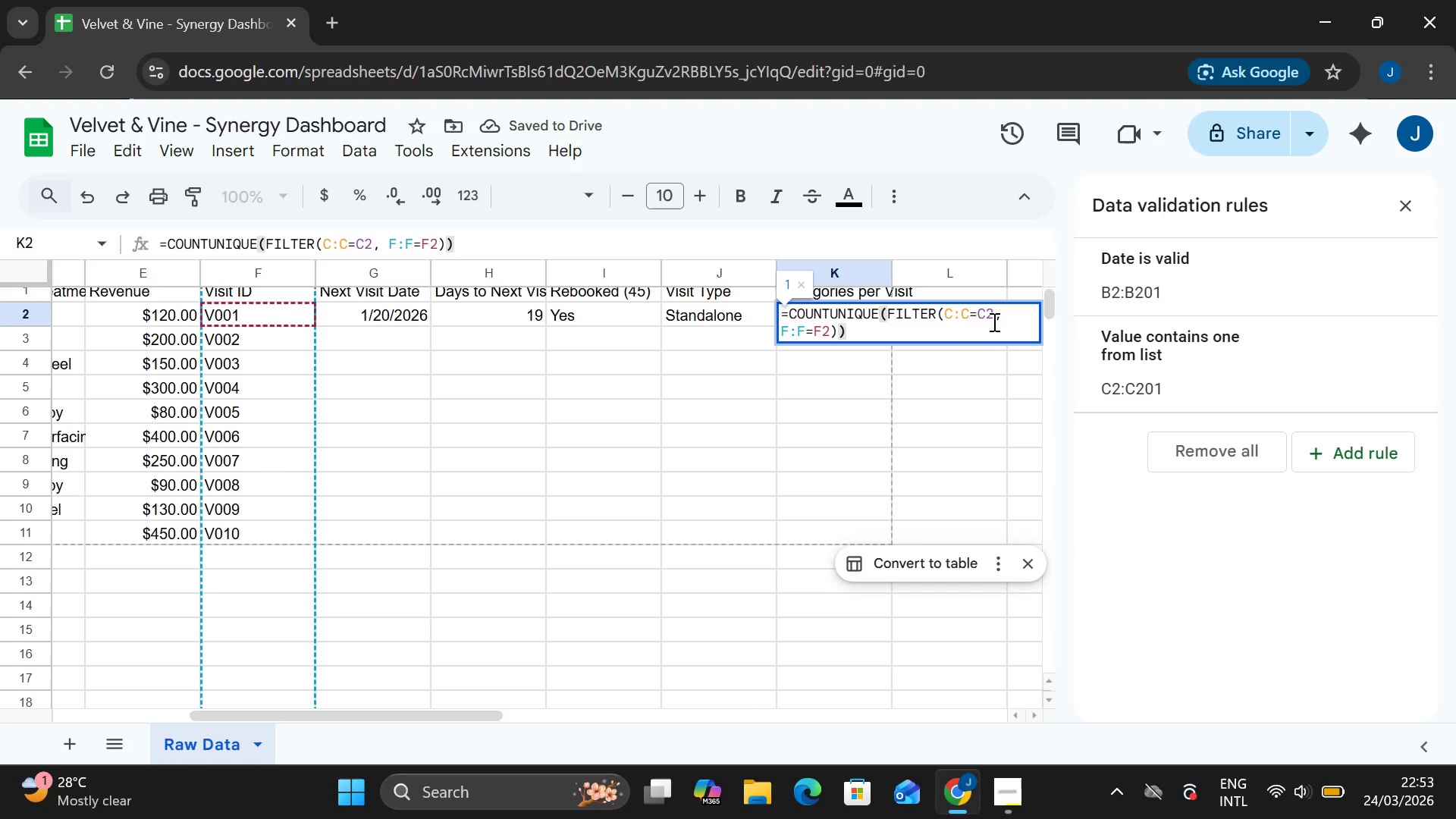 
left_click([995, 322])
 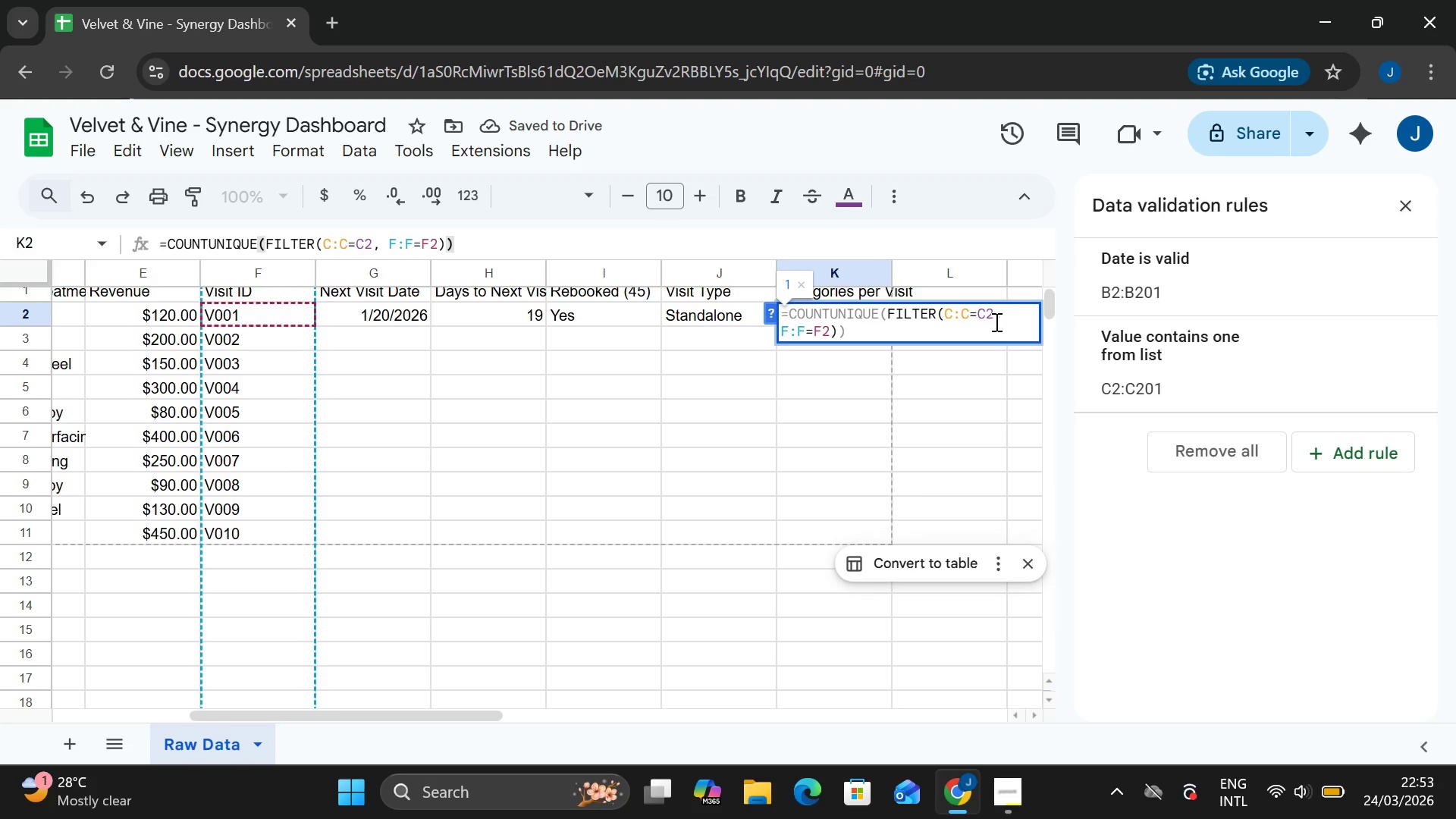 
key(Backspace)
 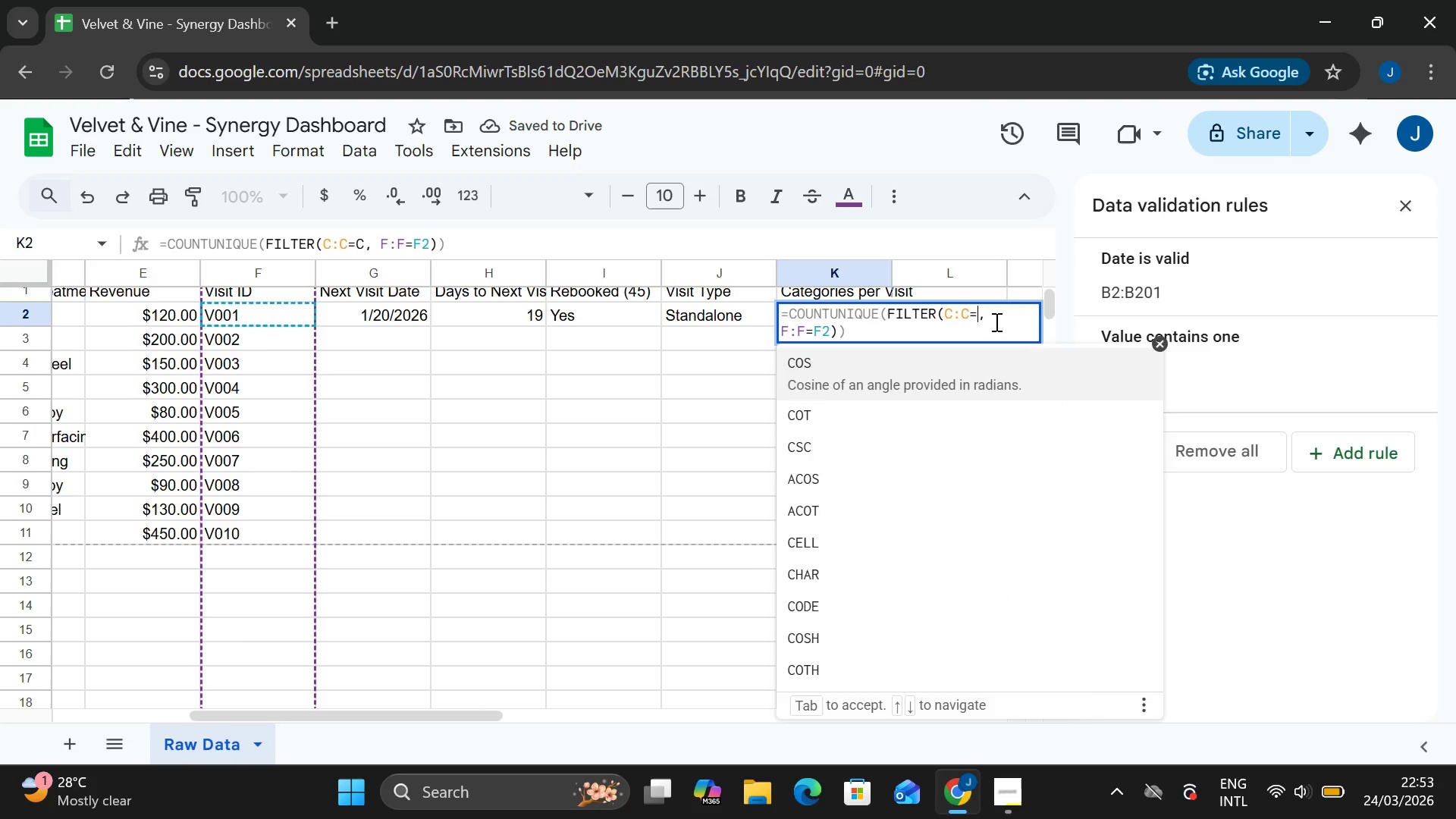 
key(Backspace)
 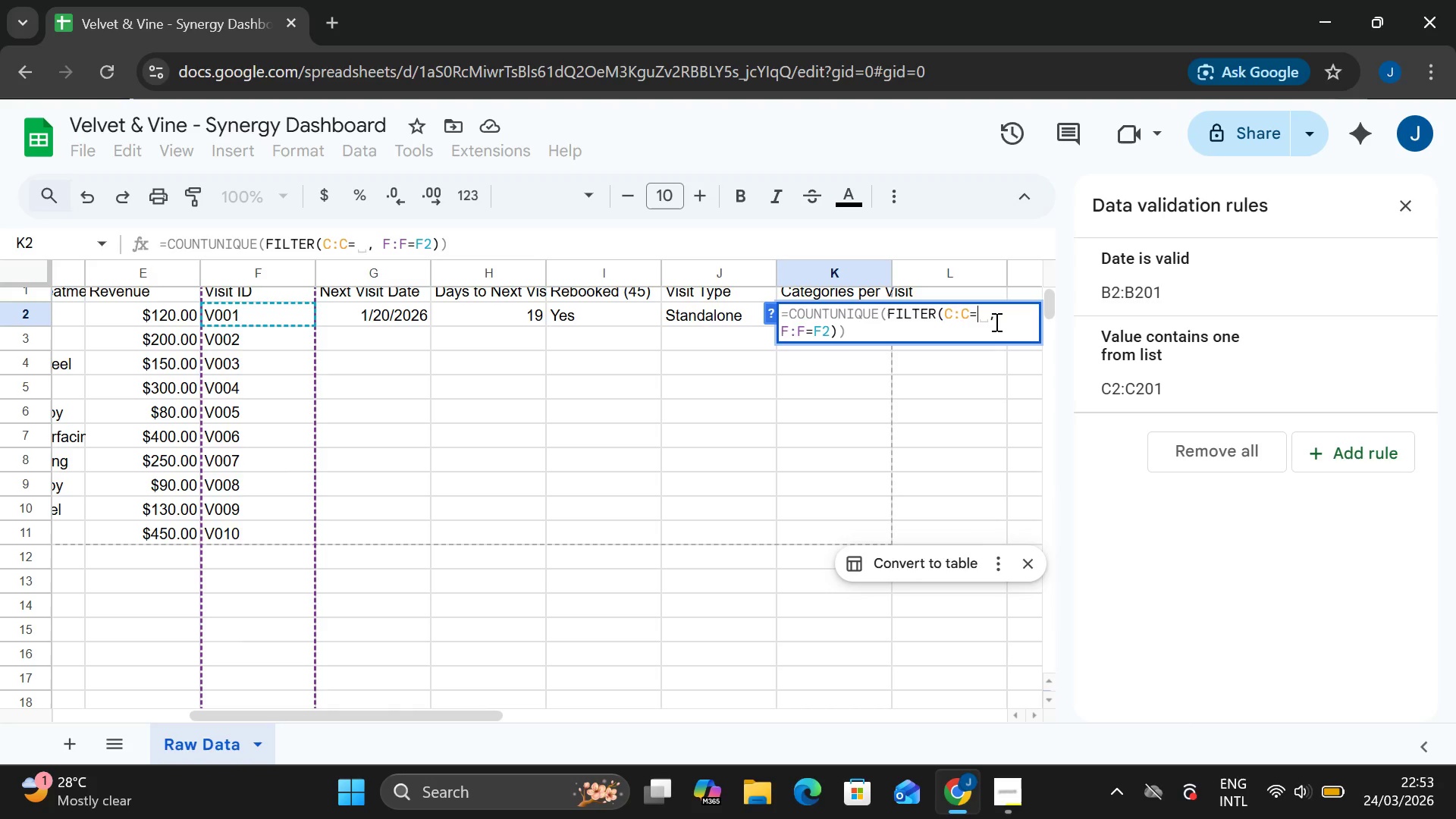 
key(Backspace)
 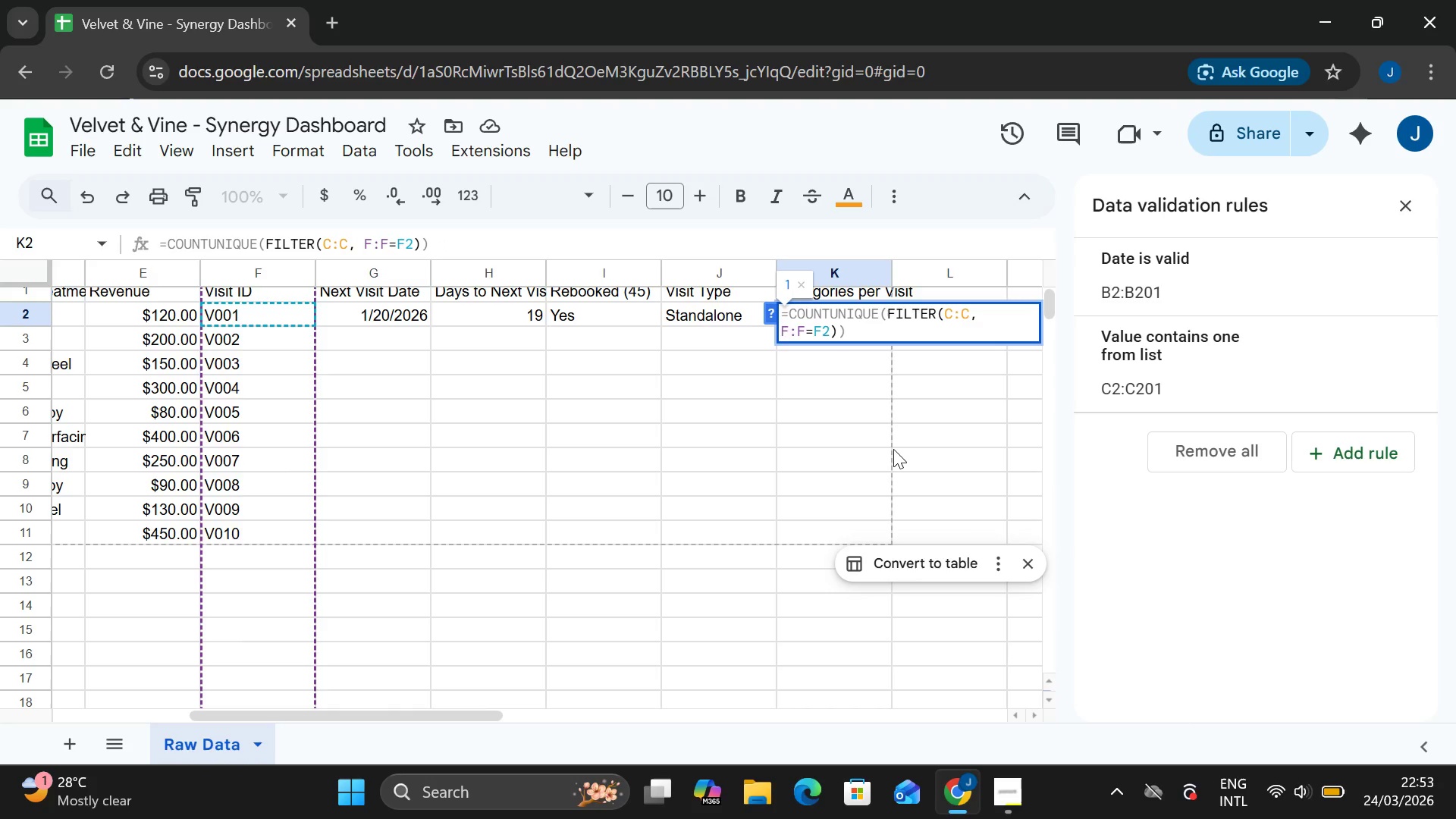 
left_click([893, 449])
 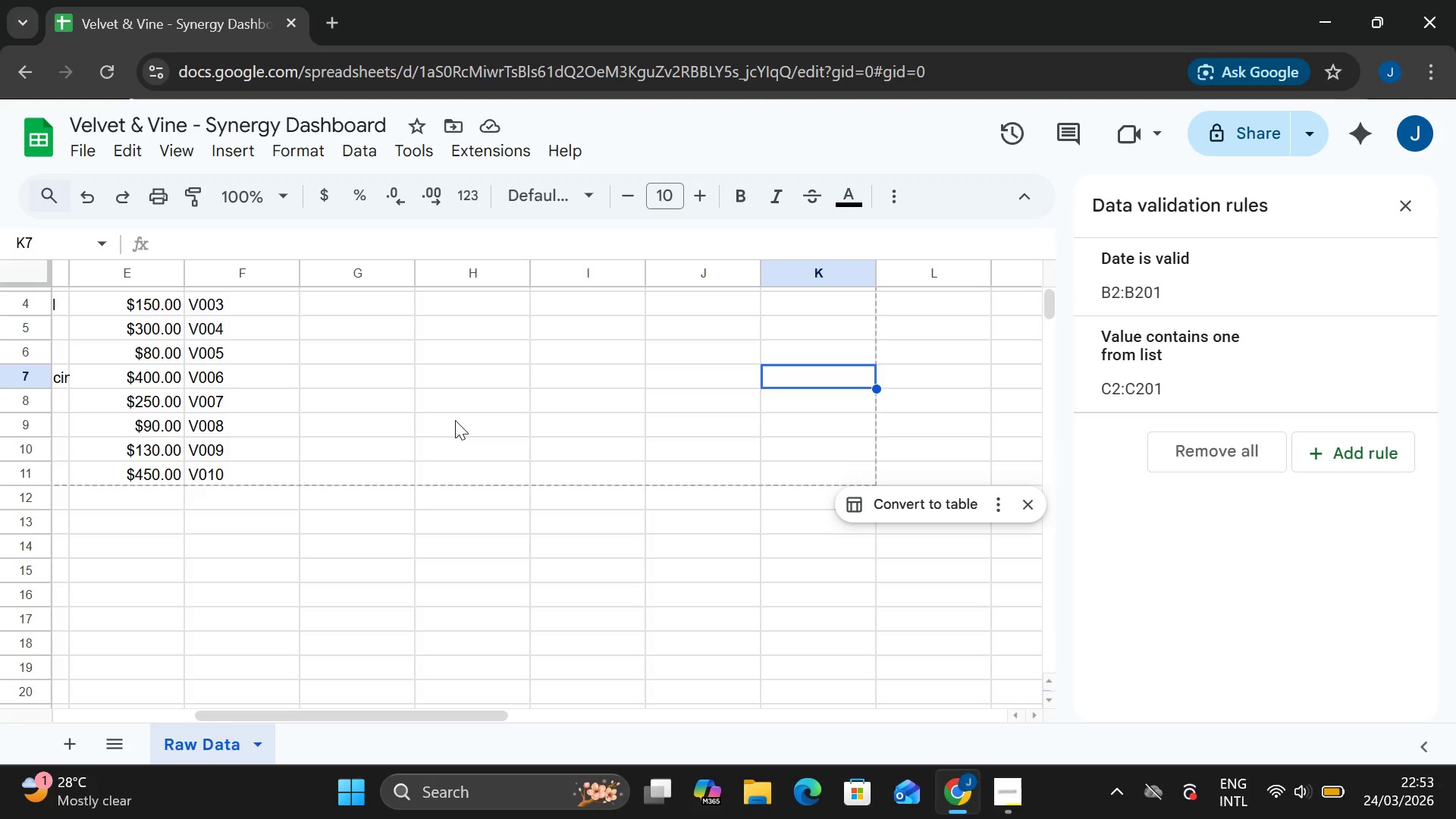 
wait(37.34)
 